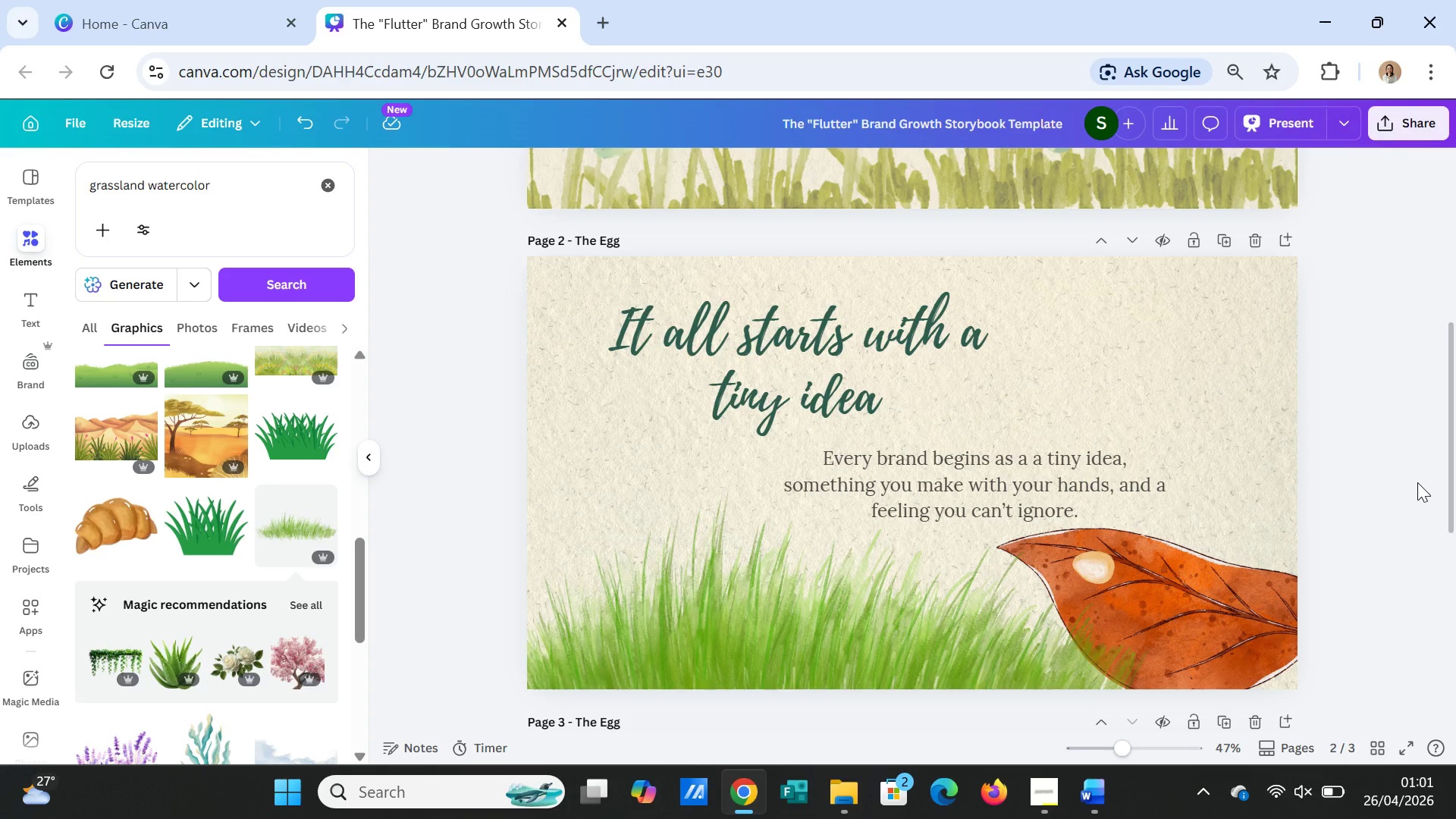 
scroll: coordinate [1232, 397], scroll_direction: up, amount: 3.0
 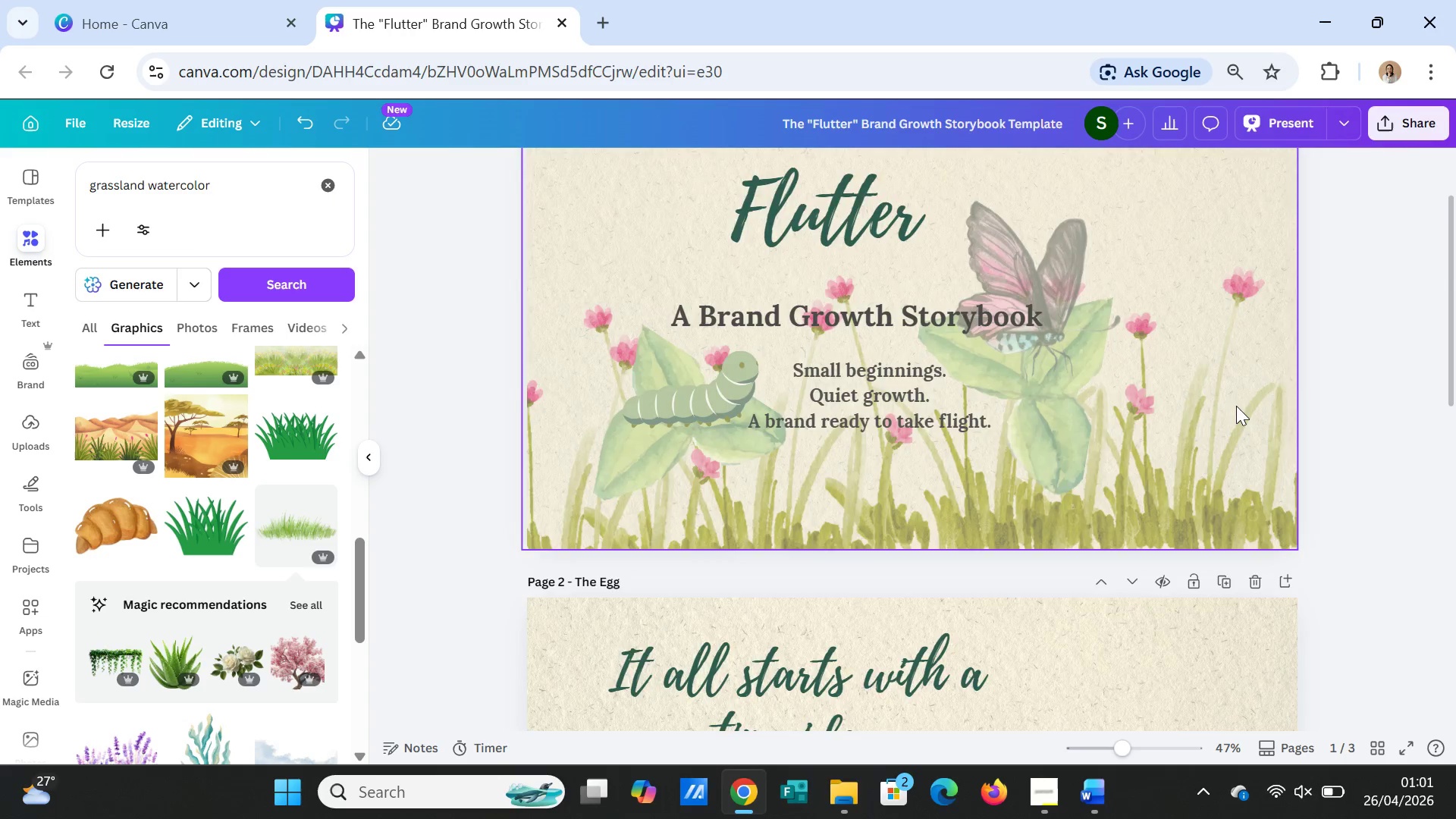 
scroll: coordinate [1238, 413], scroll_direction: down, amount: 3.0
 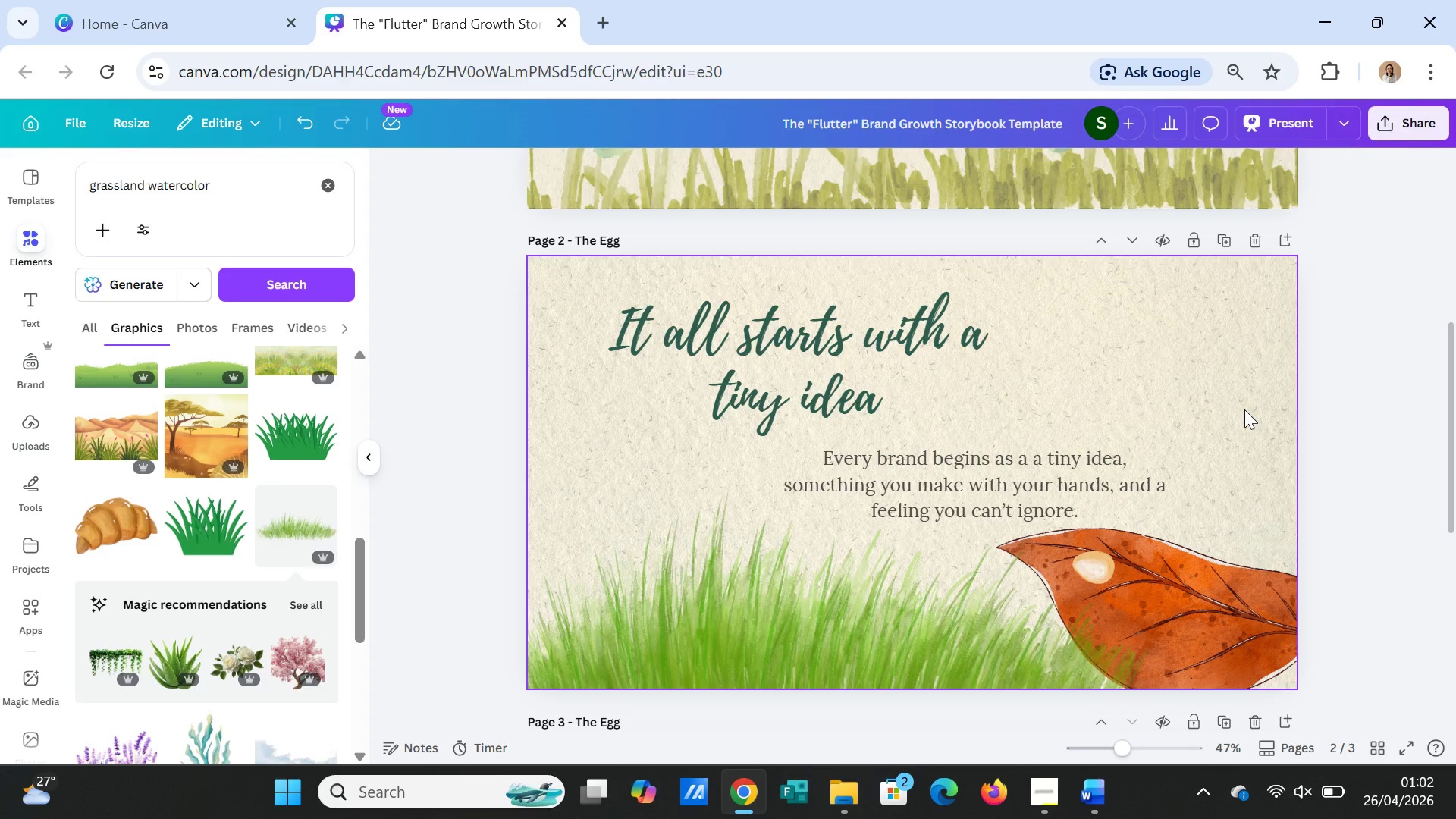 
wait(17.65)
 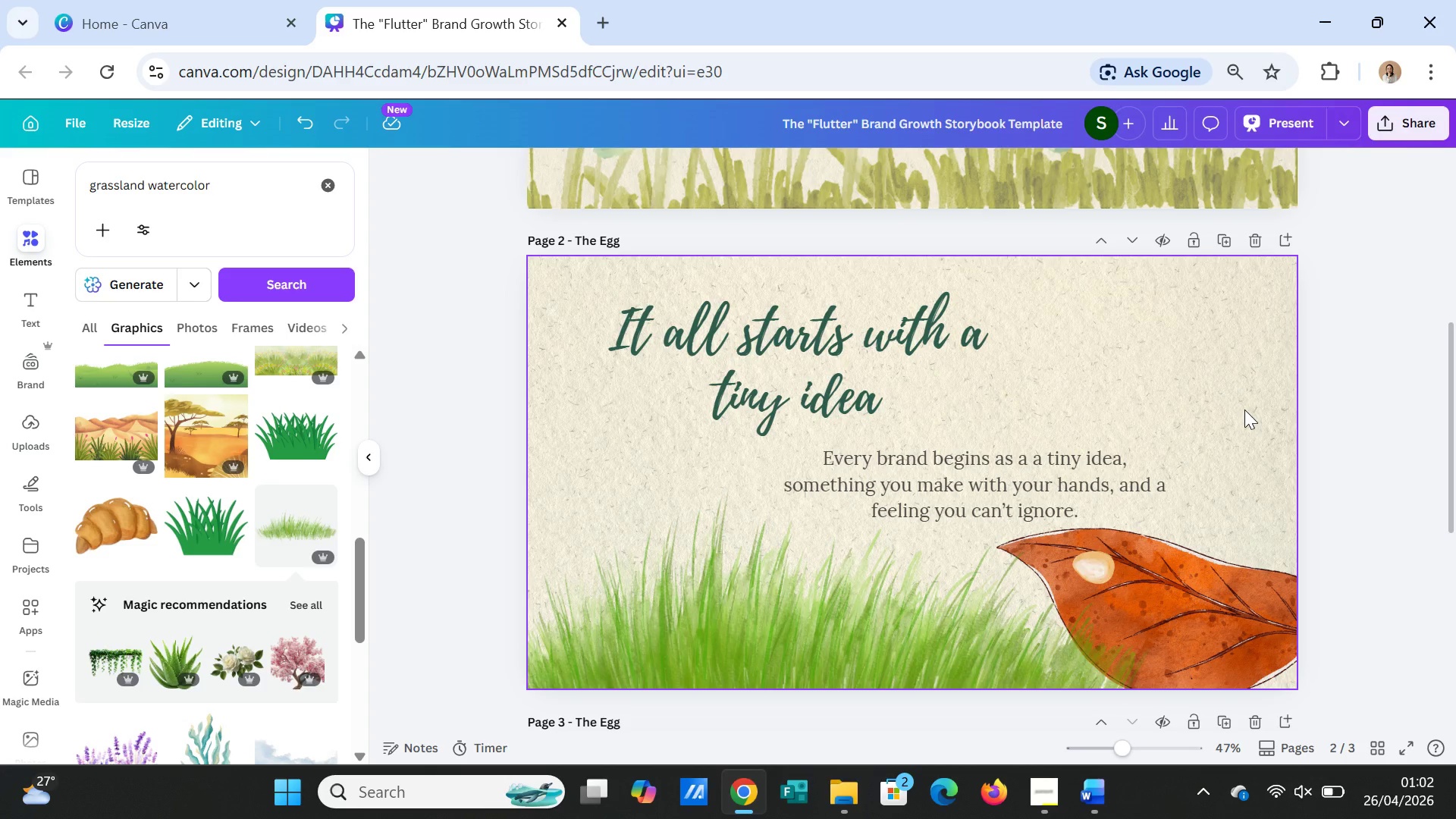 
left_click([1219, 232])
 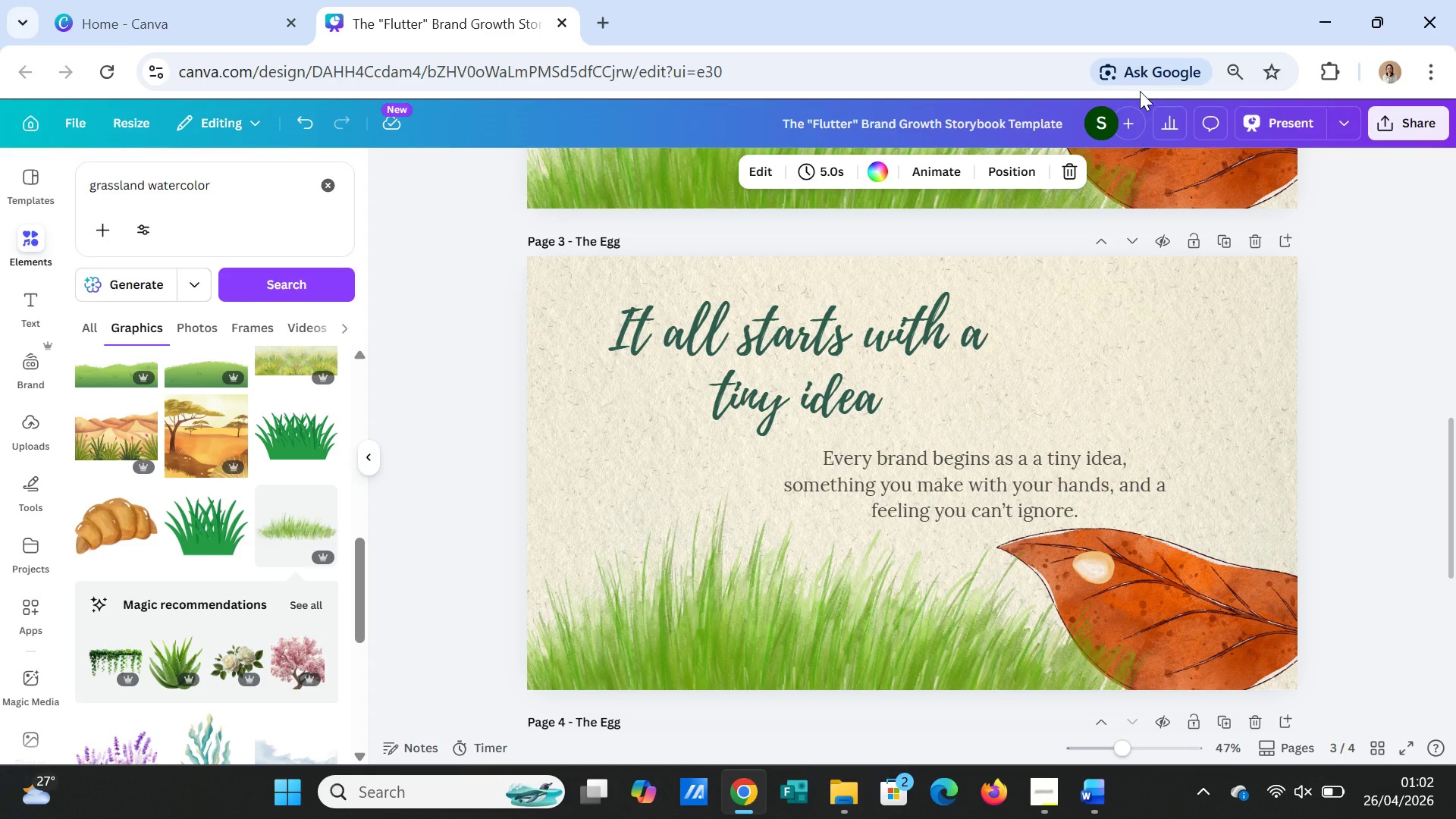 
wait(29.77)
 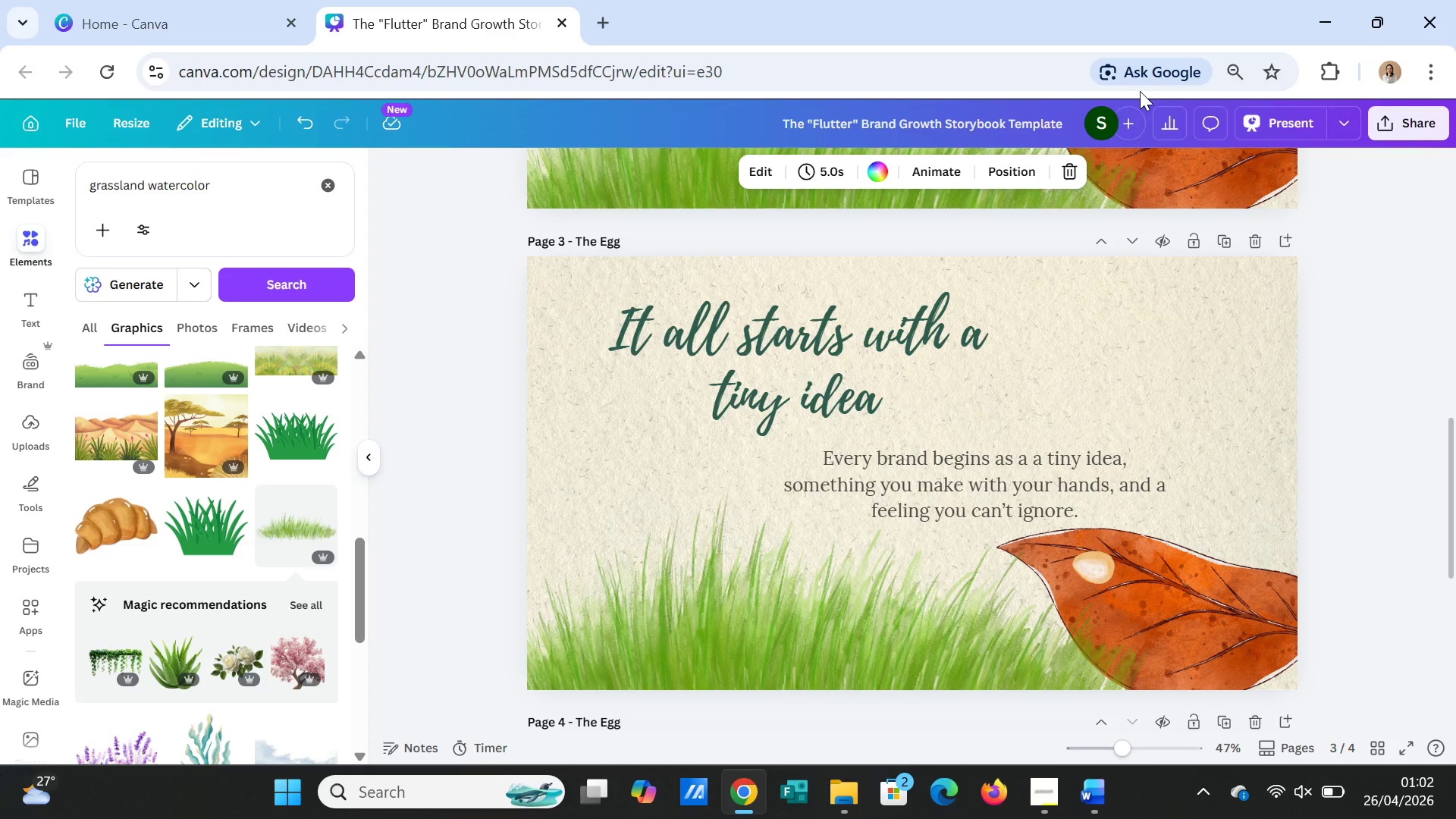 
left_click([1353, 441])
 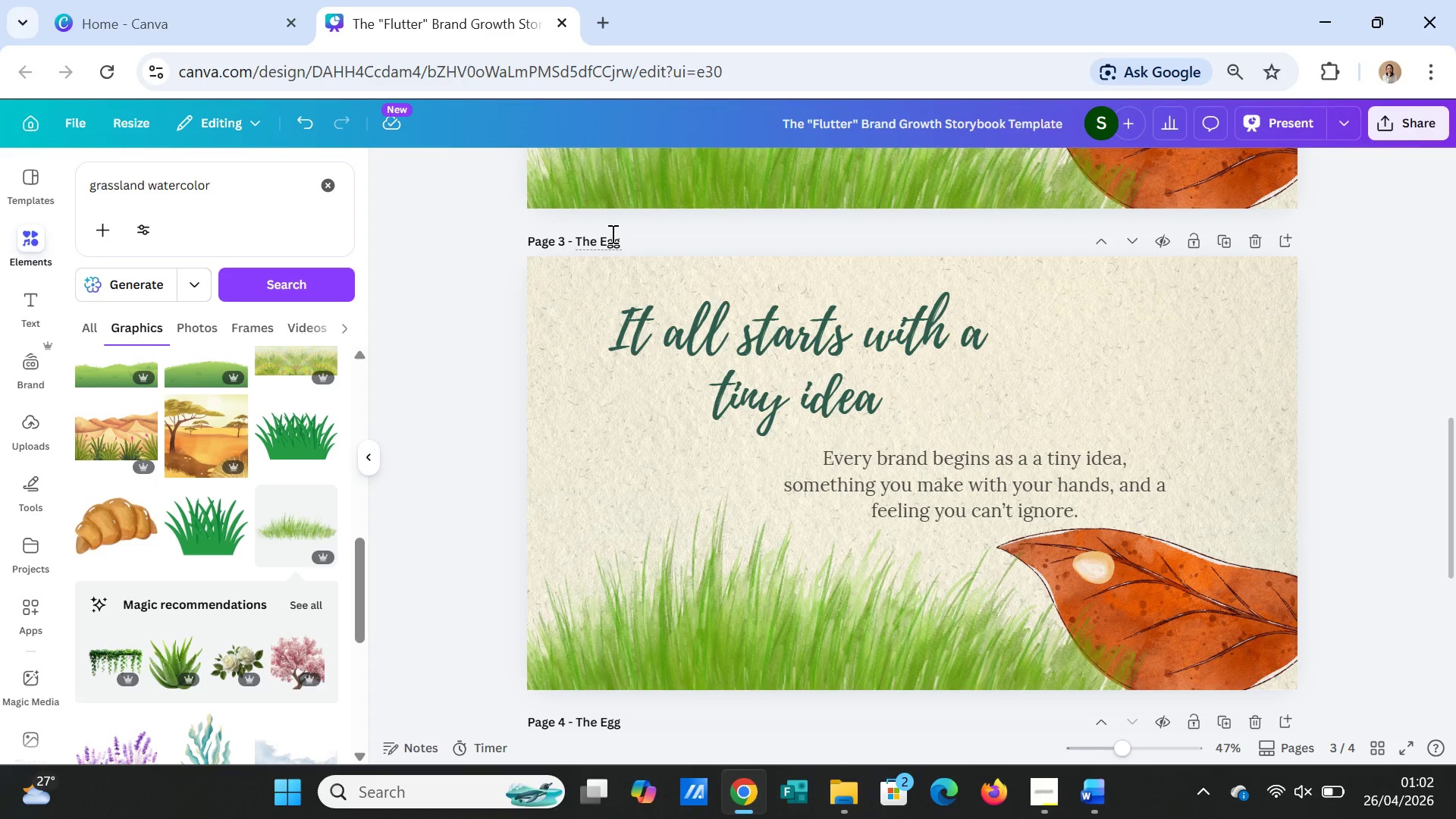 
double_click([611, 234])
 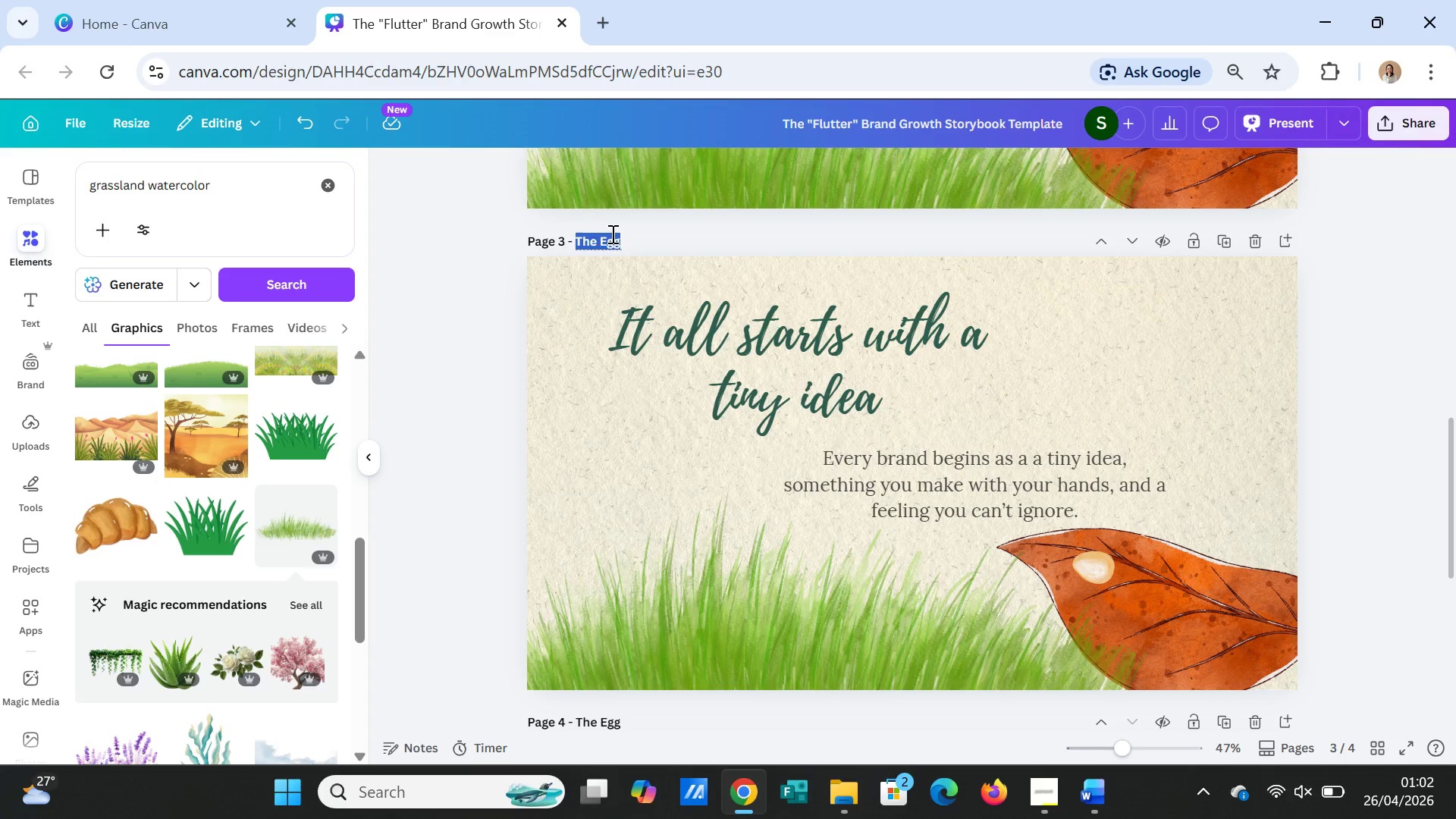 
triple_click([611, 234])
 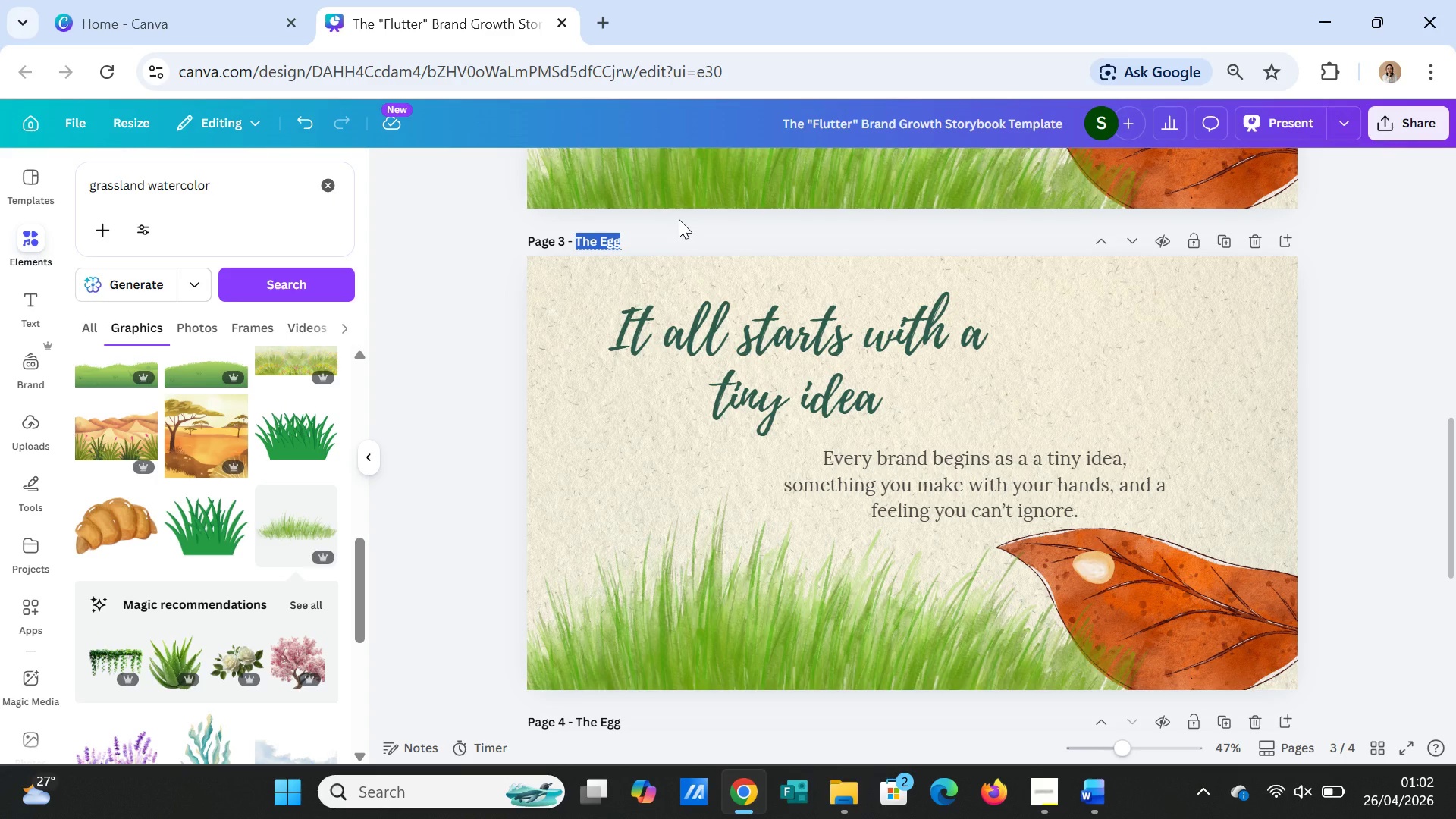 
wait(5.99)
 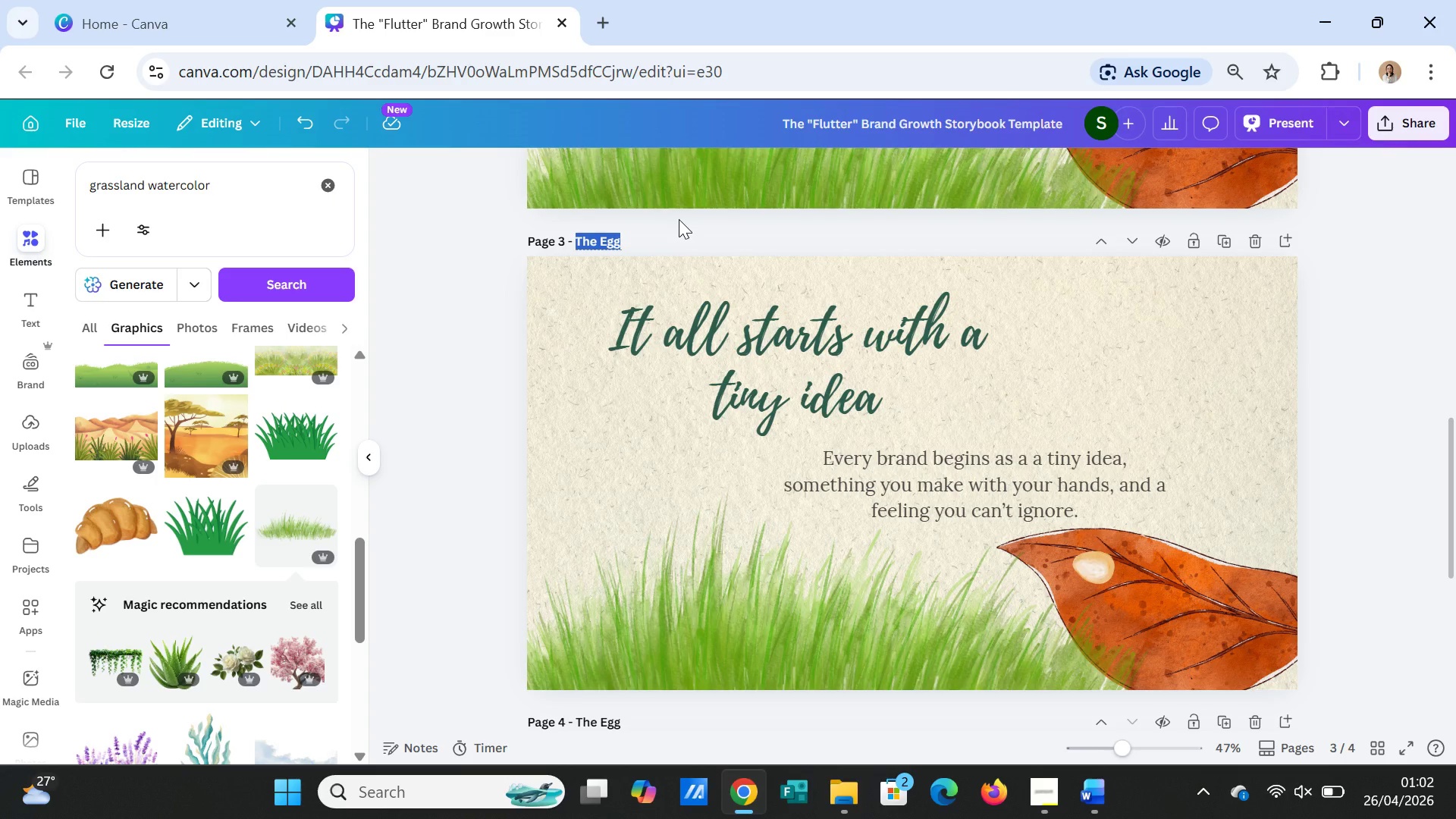 
type(Fo)
key(Backspace)
type(irst Crawl)
 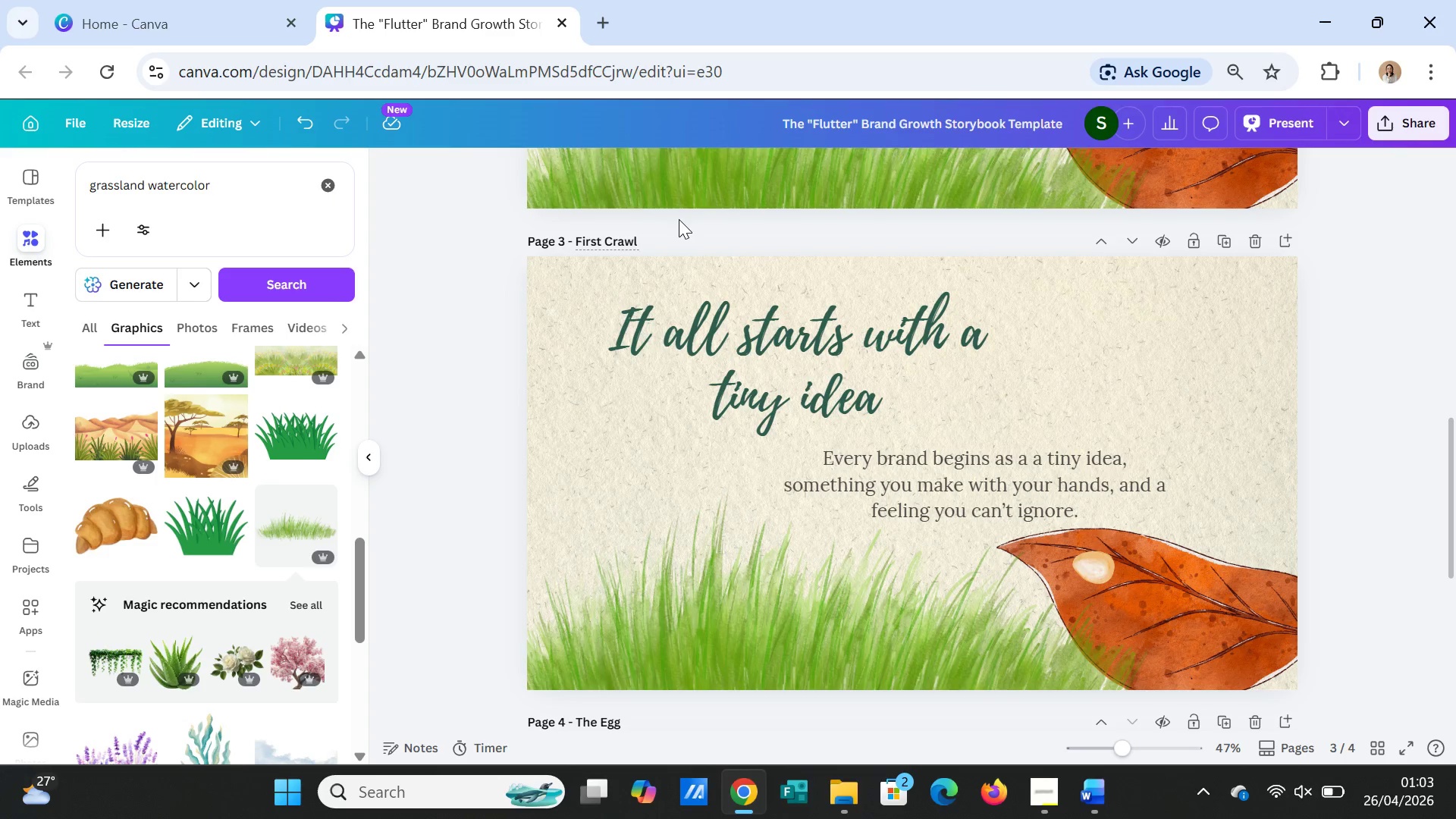 
wait(6.23)
 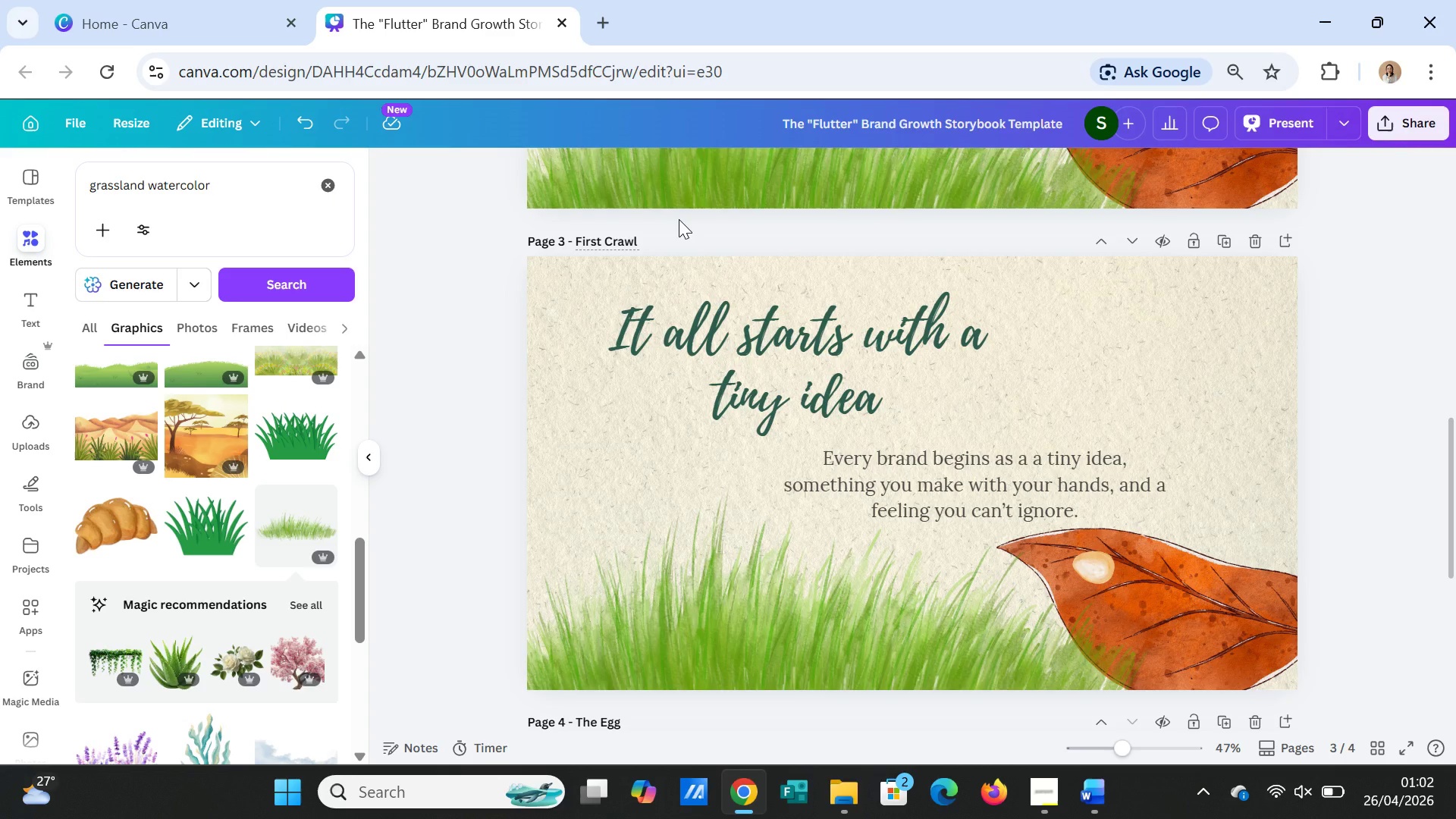 
left_click([1169, 606])
 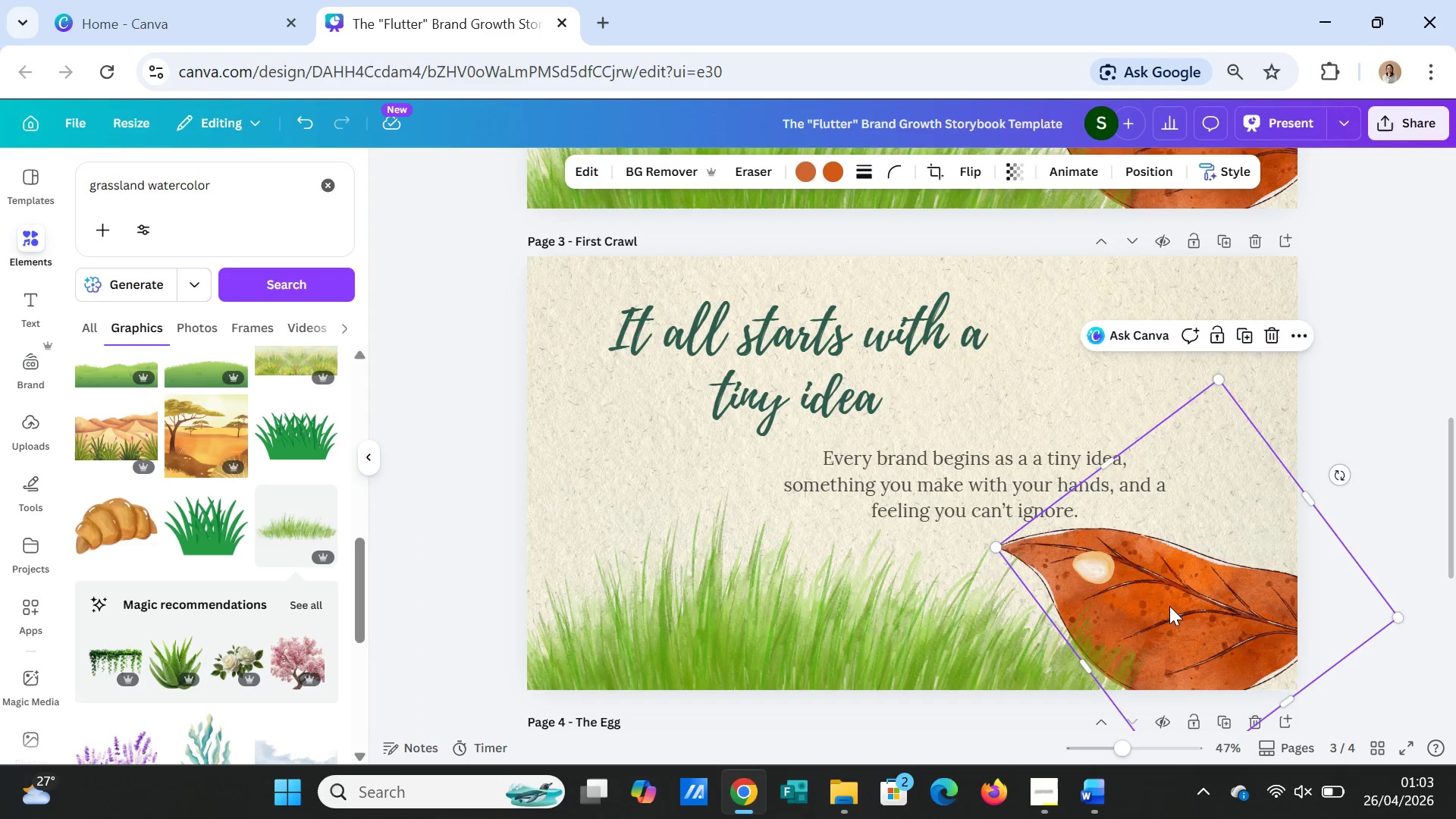 
key(Delete)
 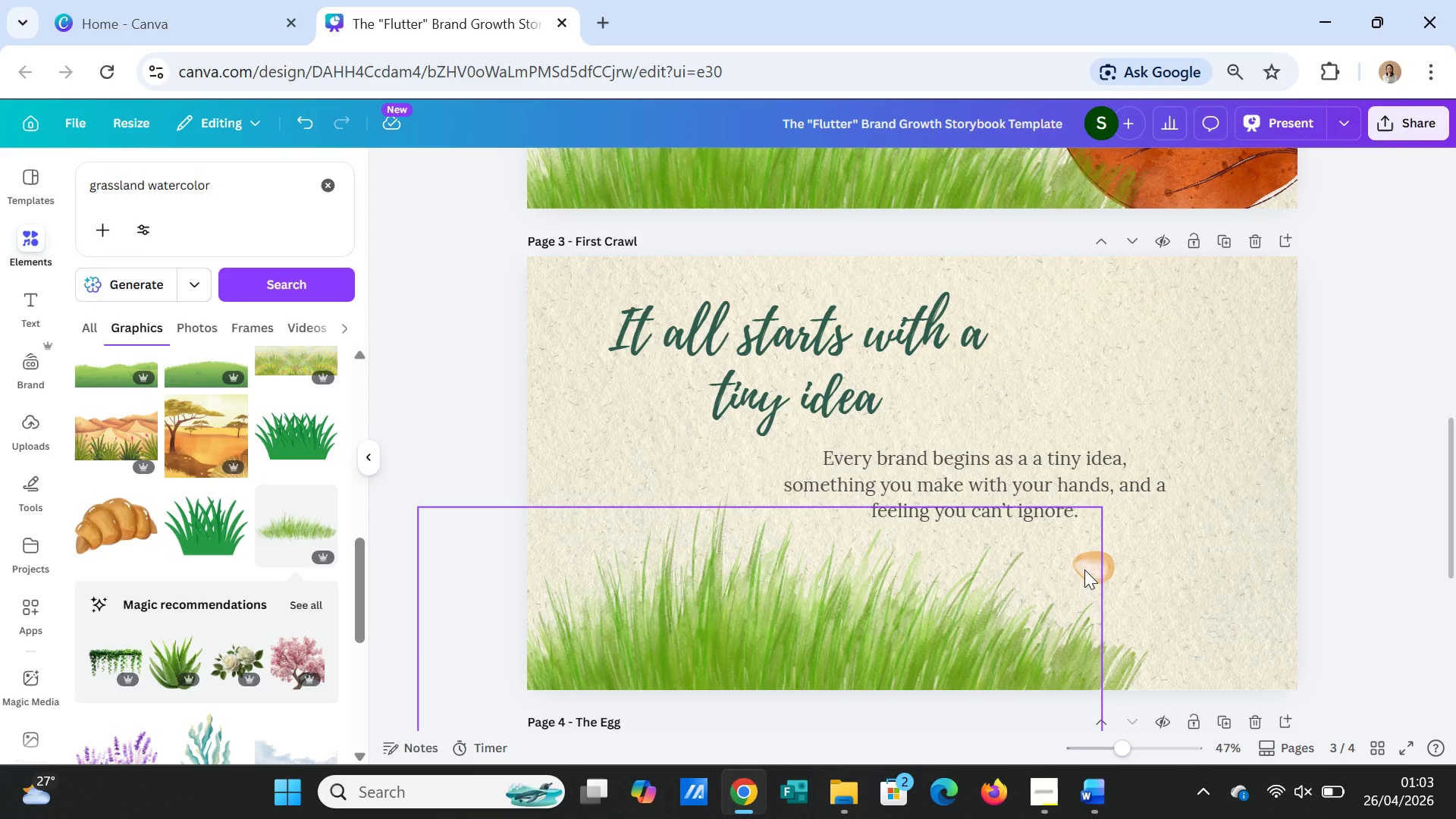 
left_click([1084, 570])
 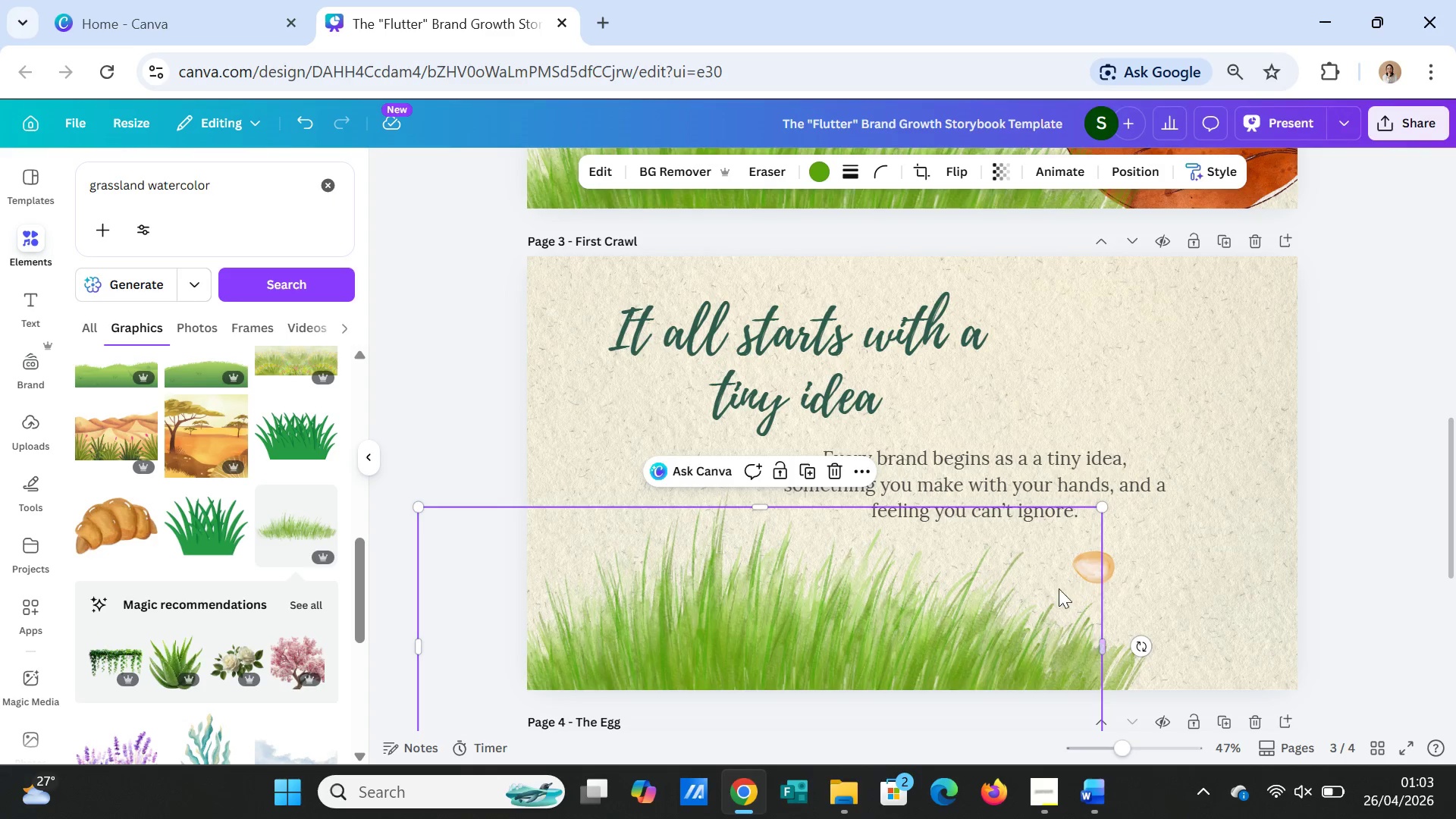 
key(Delete)
 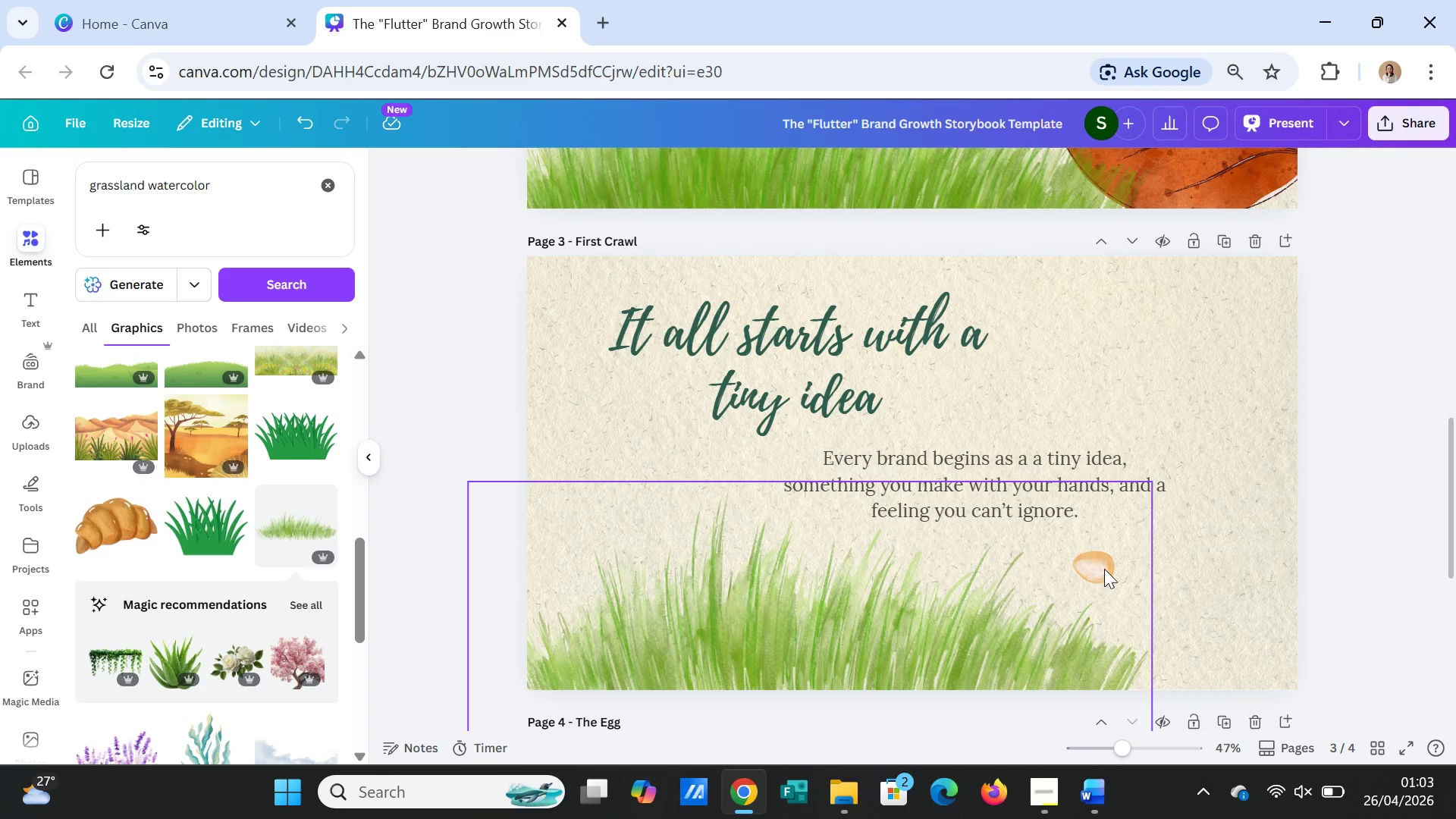 
left_click([1104, 569])
 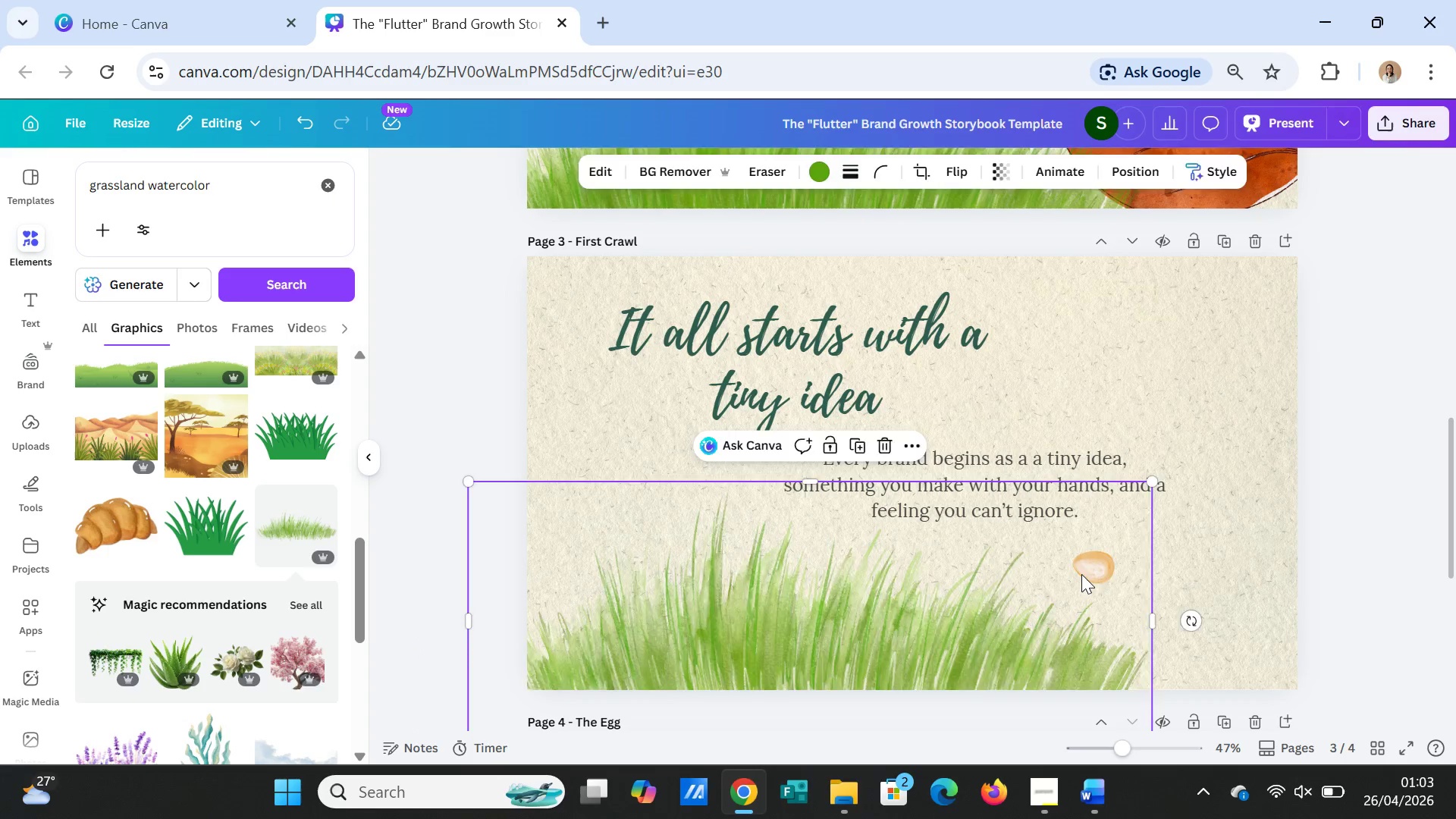 
key(Delete)
 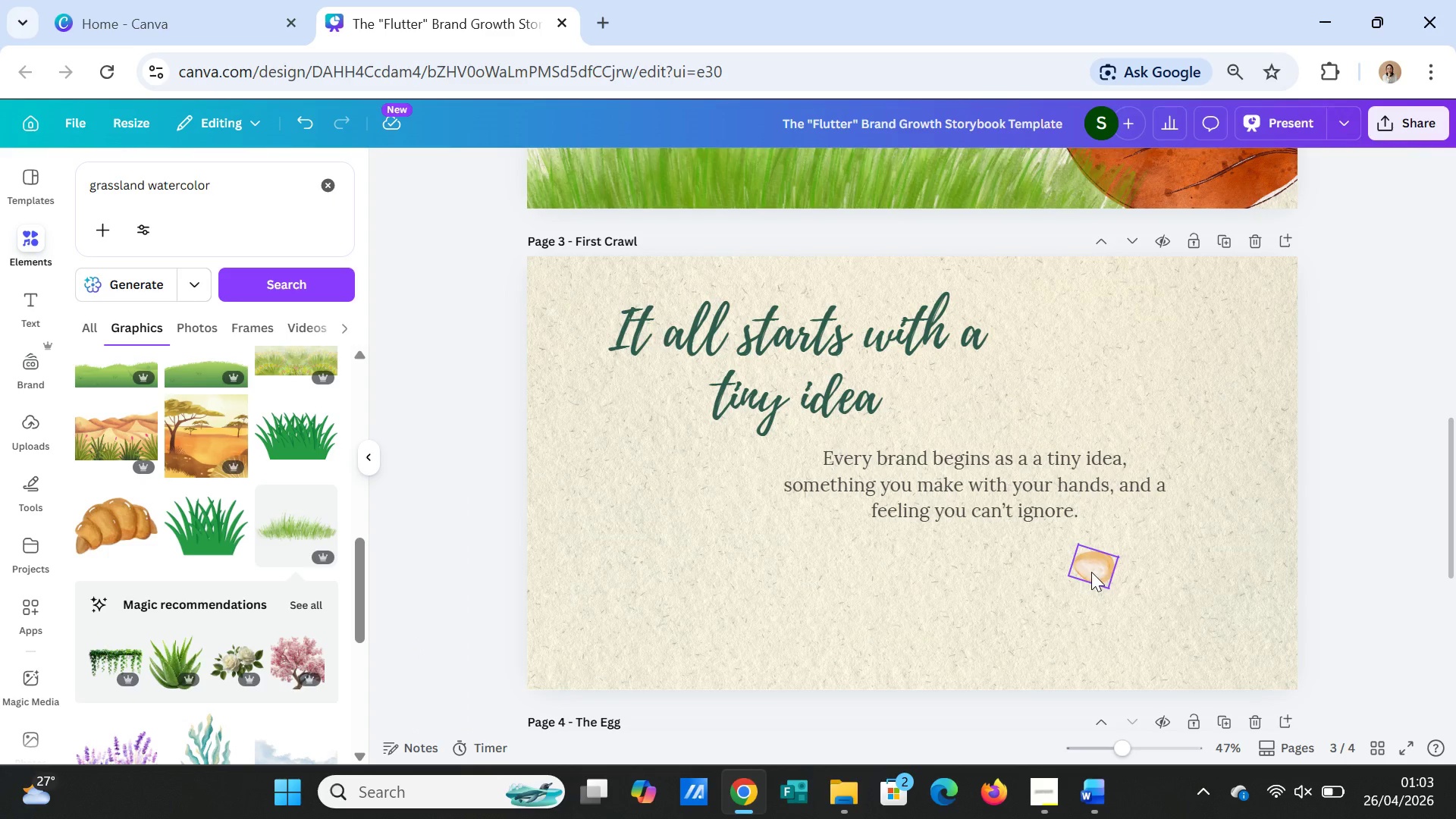 
left_click([1091, 572])
 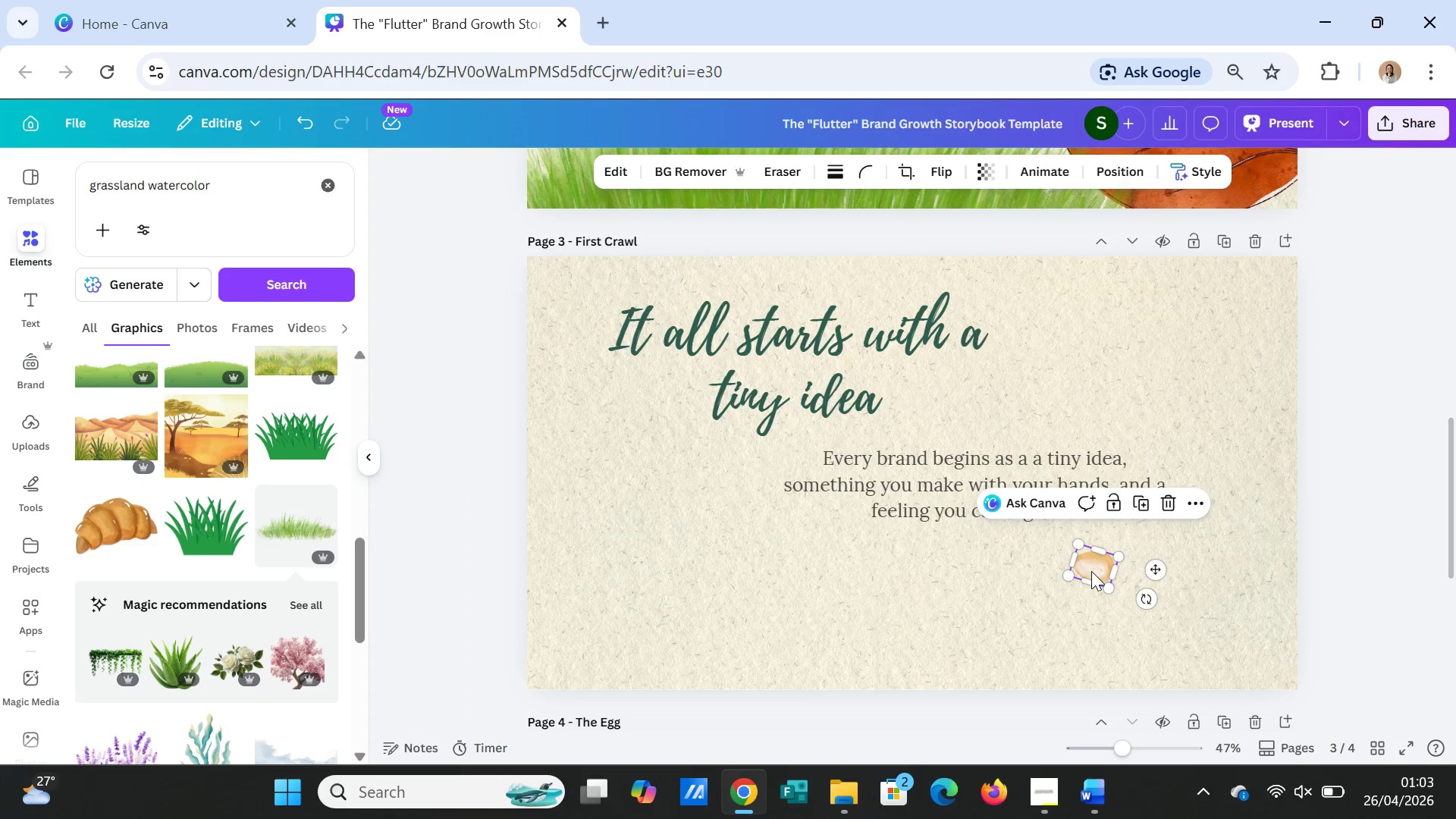 
key(Delete)
 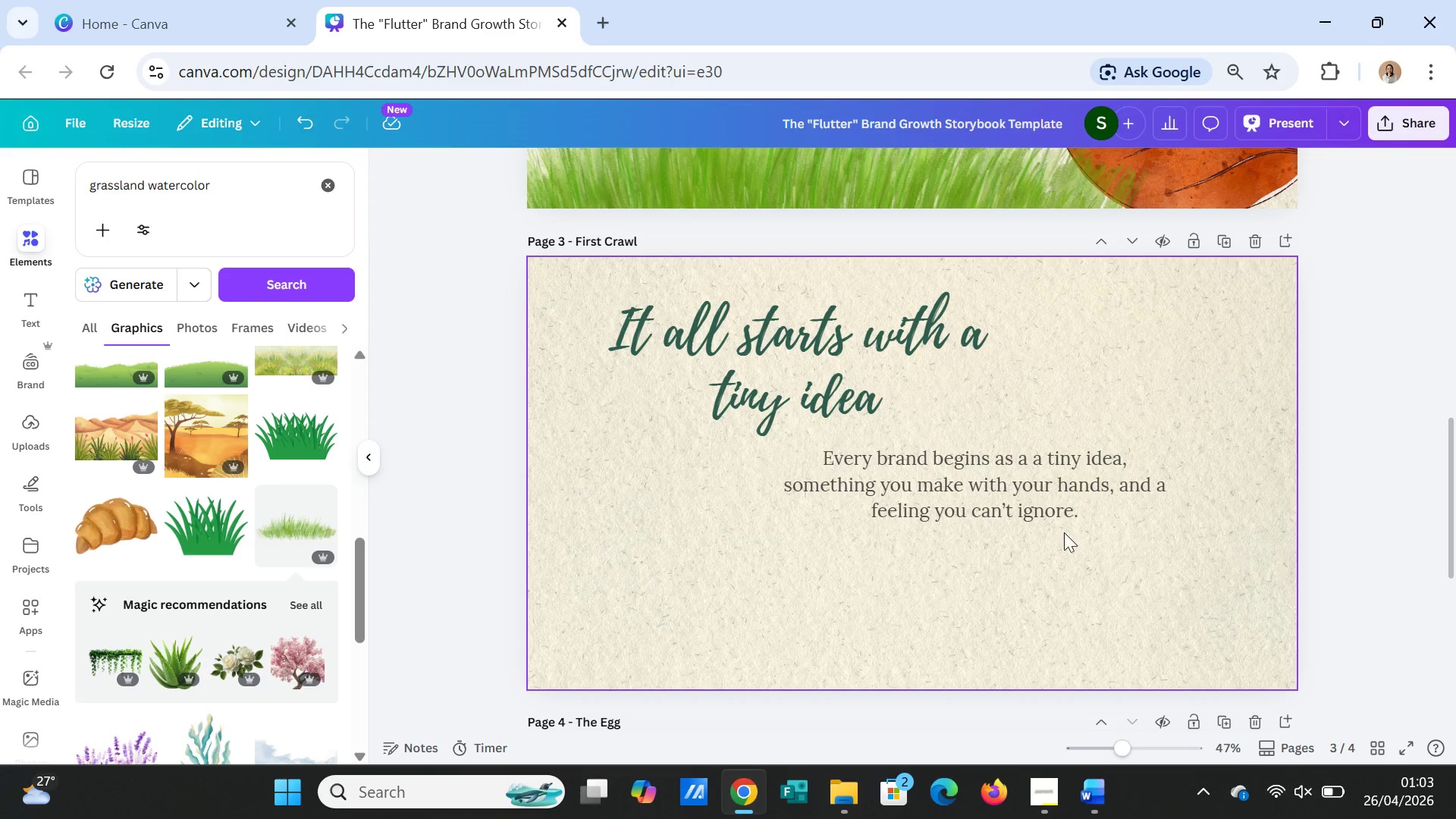 
wait(6.66)
 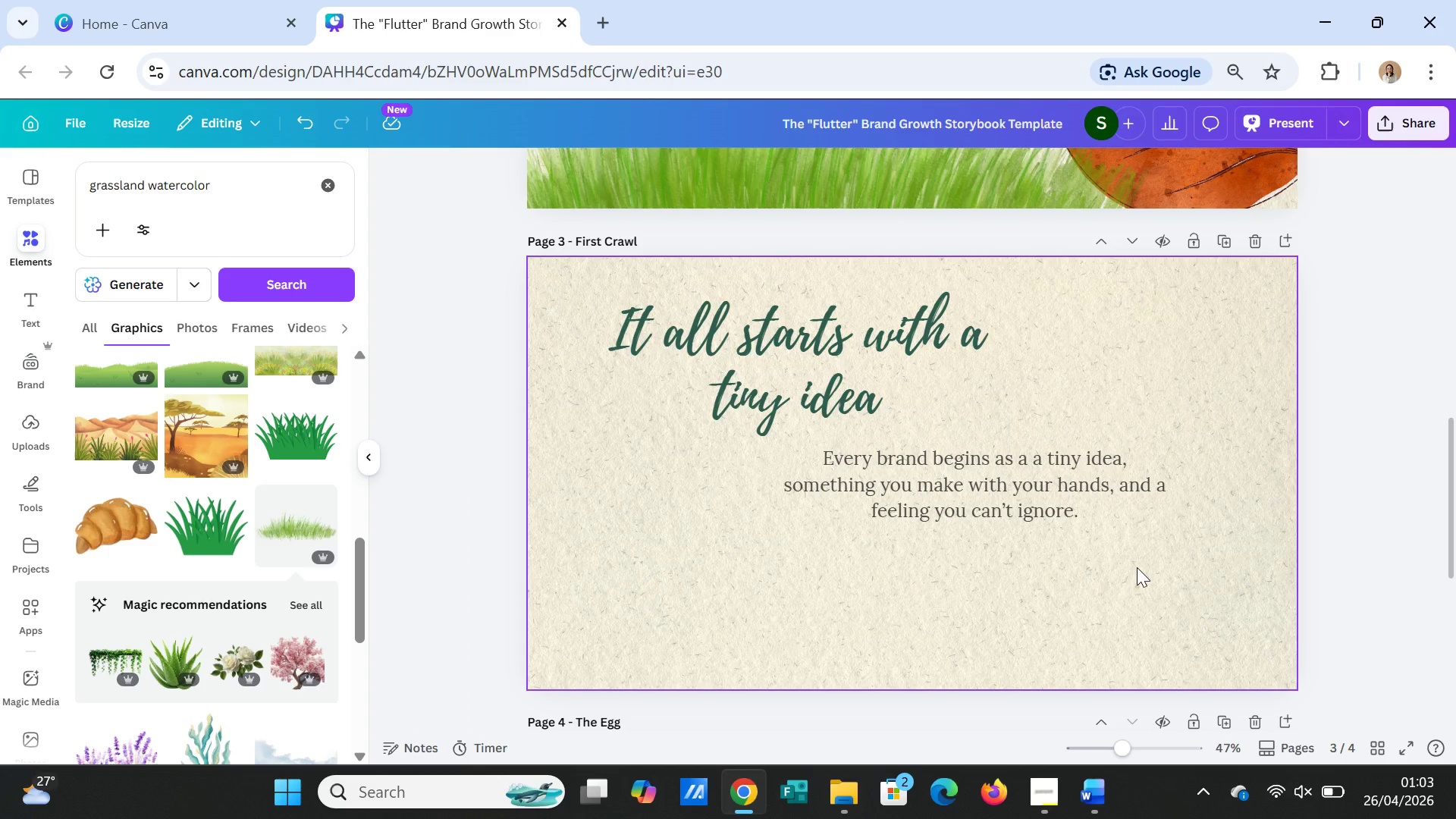 
left_click_drag(start_coordinate=[221, 187], to_coordinate=[64, 180])
 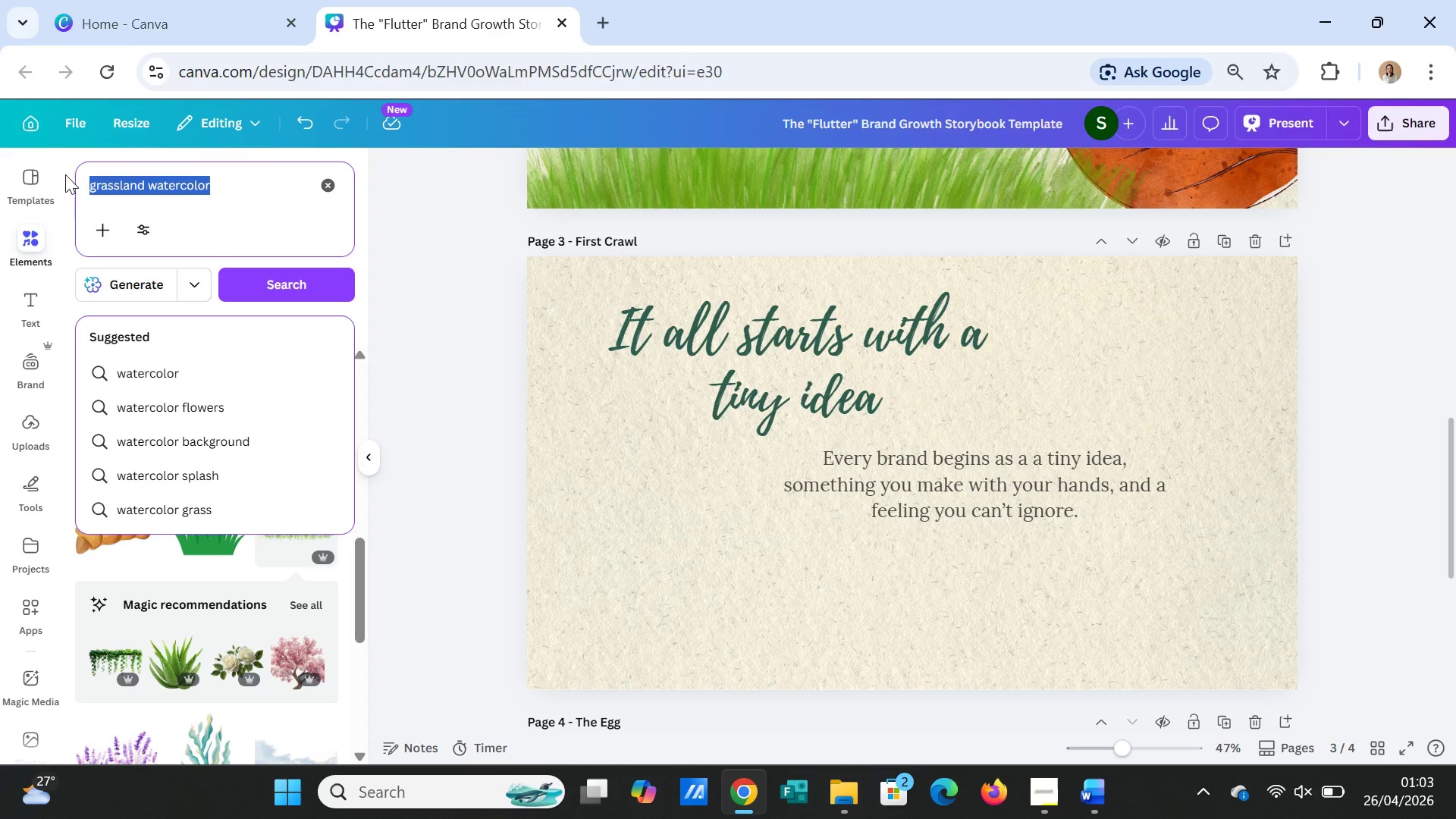 
wait(8.19)
 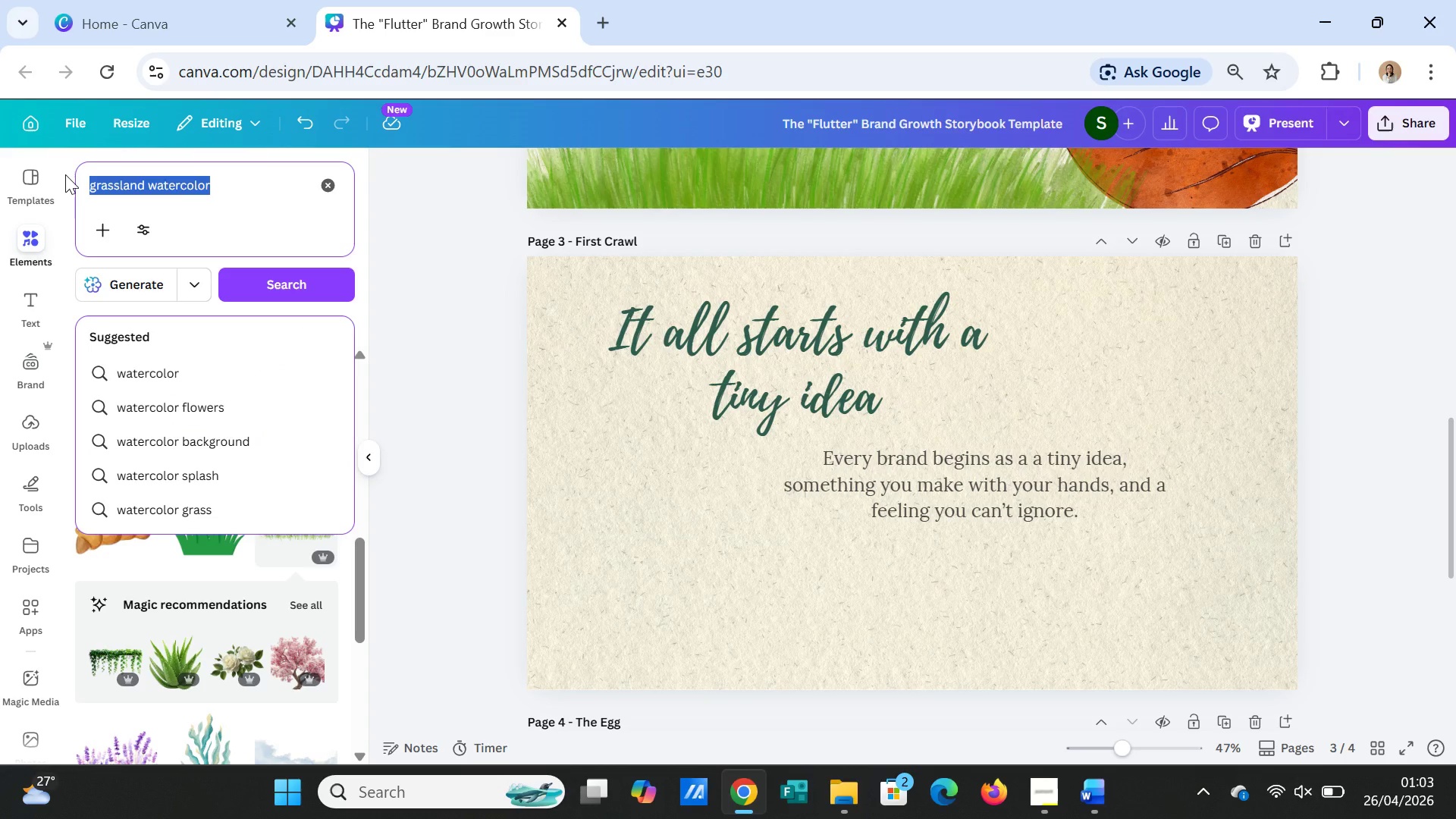 
type(cute caterpillar)
 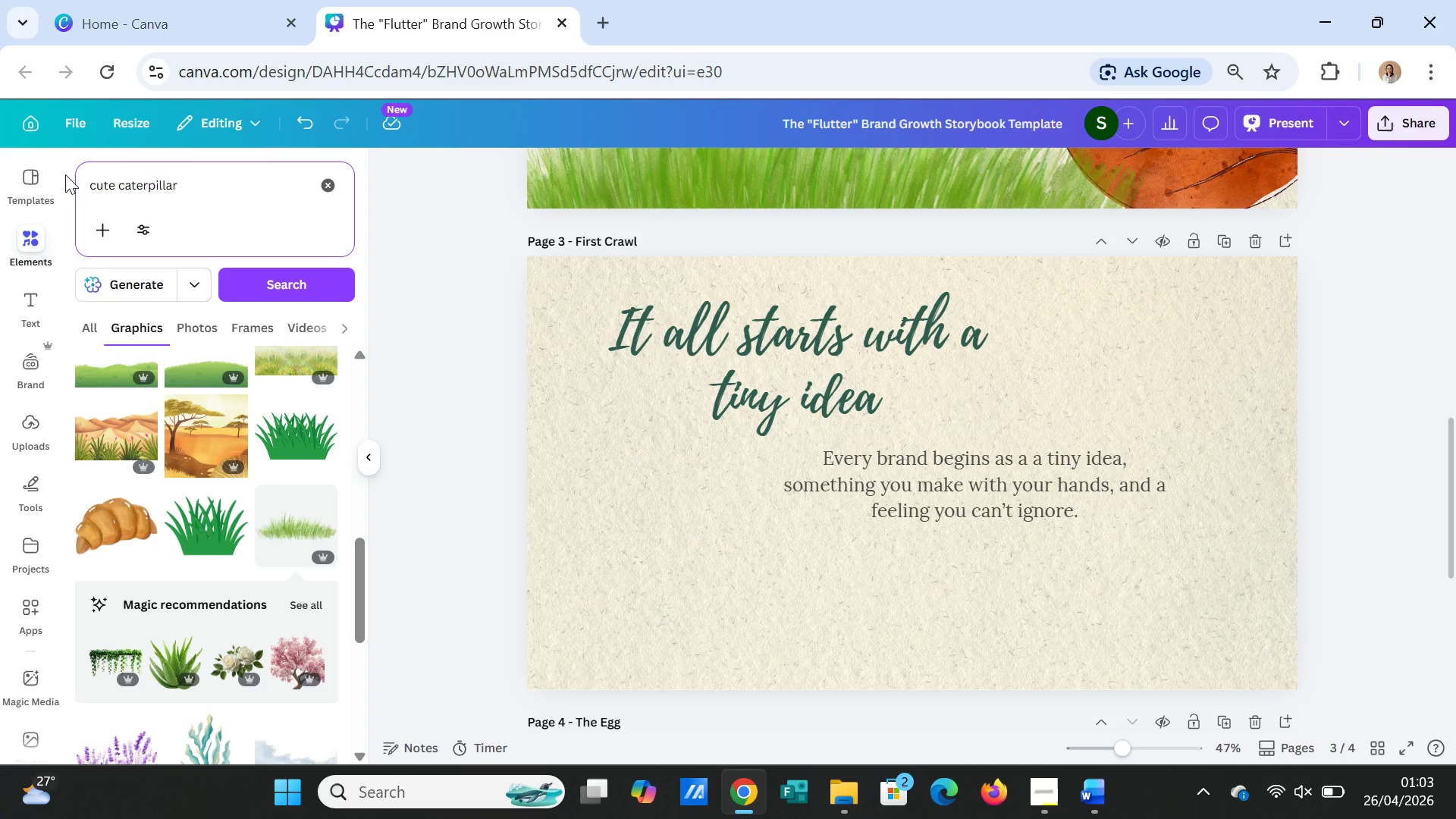 
type( watercolor)
 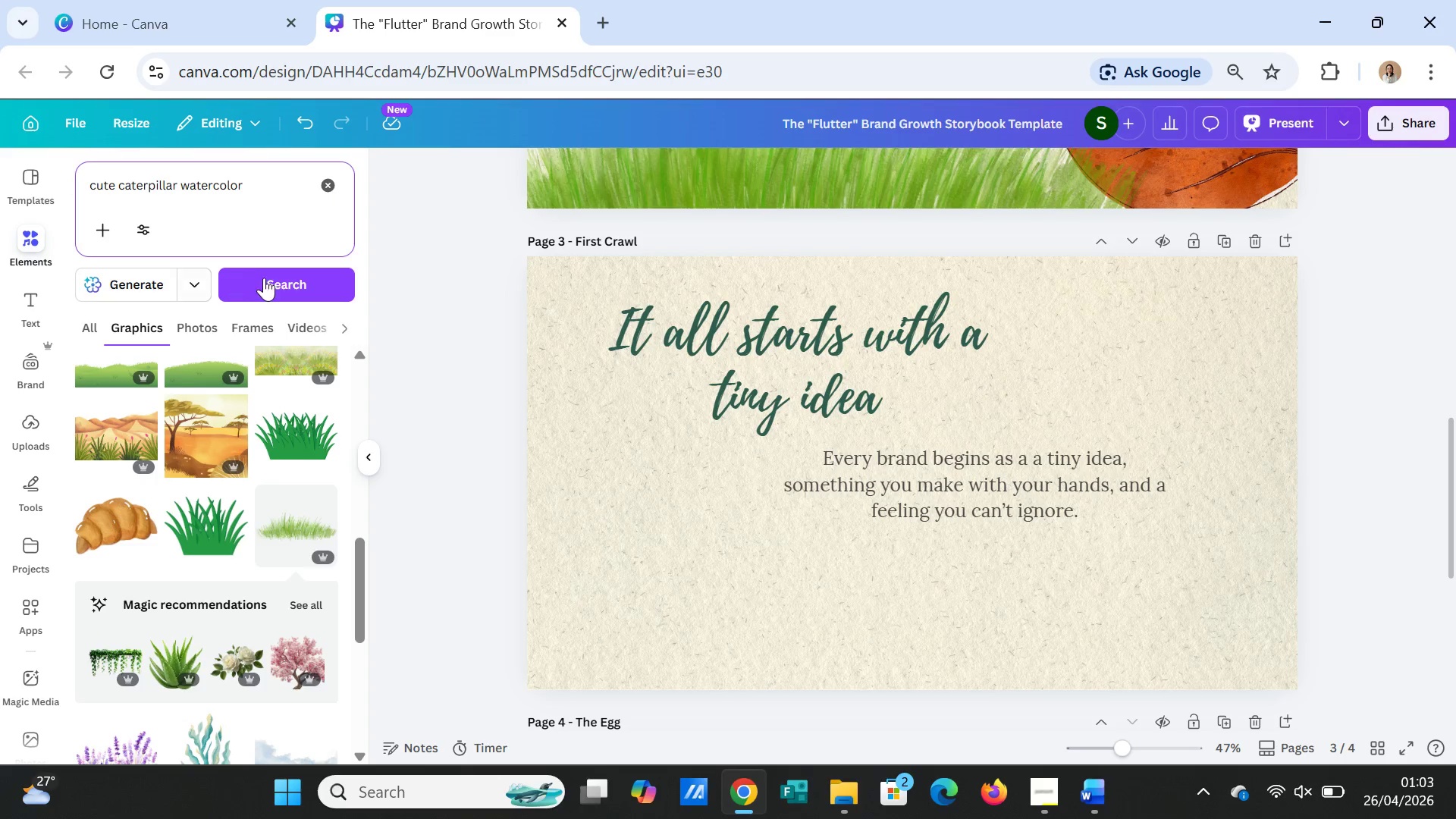 
left_click([265, 279])
 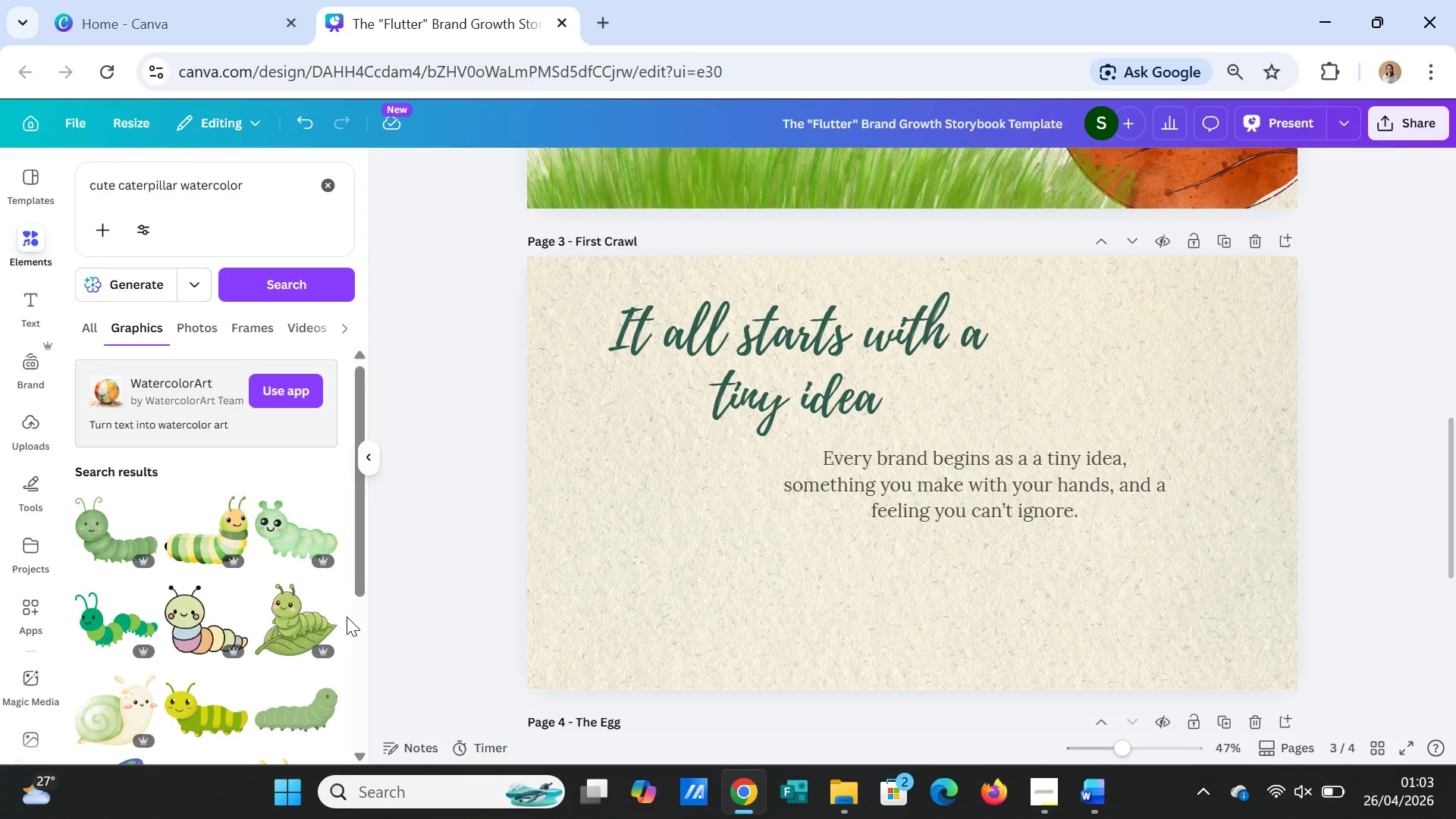 
wait(25.59)
 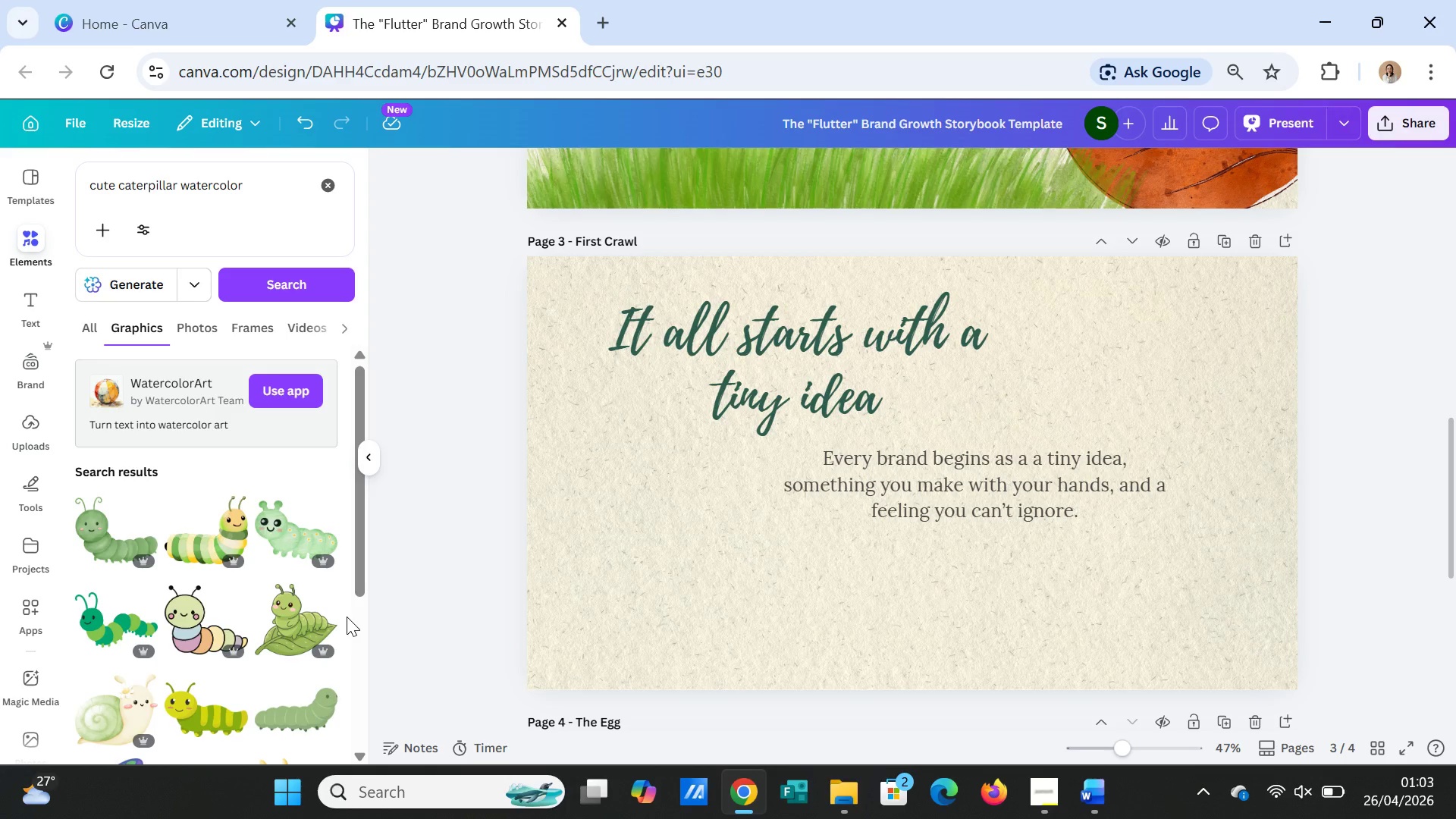 
scroll: coordinate [221, 674], scroll_direction: down, amount: 3.0
 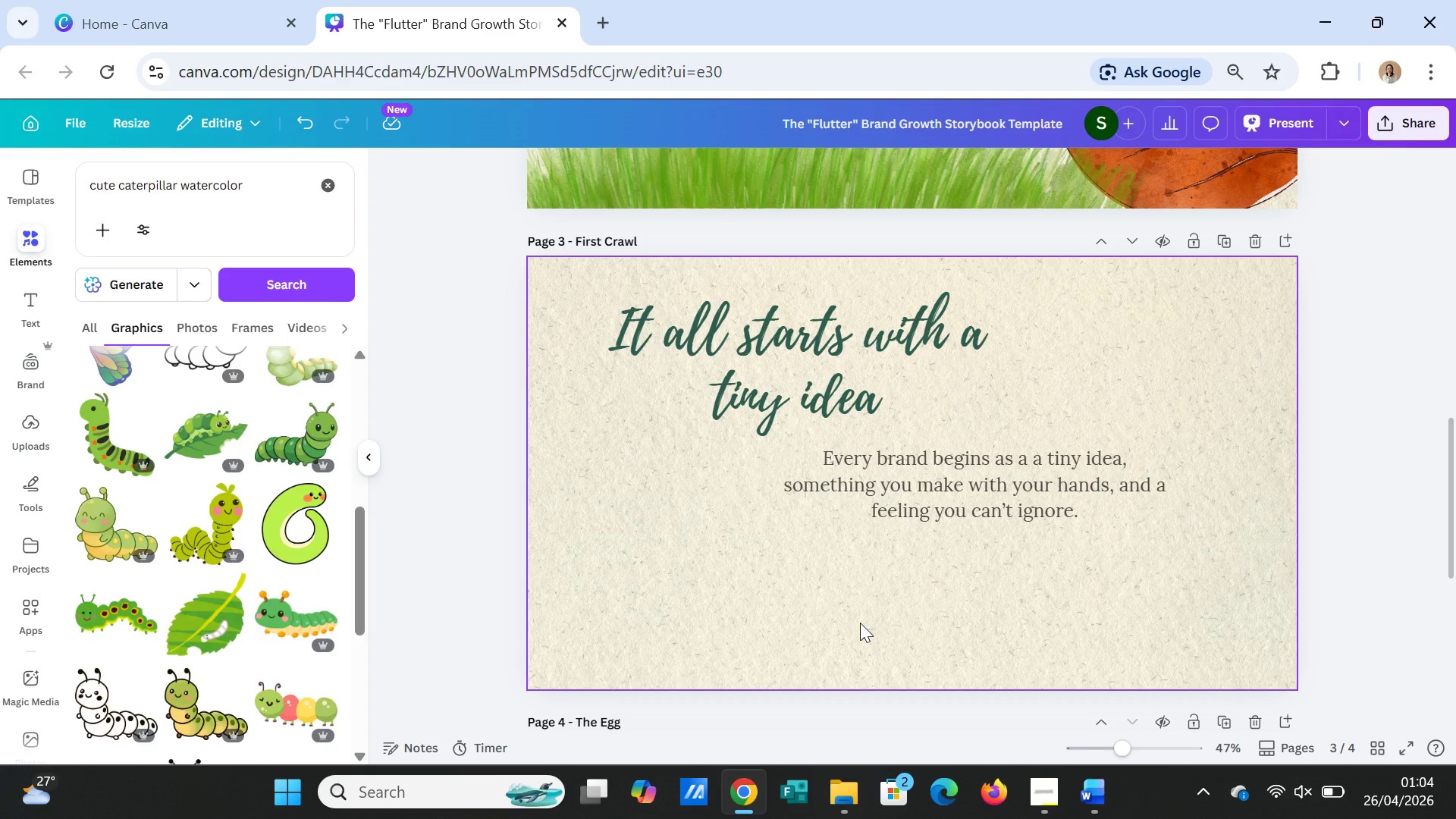 
wait(12.08)
 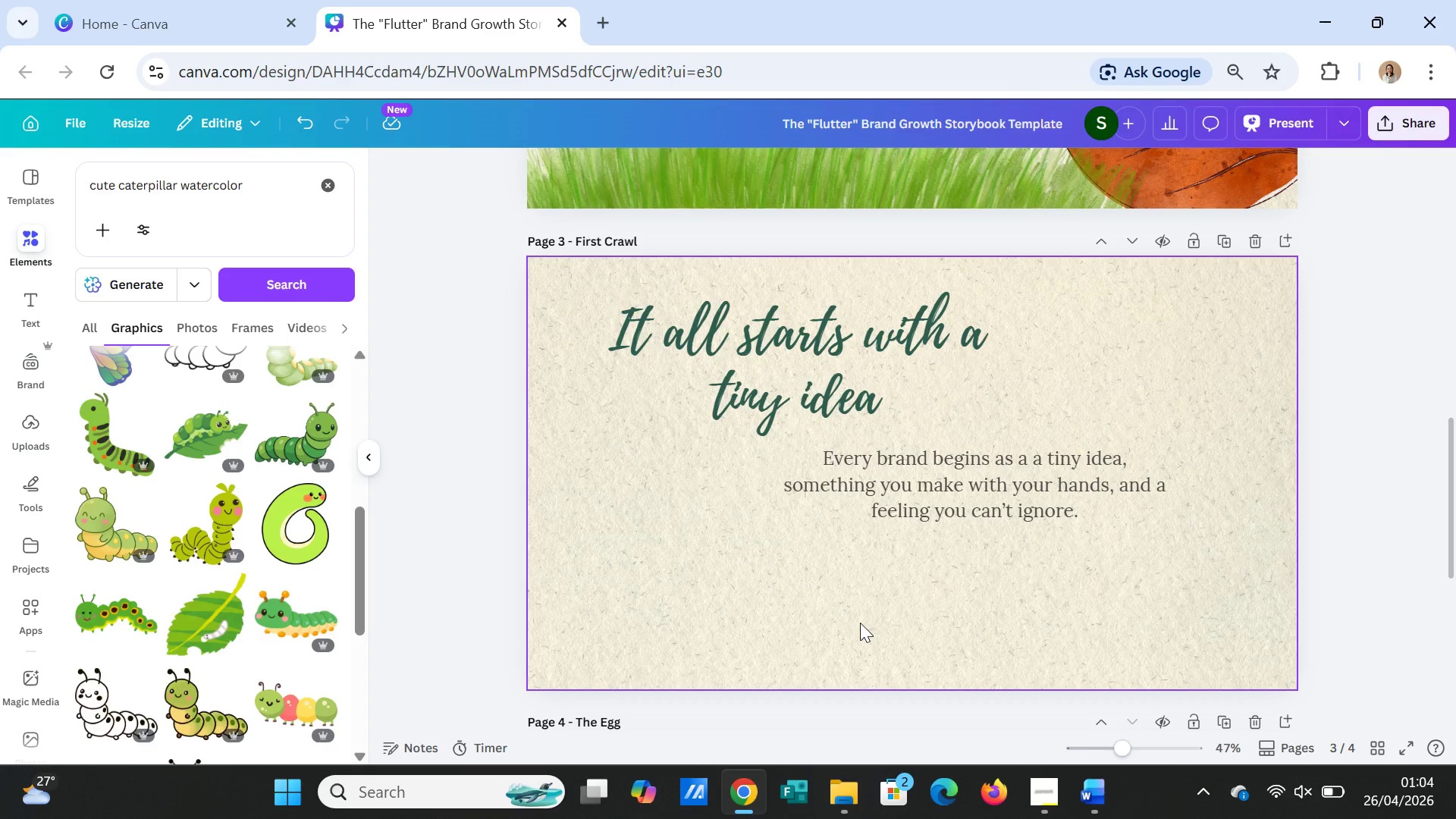 
scroll: coordinate [1331, 486], scroll_direction: up, amount: 3.0
 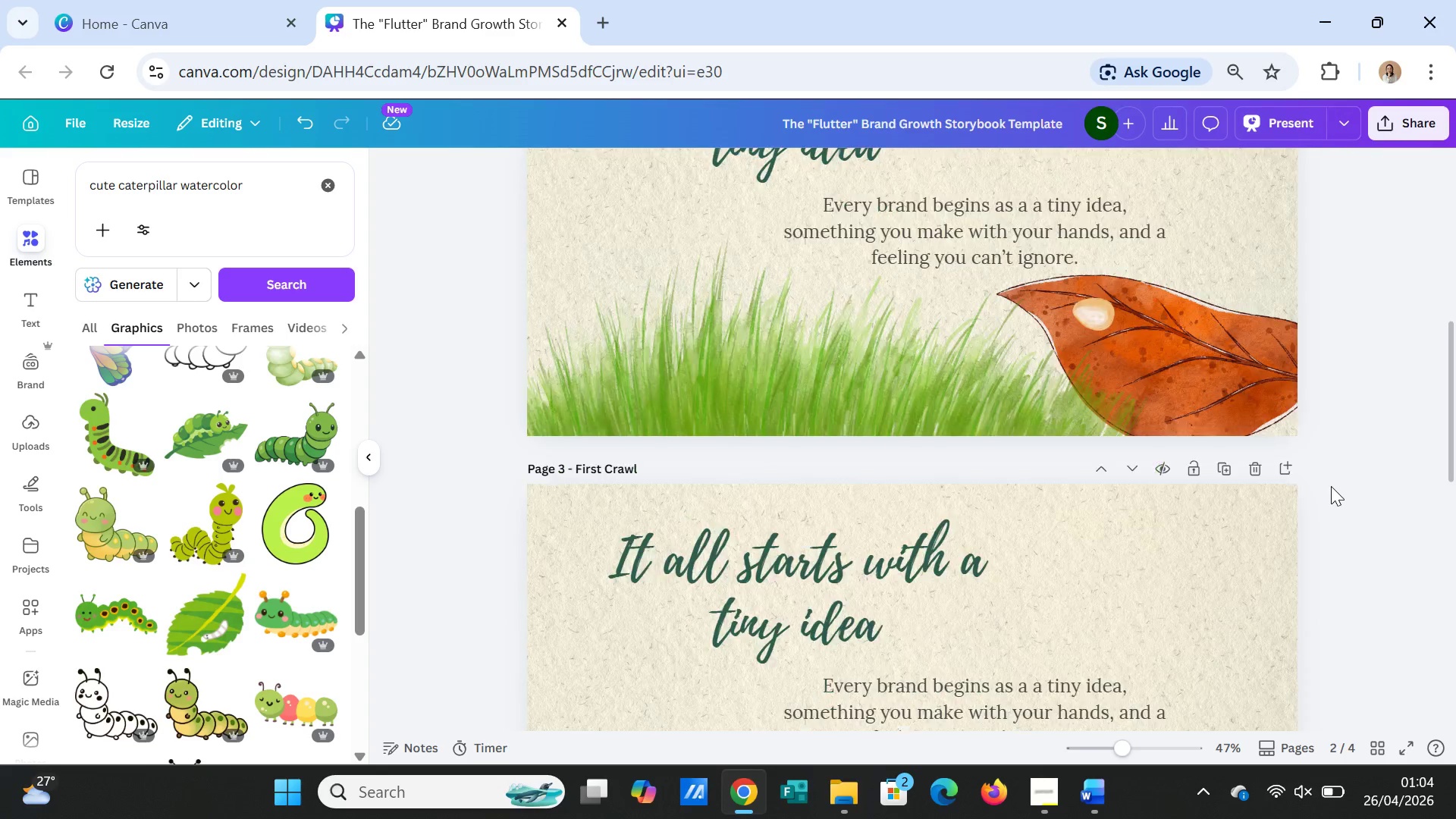 
scroll: coordinate [1331, 486], scroll_direction: down, amount: 6.0
 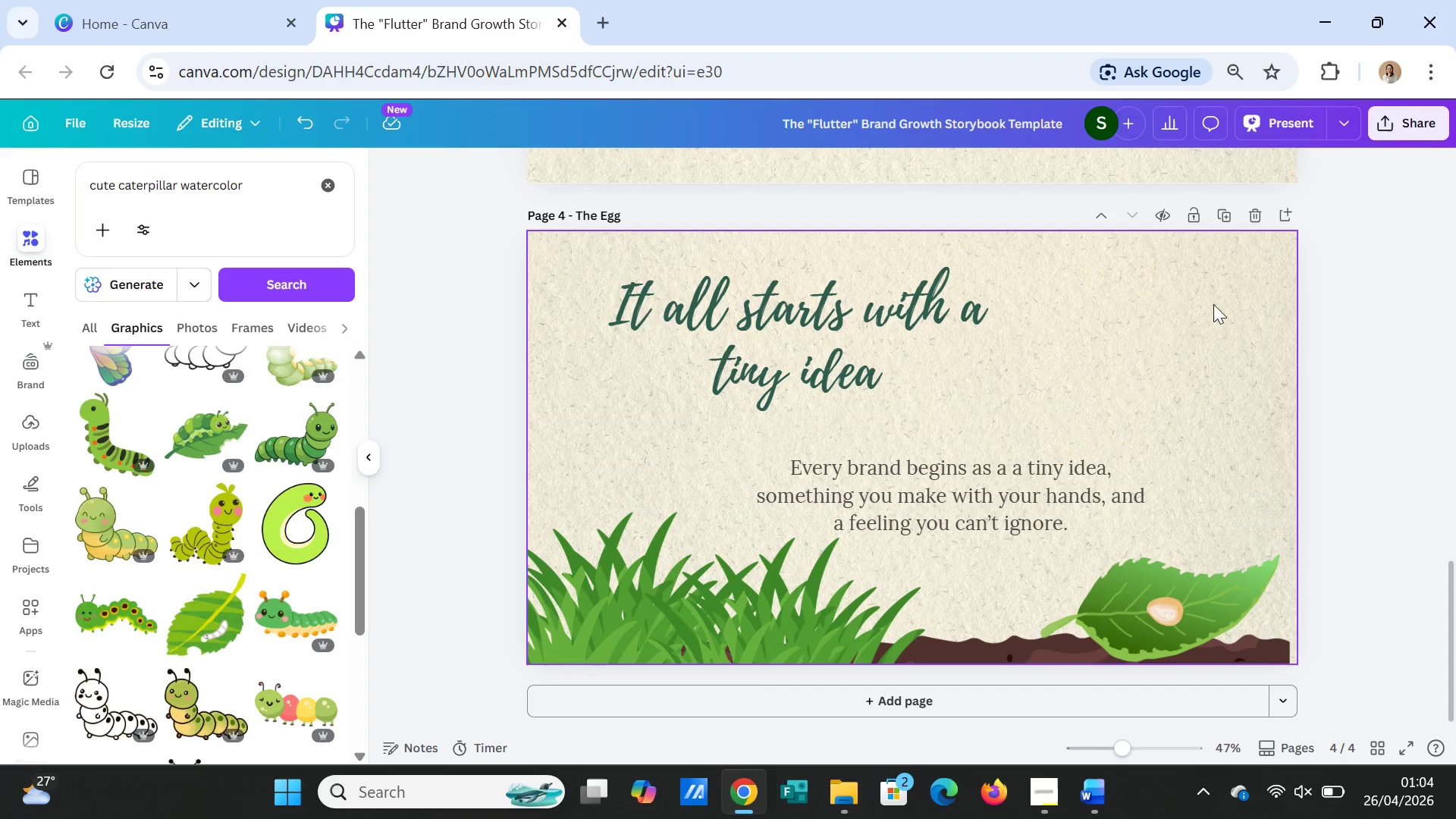 
wait(6.65)
 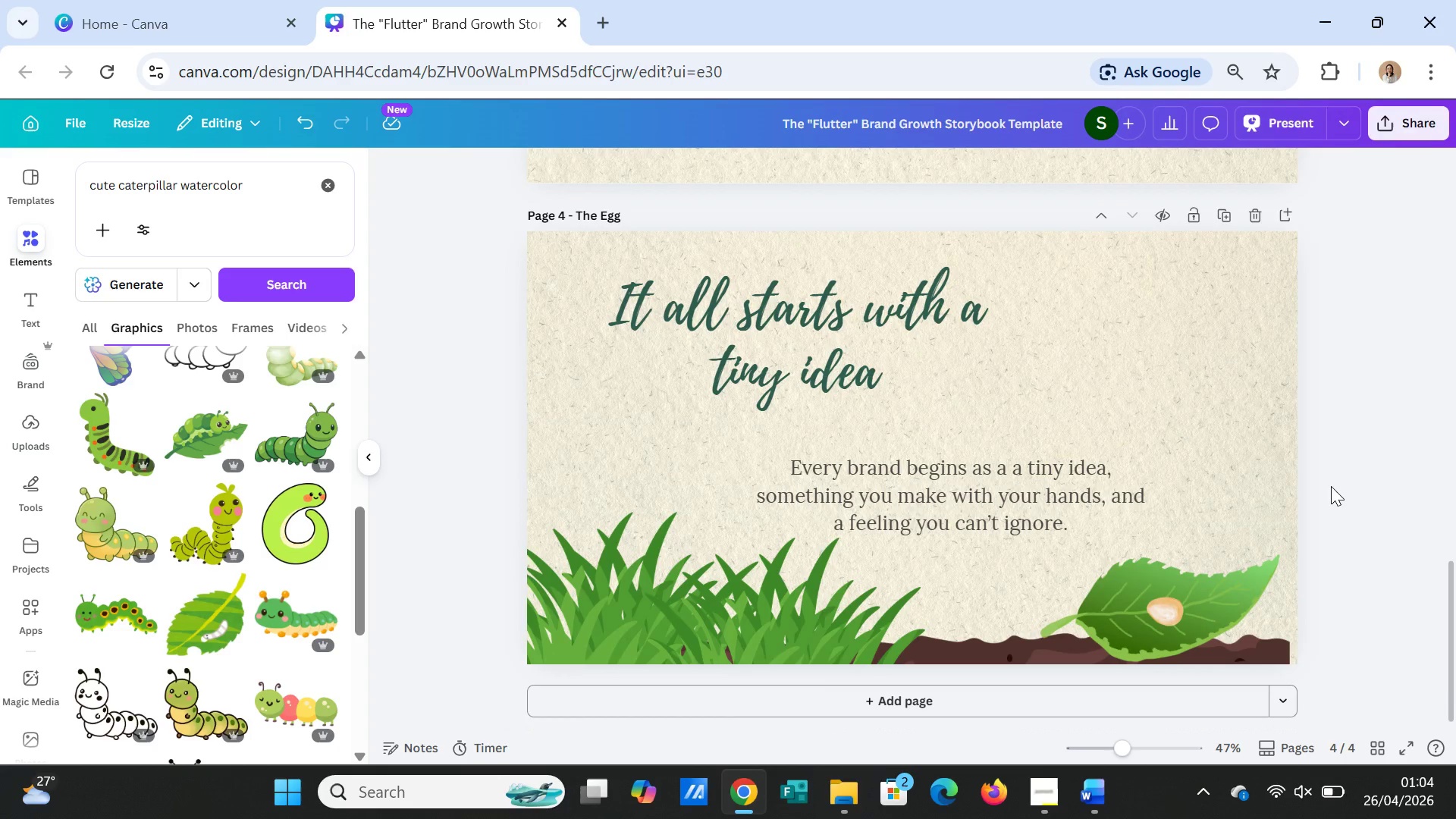 
left_click([1250, 212])
 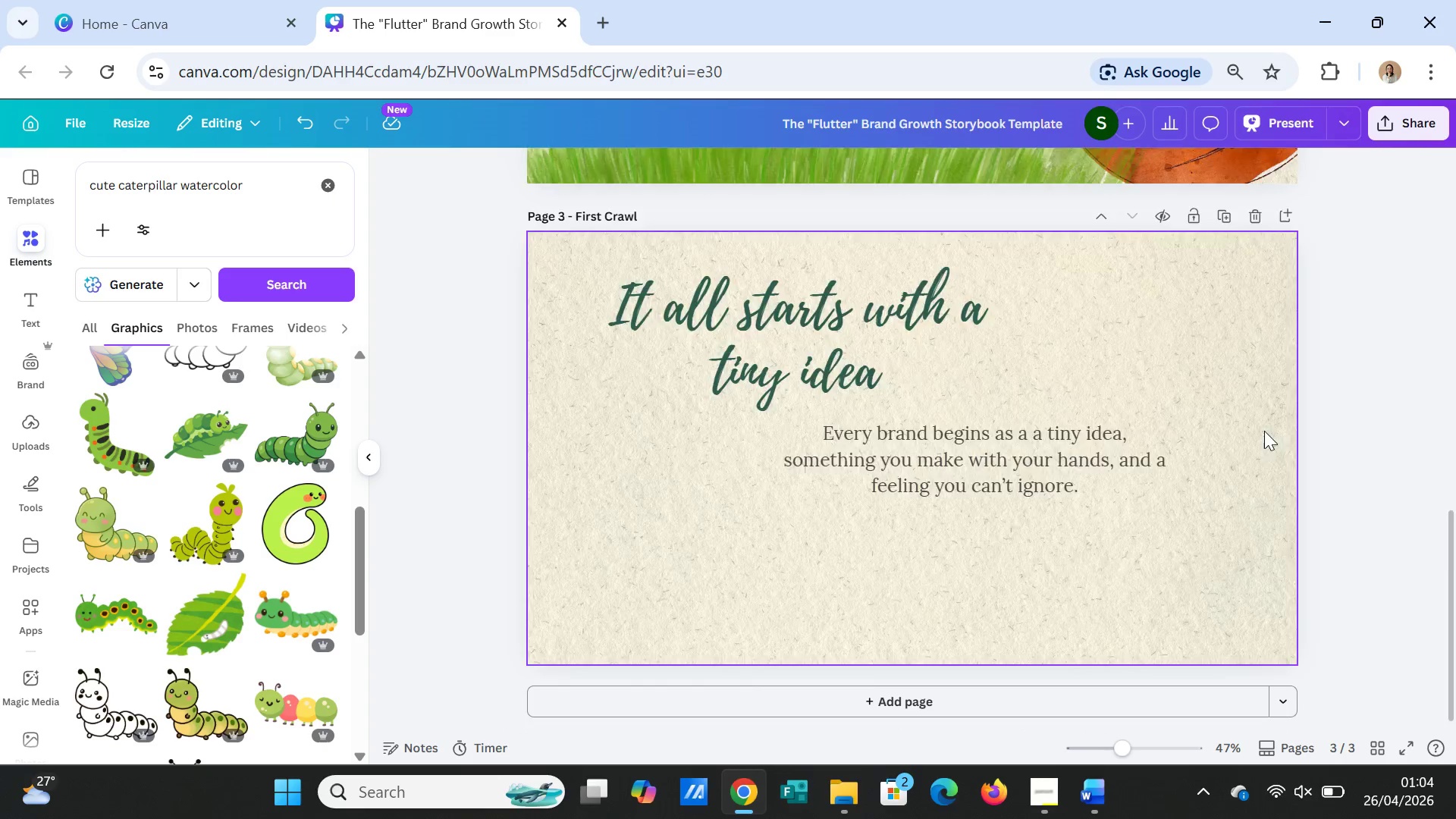 
scroll: coordinate [1264, 432], scroll_direction: up, amount: 2.0
 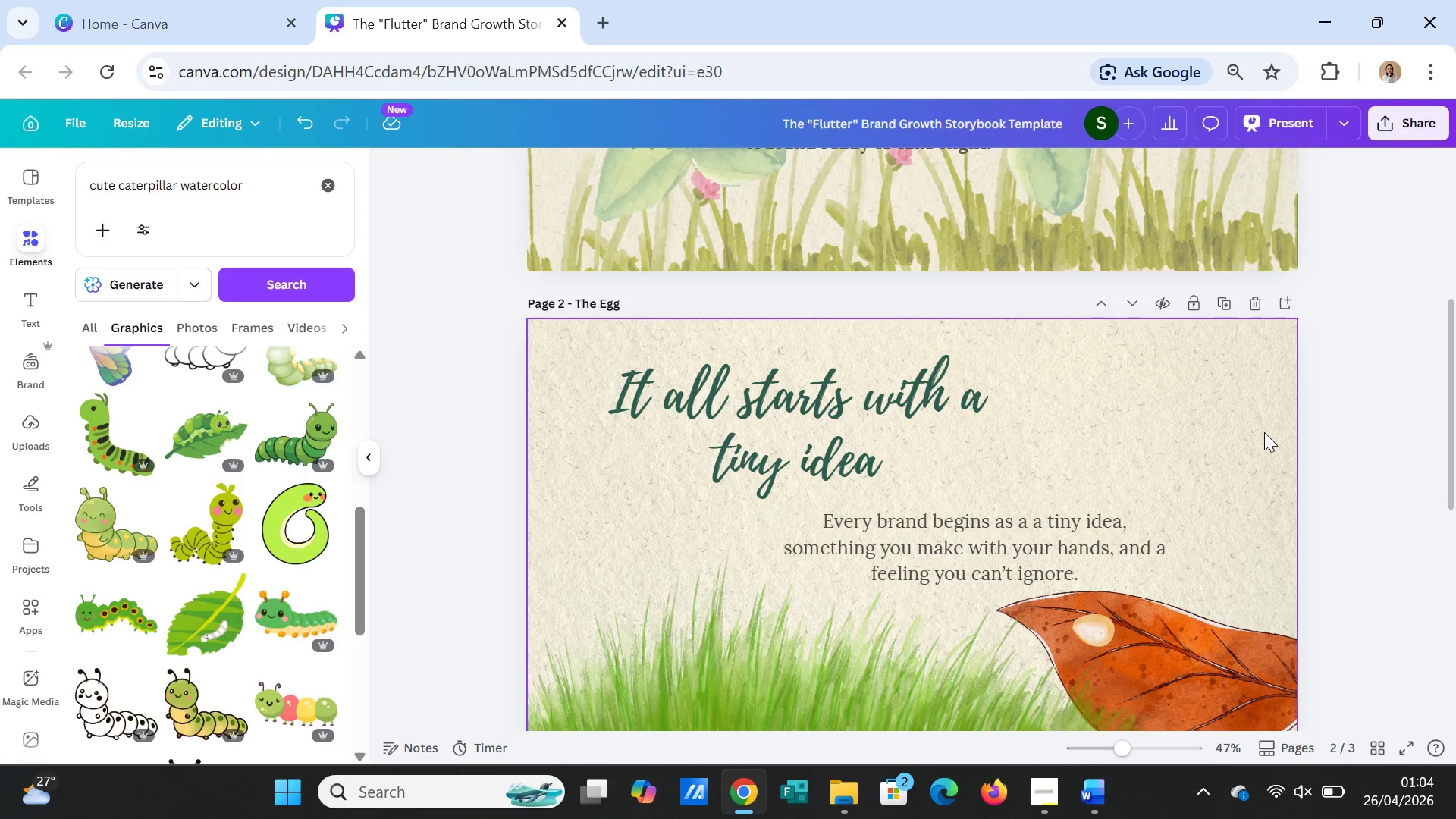 
scroll: coordinate [1264, 432], scroll_direction: none, amount: 0.0
 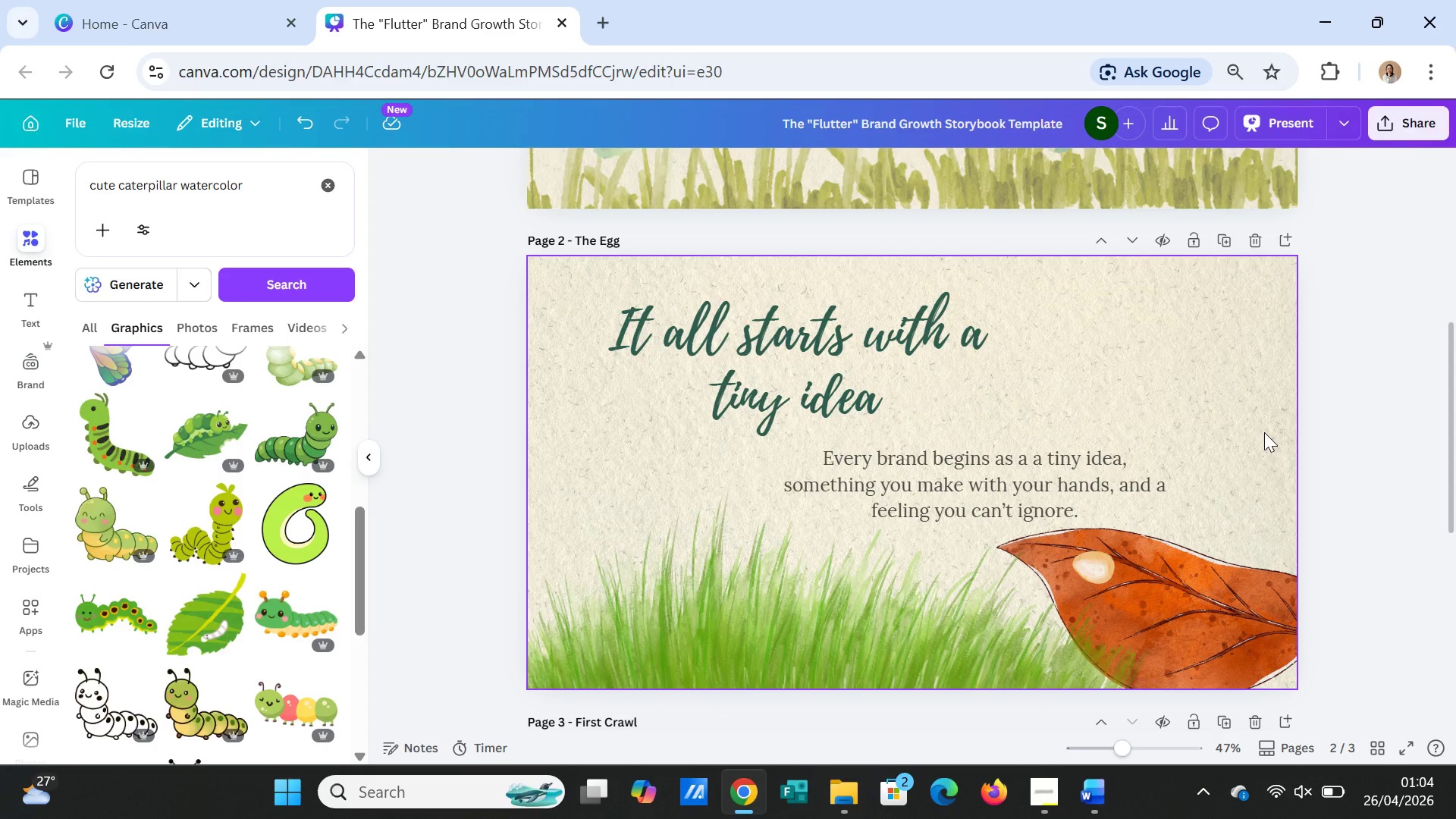 
scroll: coordinate [1264, 432], scroll_direction: down, amount: 5.0
 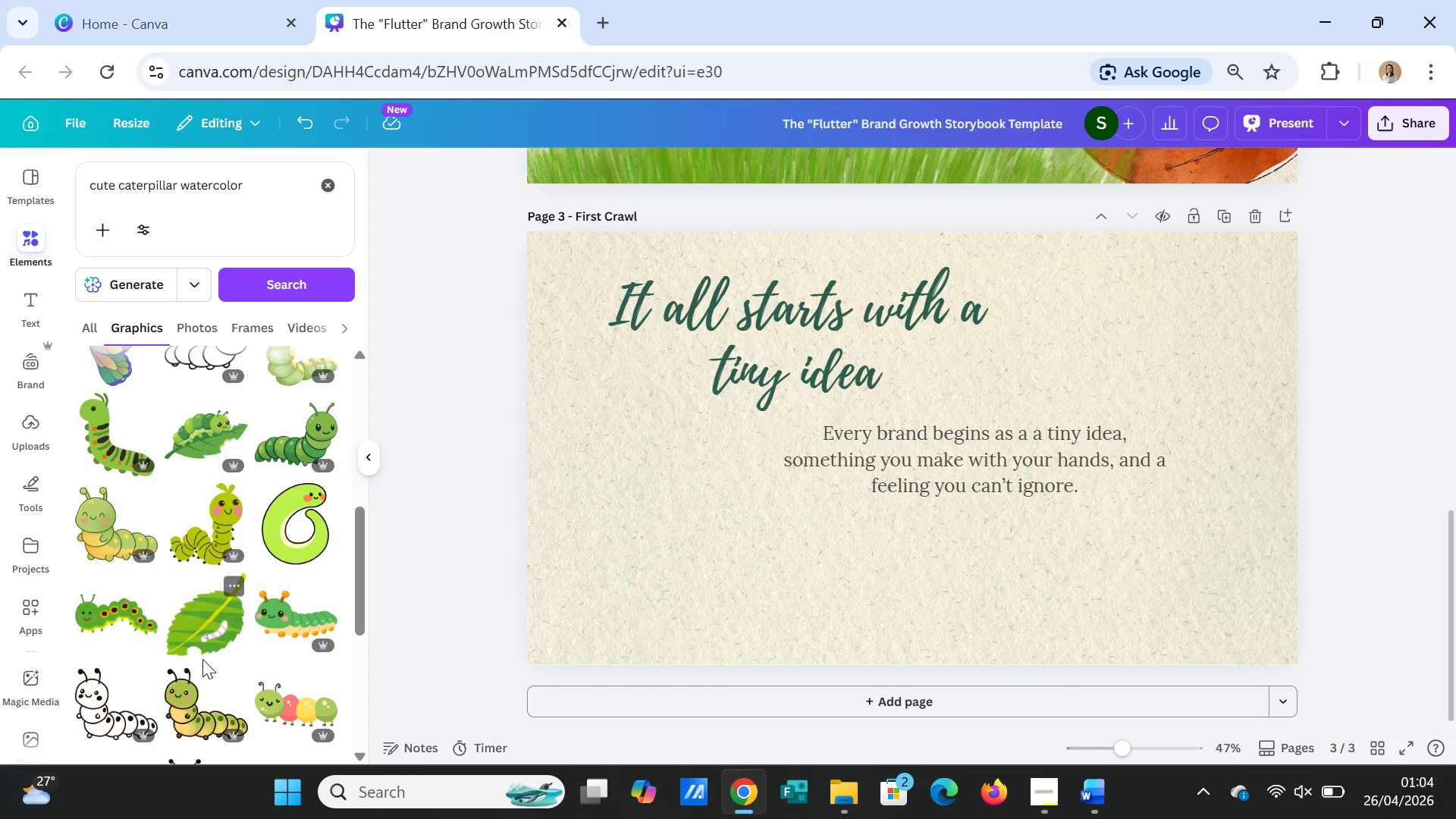 
left_click([205, 635])
 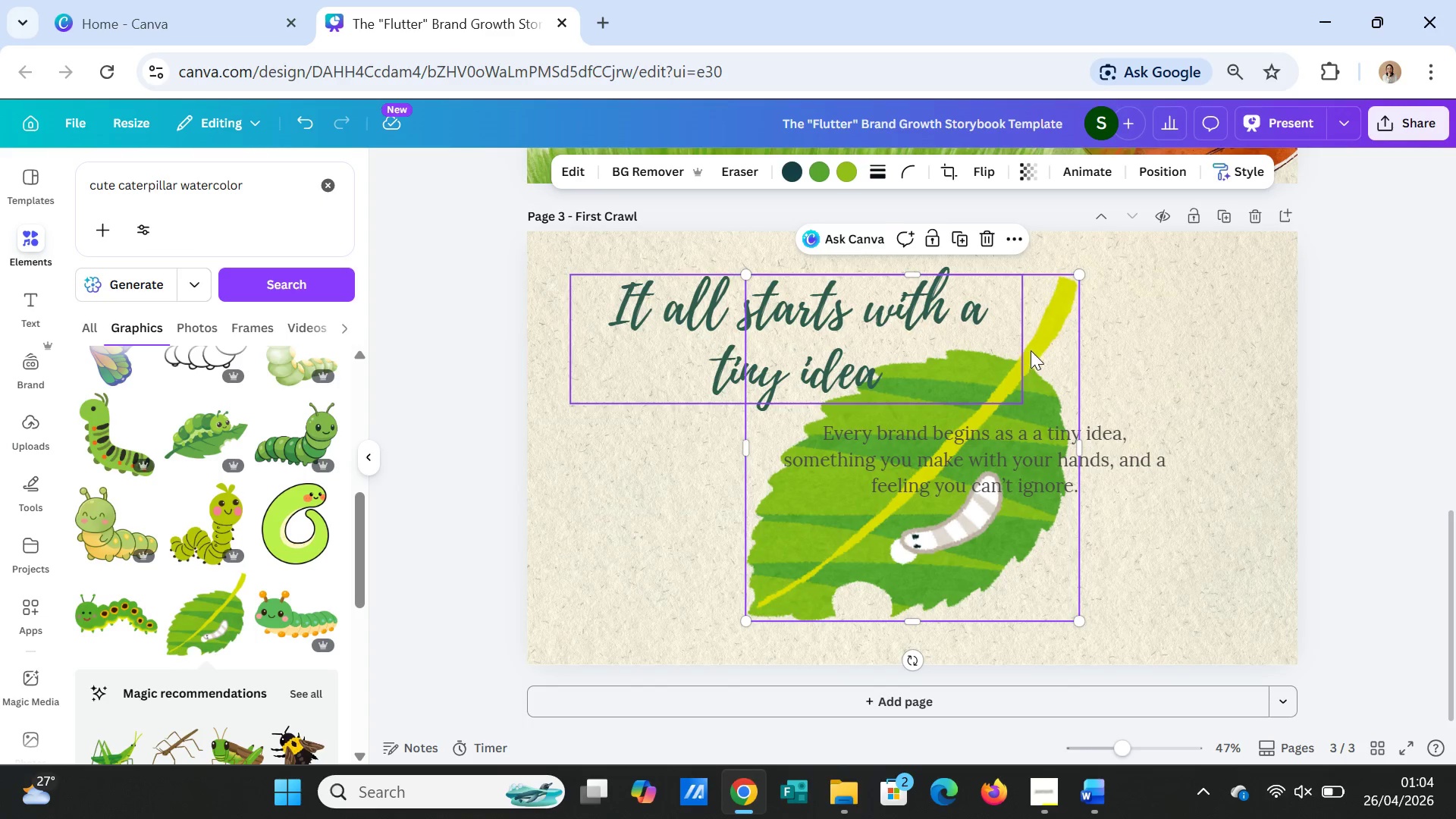 
left_click_drag(start_coordinate=[1060, 332], to_coordinate=[1272, 413])
 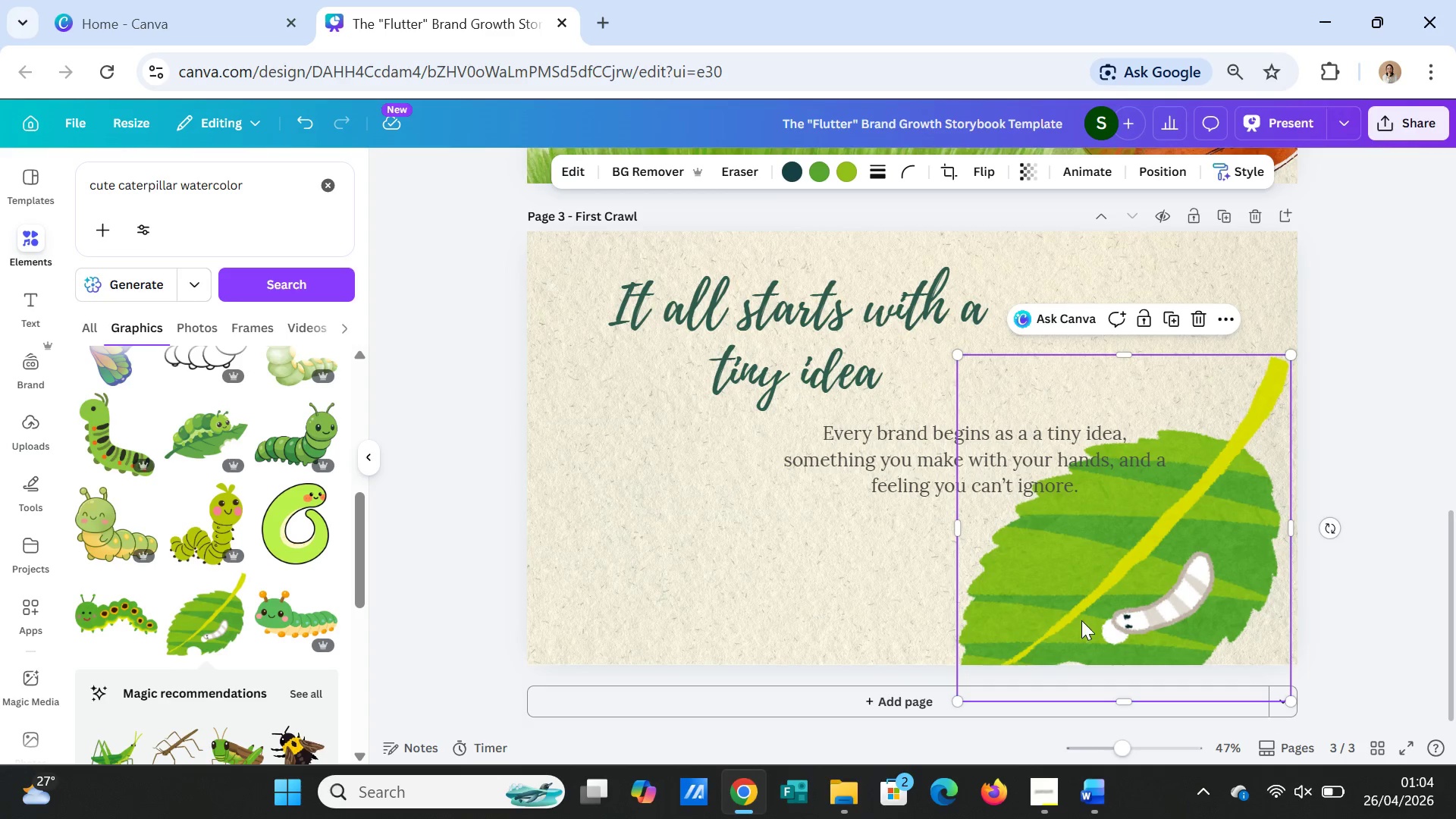 
left_click_drag(start_coordinate=[1332, 527], to_coordinate=[1280, 541])
 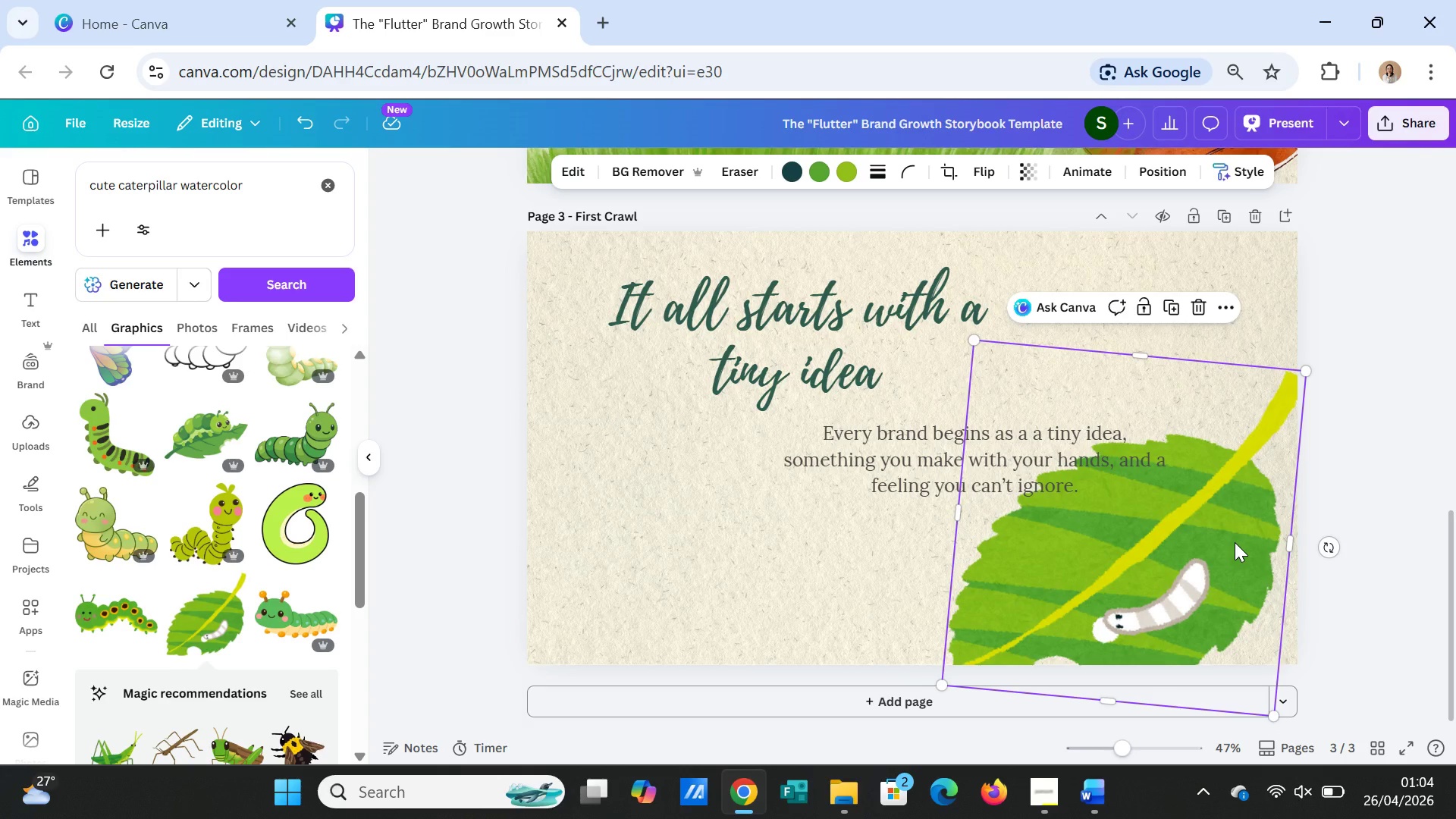 
left_click([1235, 542])
 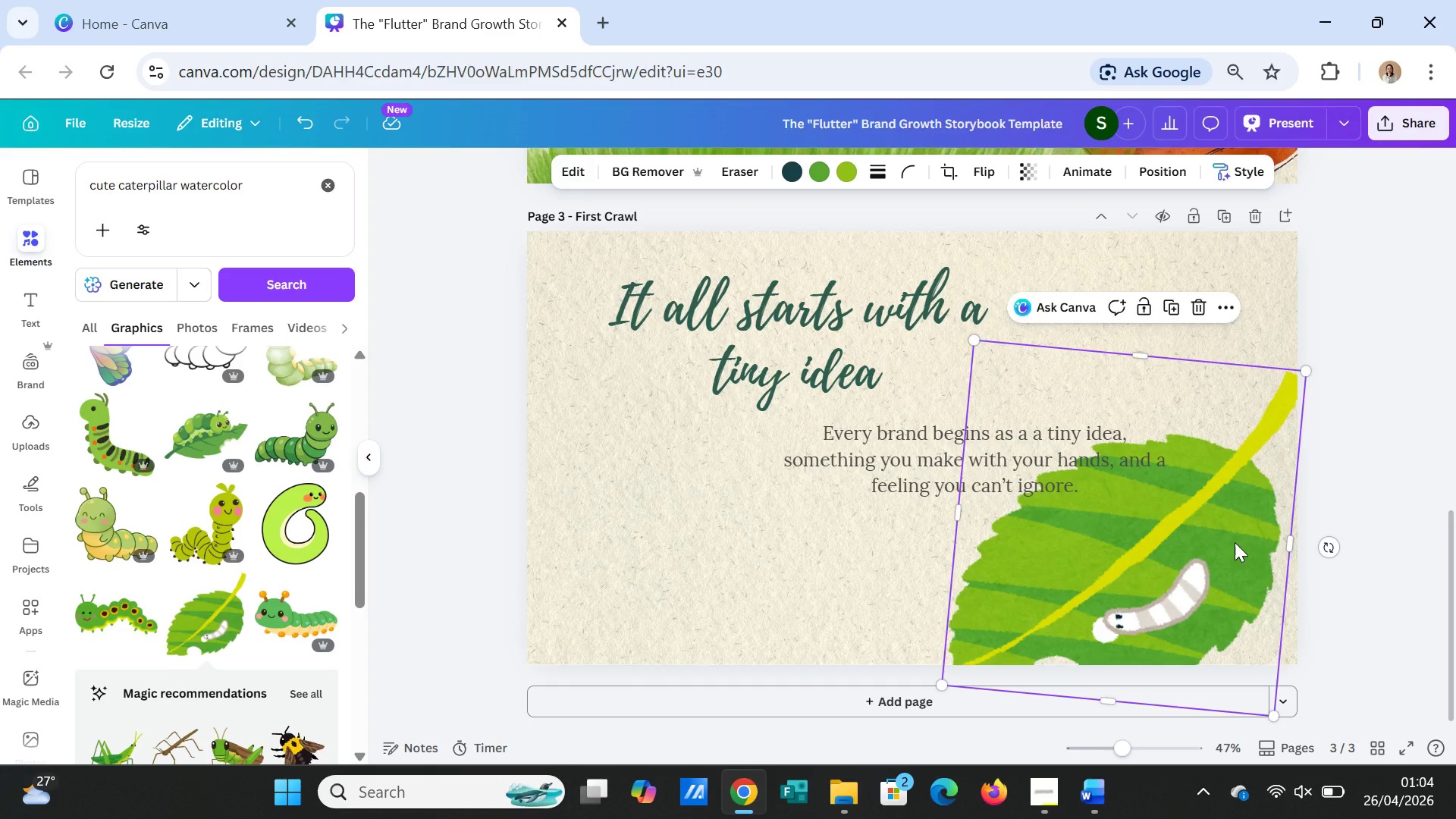 
key(Delete)
 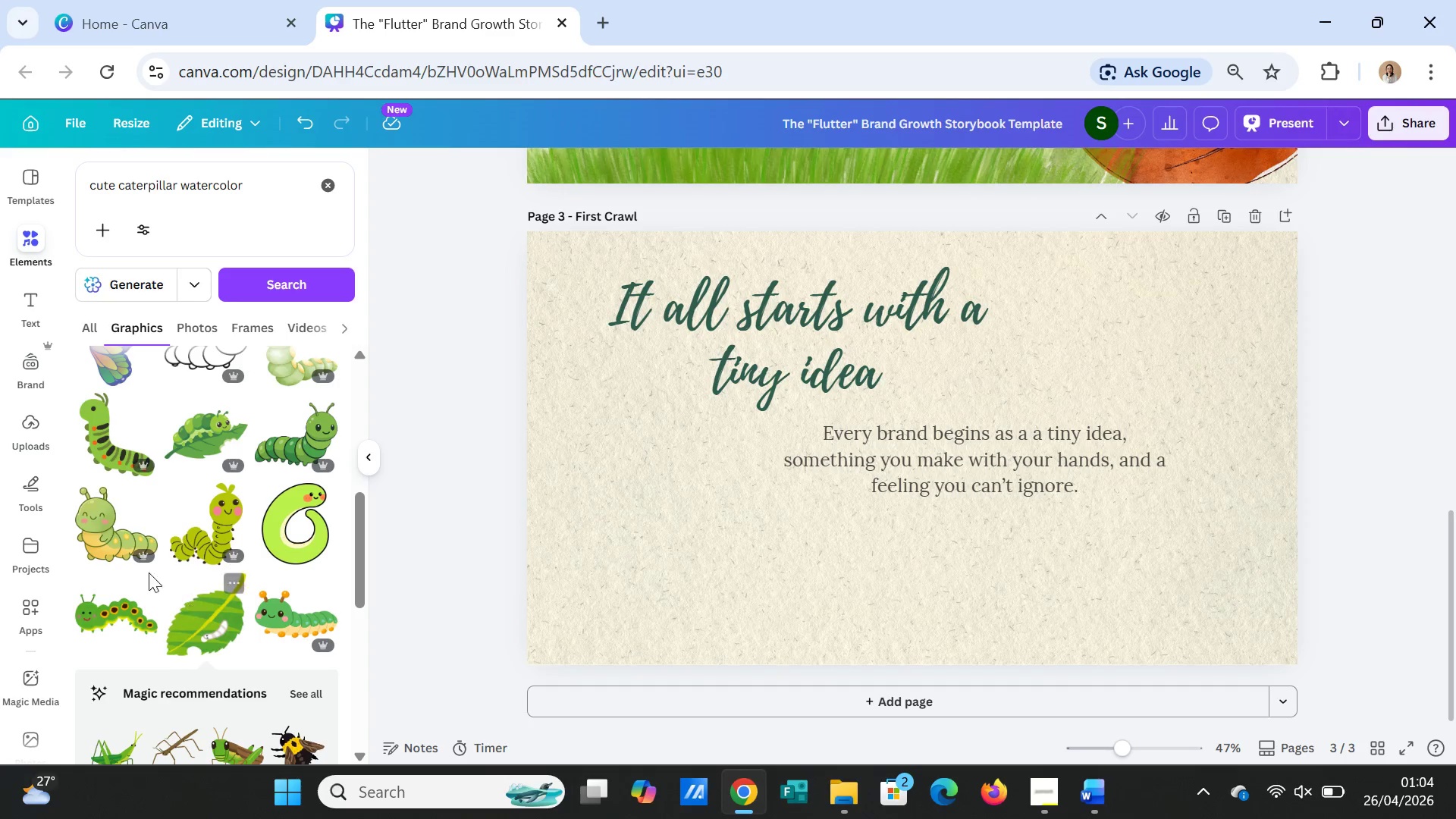 
scroll: coordinate [118, 593], scroll_direction: down, amount: 5.0
 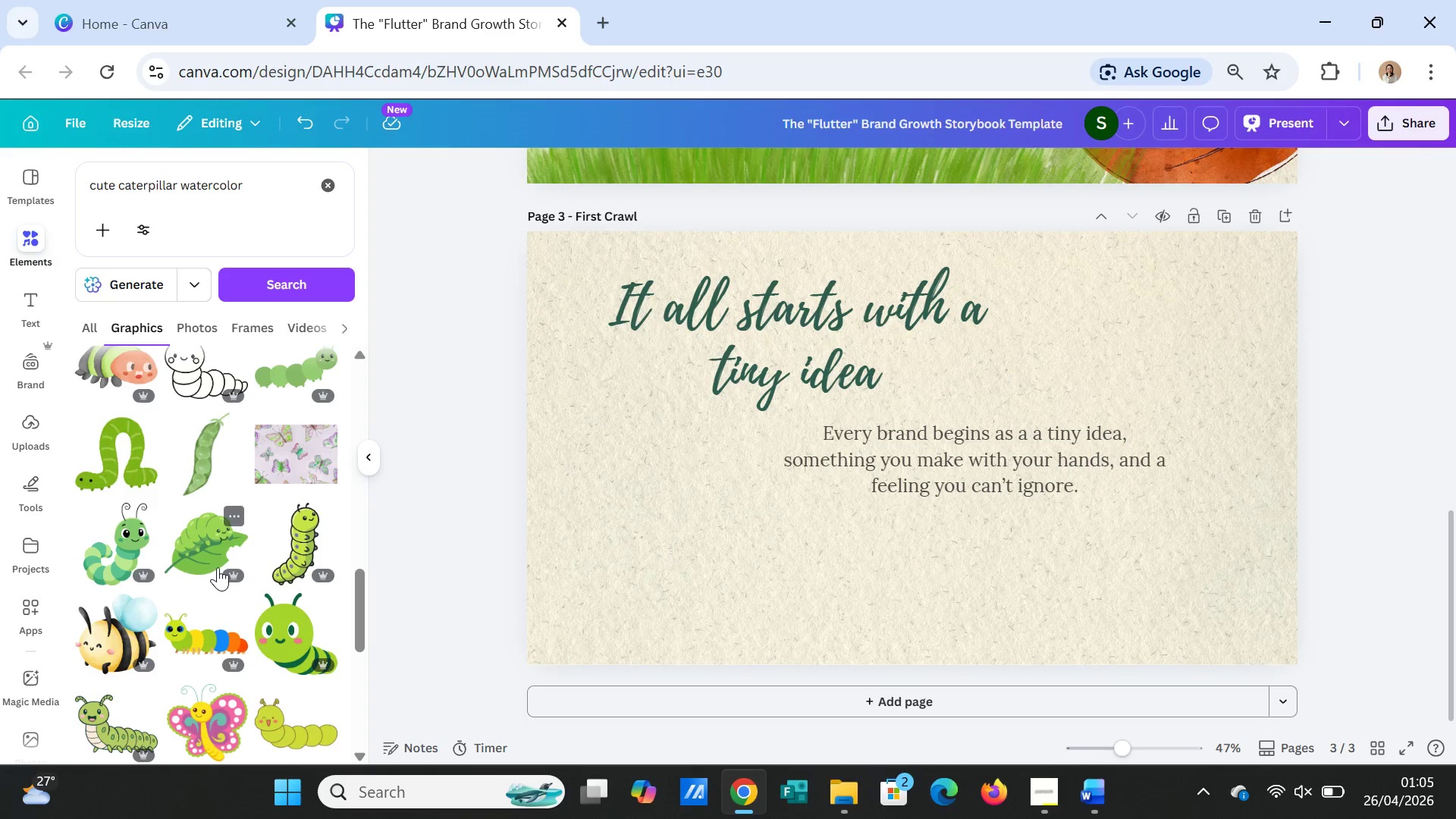 
wait(5.13)
 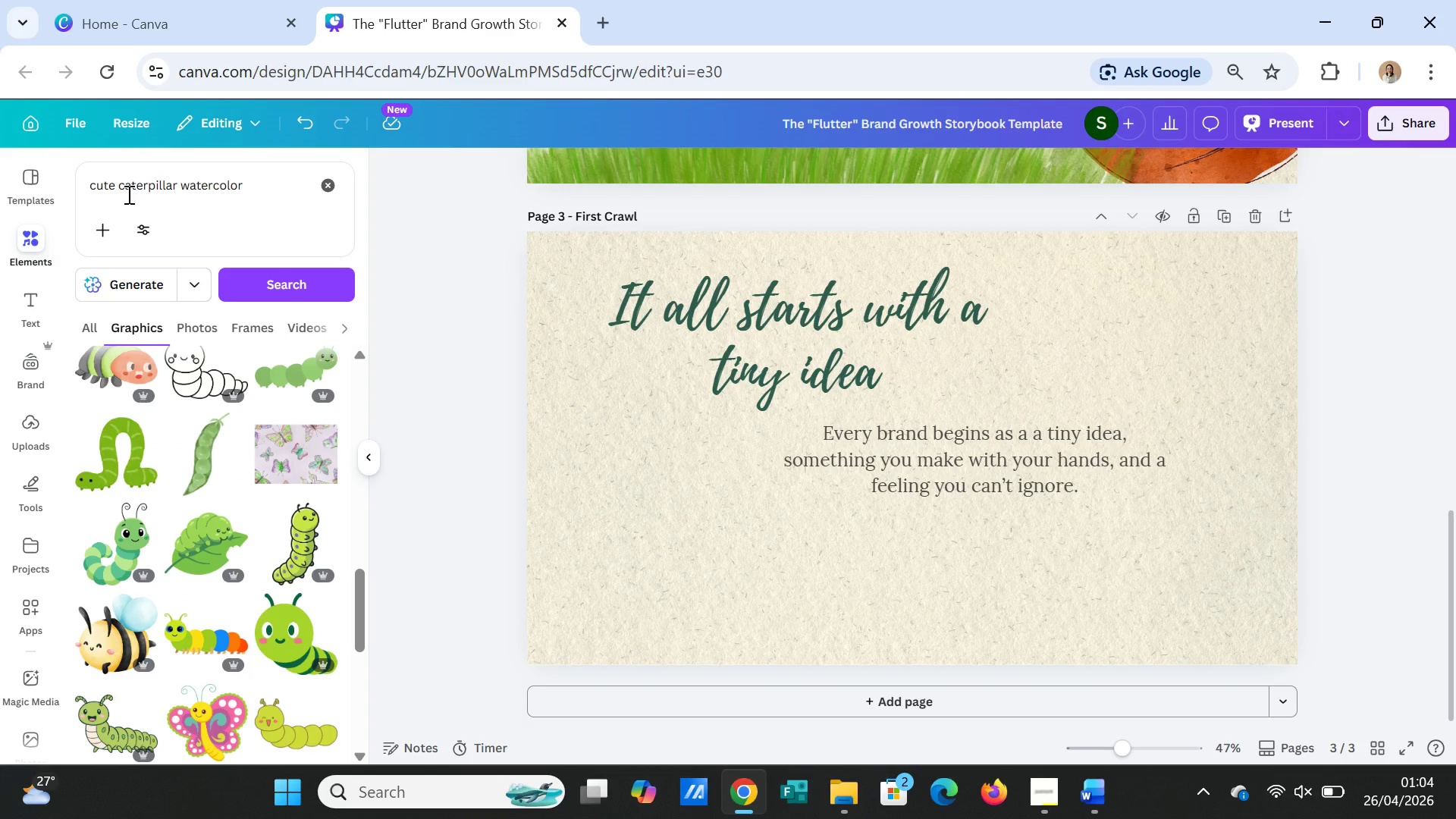 
scroll: coordinate [218, 567], scroll_direction: up, amount: 3.0
 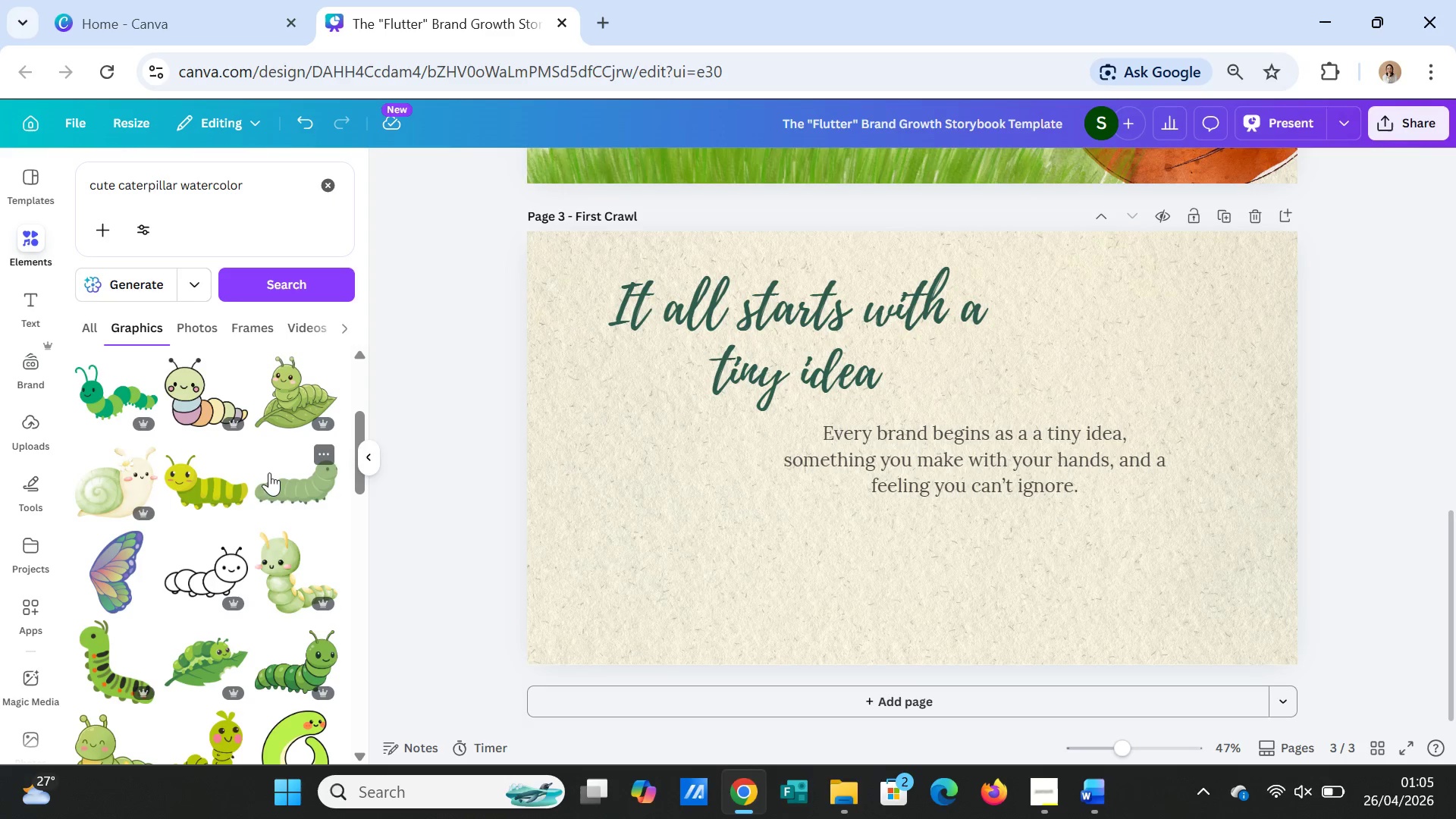 
left_click([276, 484])
 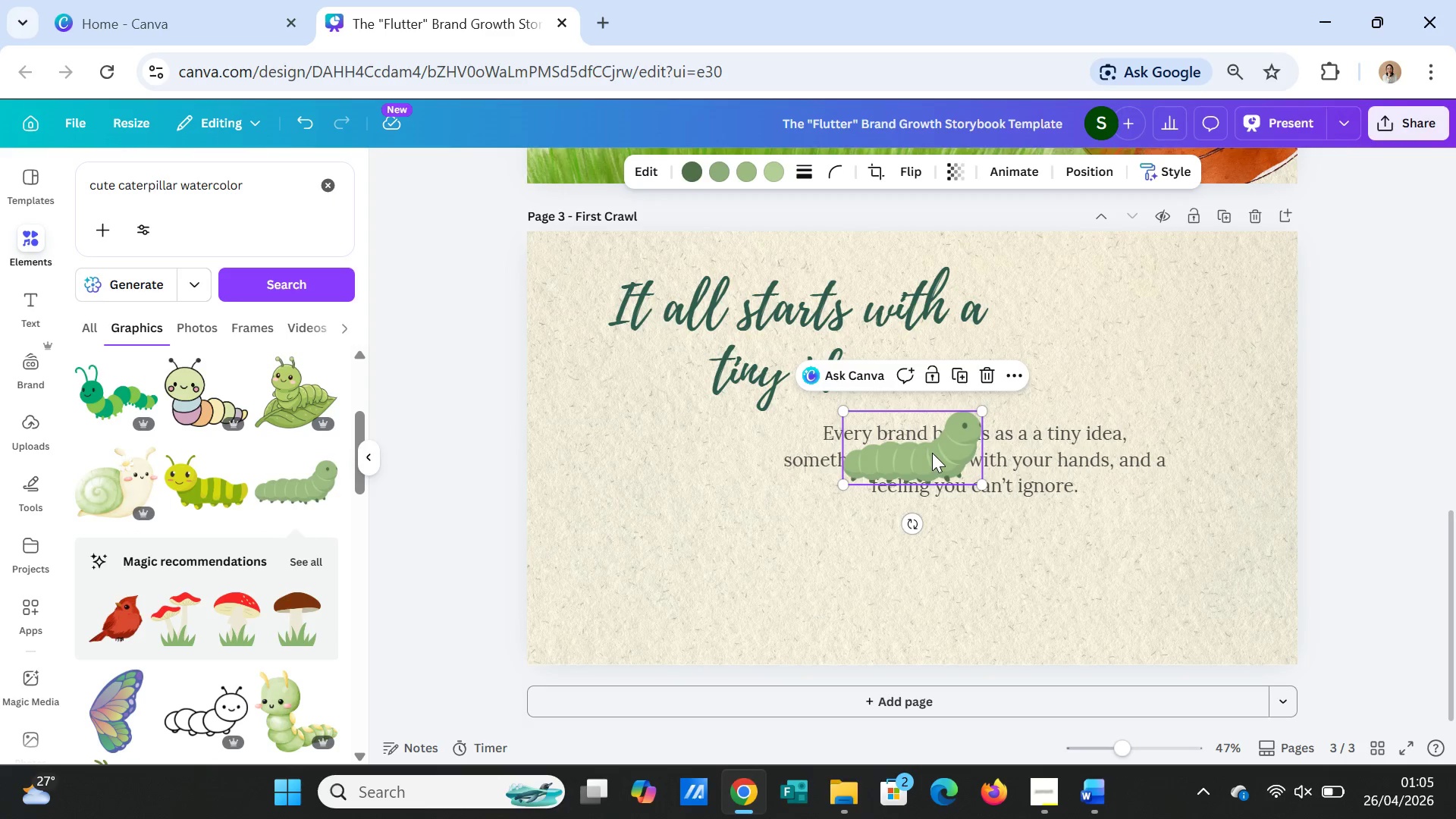 
left_click_drag(start_coordinate=[932, 453], to_coordinate=[874, 528])
 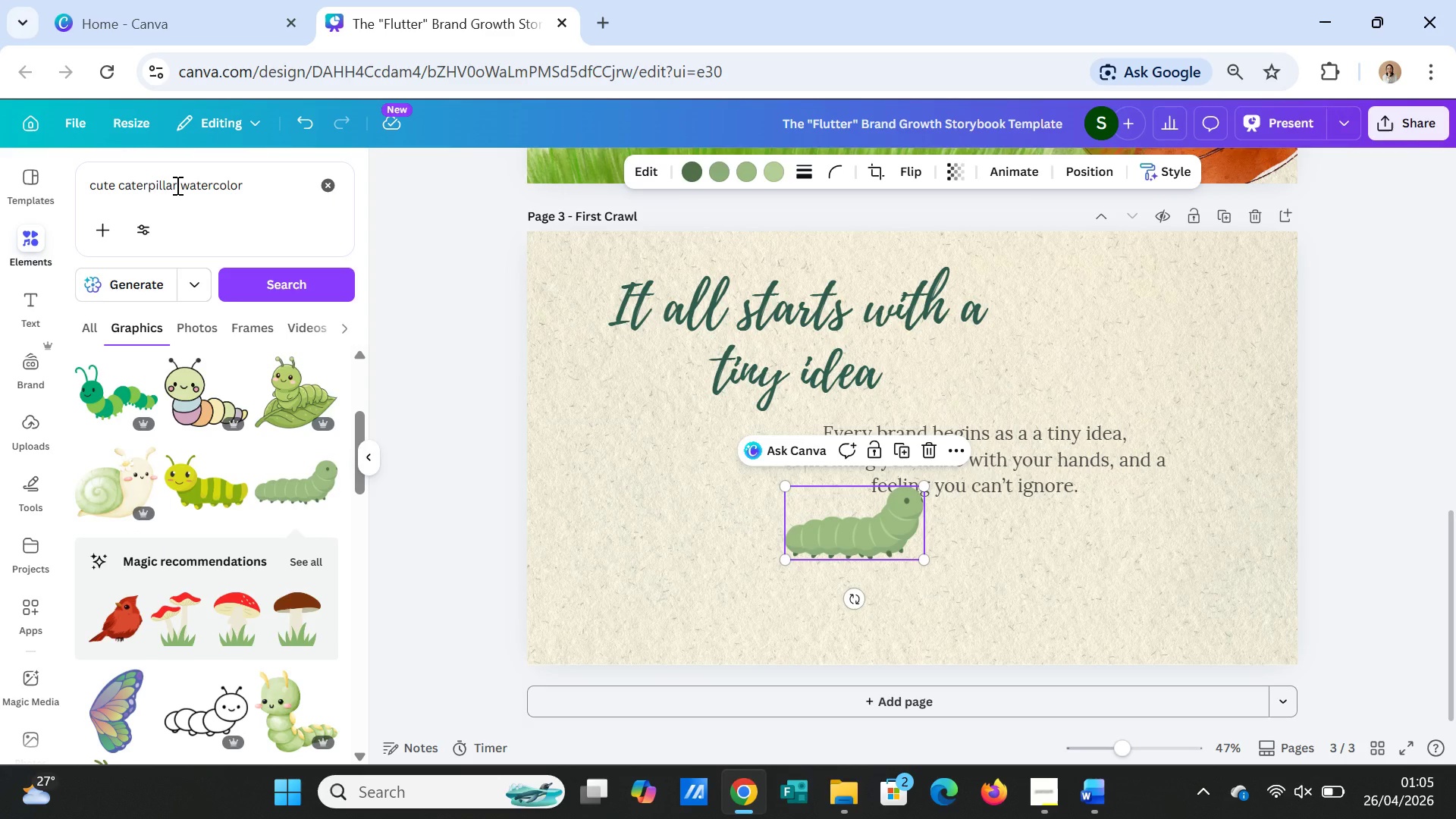 
left_click_drag(start_coordinate=[176, 185], to_coordinate=[80, 185])
 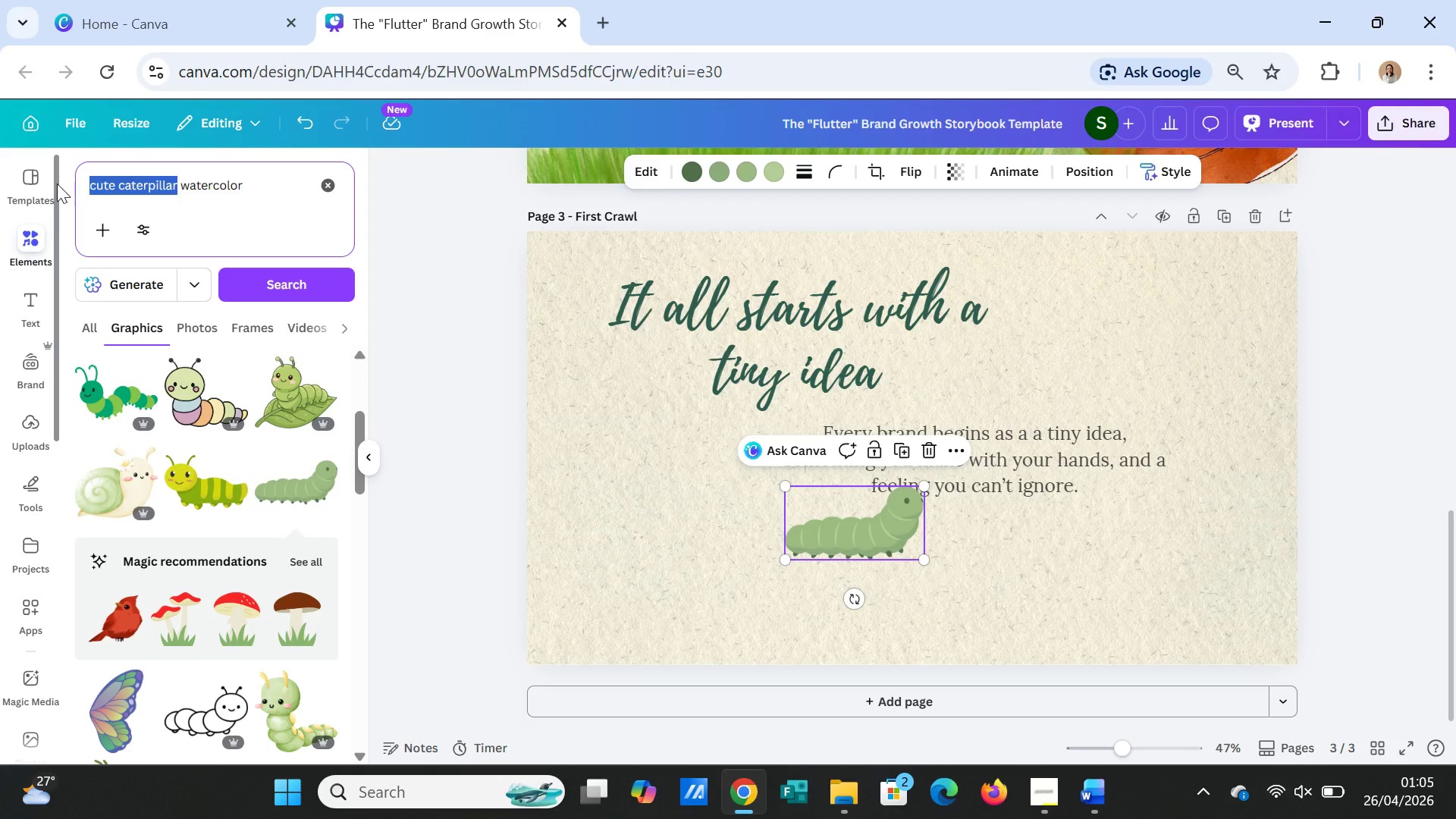 
type(green leaf)
 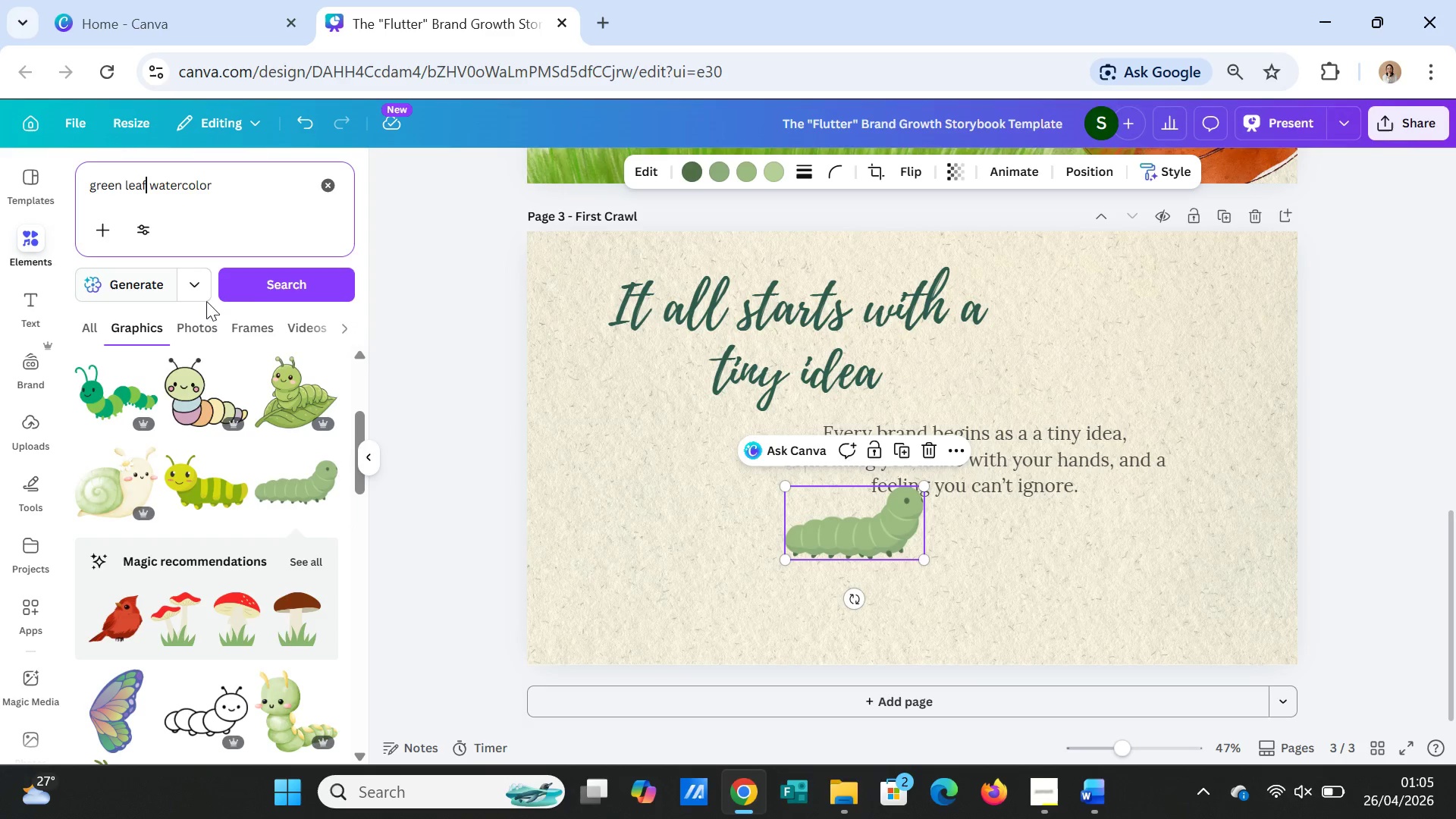 
left_click([274, 278])
 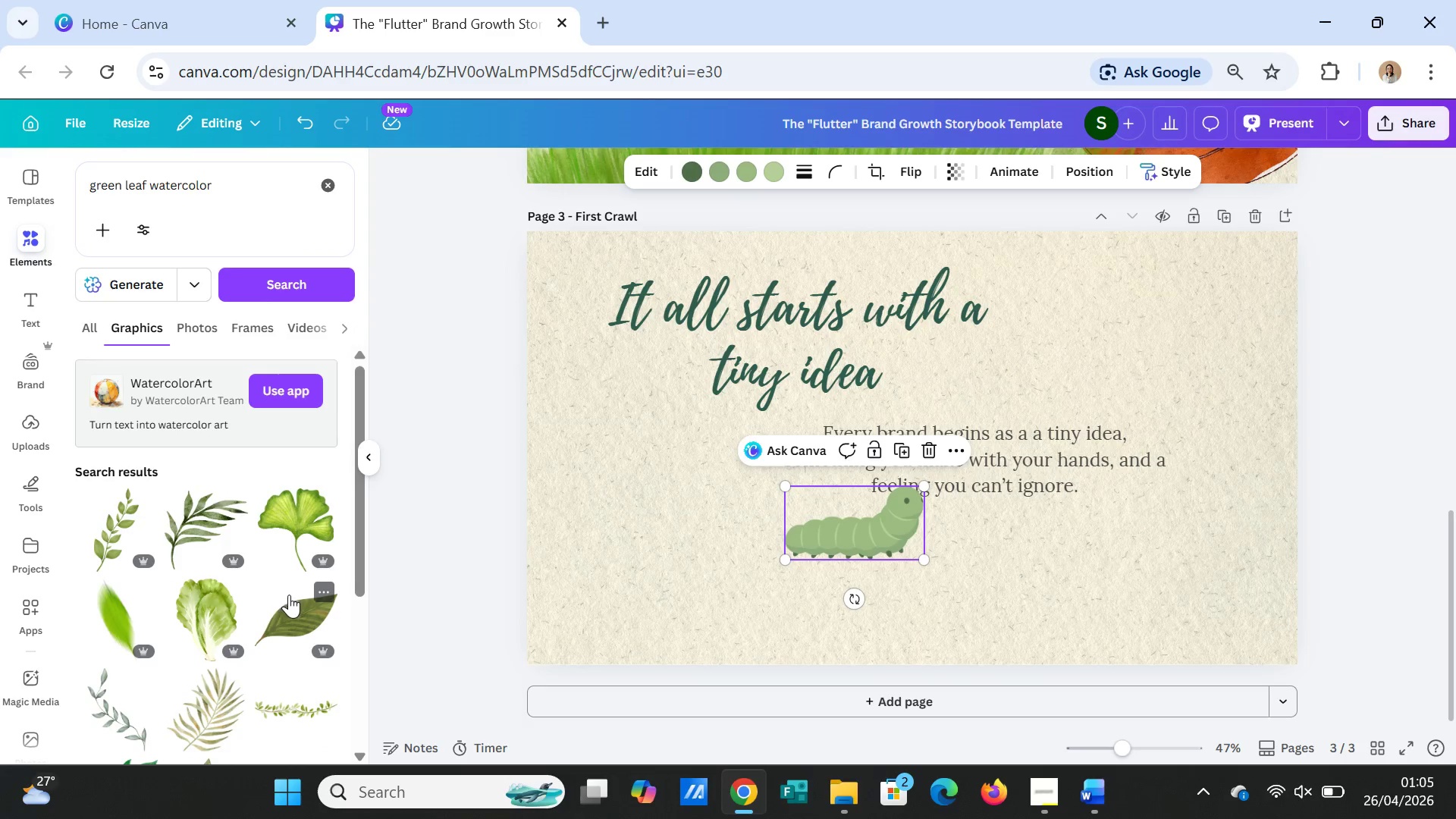 
scroll: coordinate [268, 656], scroll_direction: down, amount: 5.0
 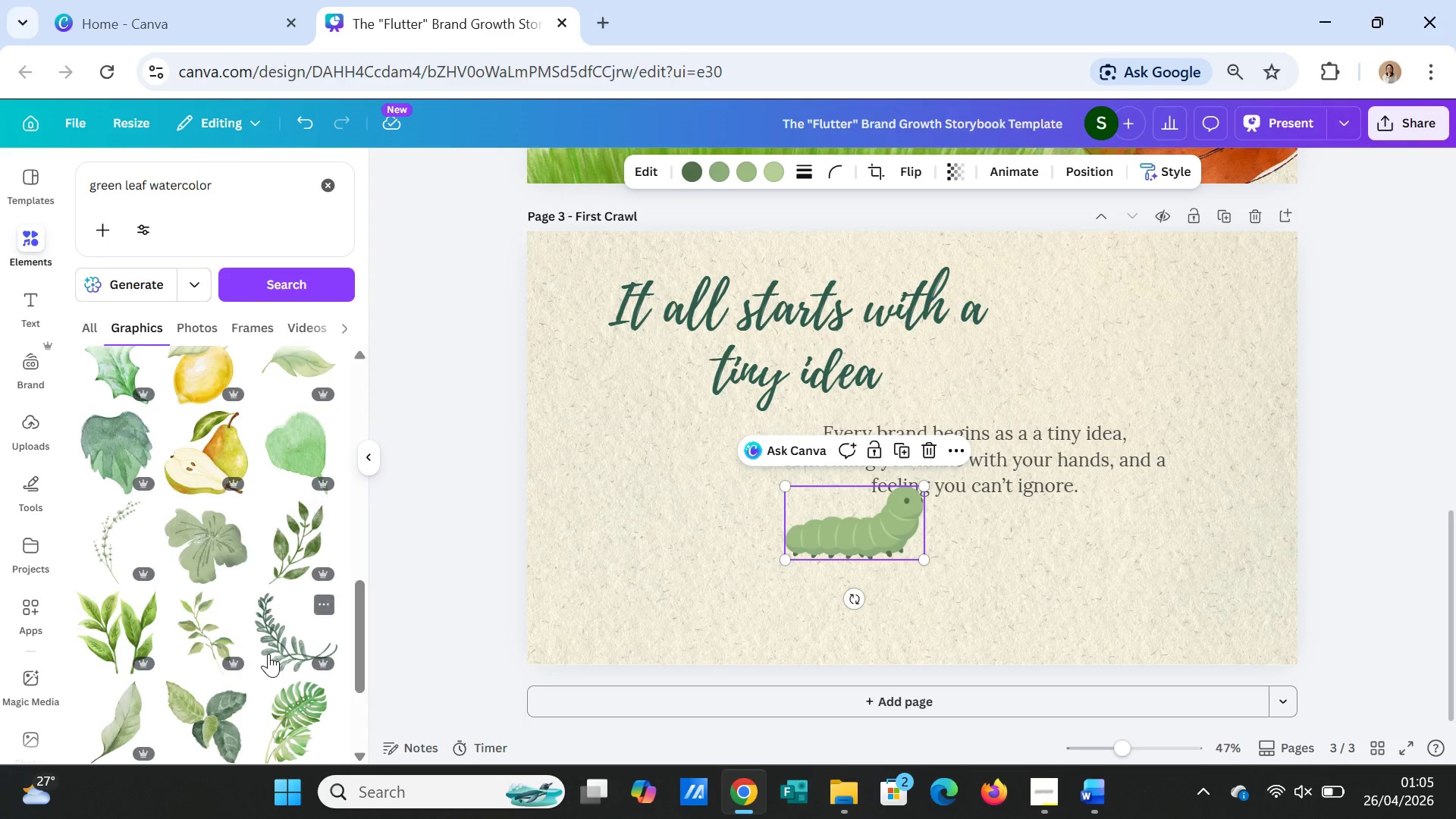 
scroll: coordinate [268, 654], scroll_direction: down, amount: 1.0
 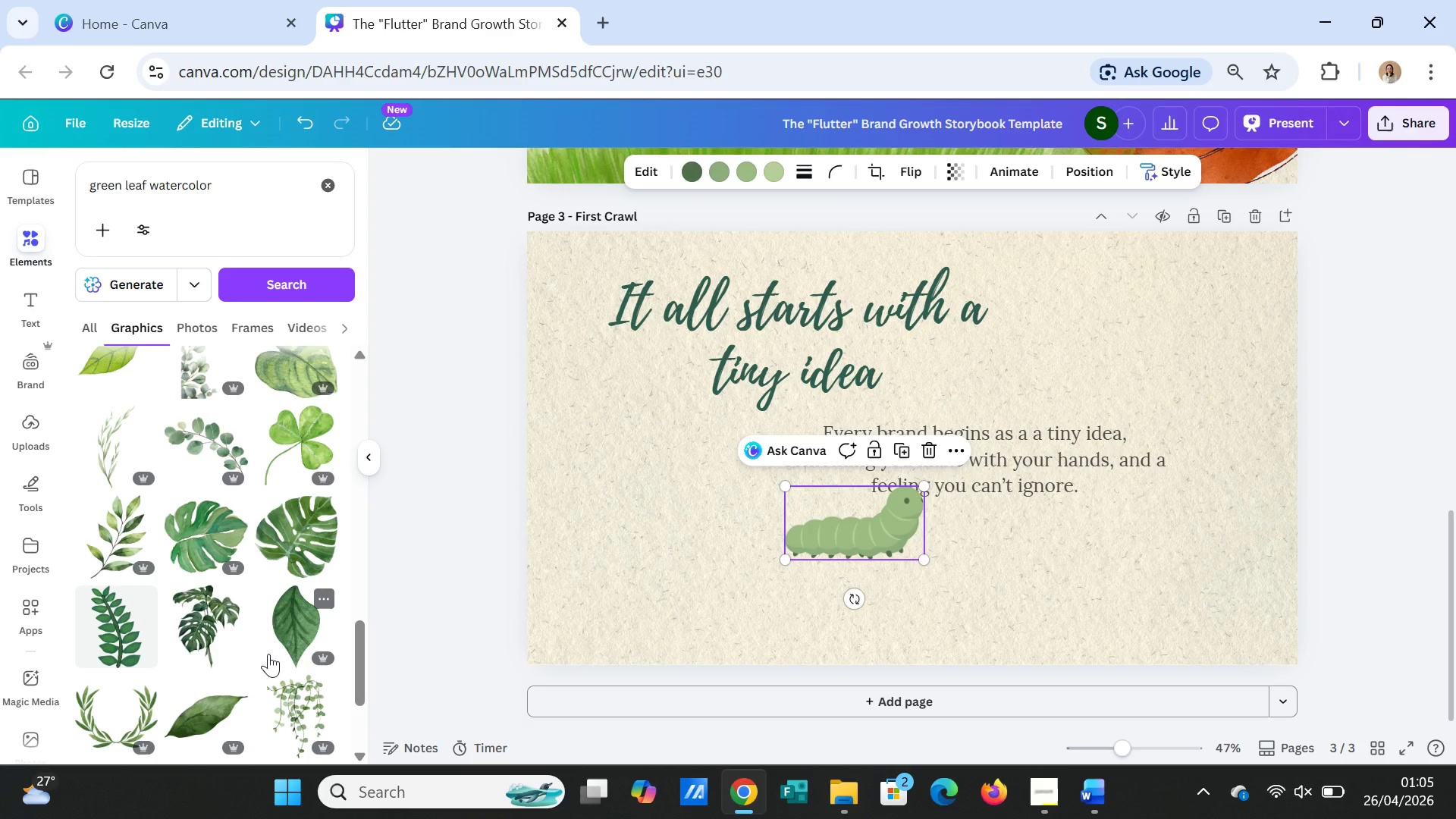 
left_click([293, 641])
 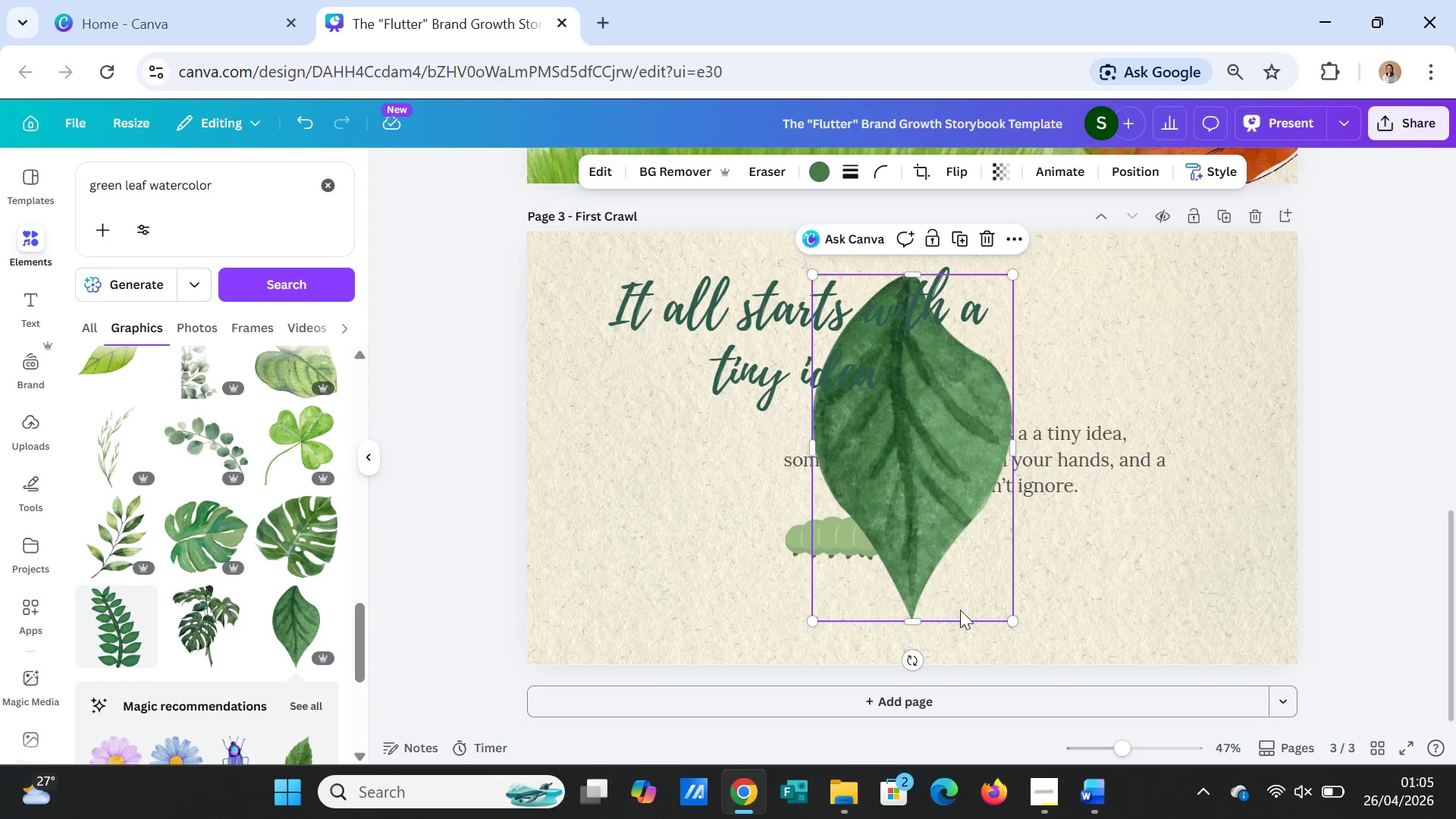 
left_click_drag(start_coordinate=[916, 661], to_coordinate=[686, 570])
 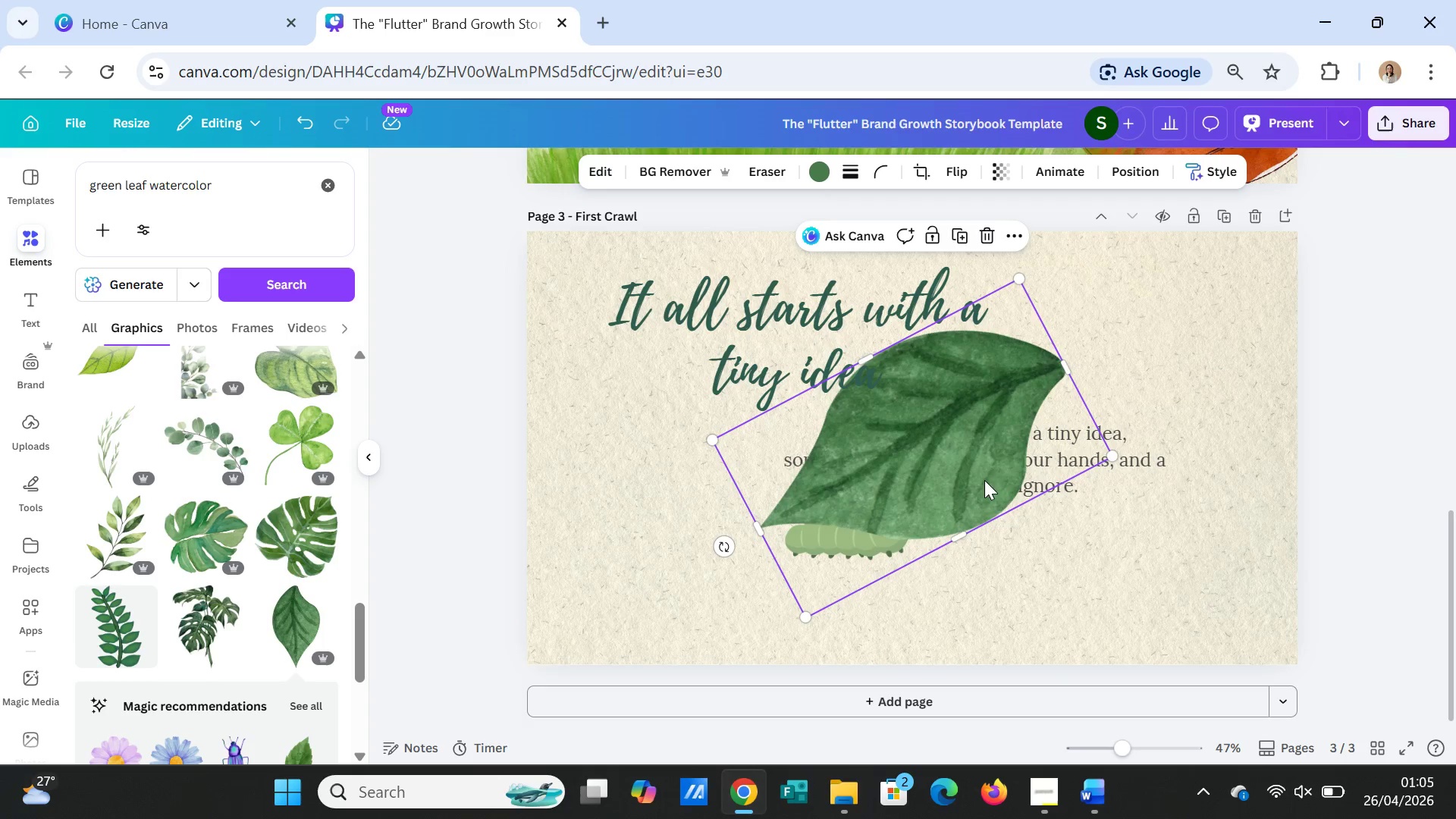 
left_click_drag(start_coordinate=[984, 480], to_coordinate=[763, 613])
 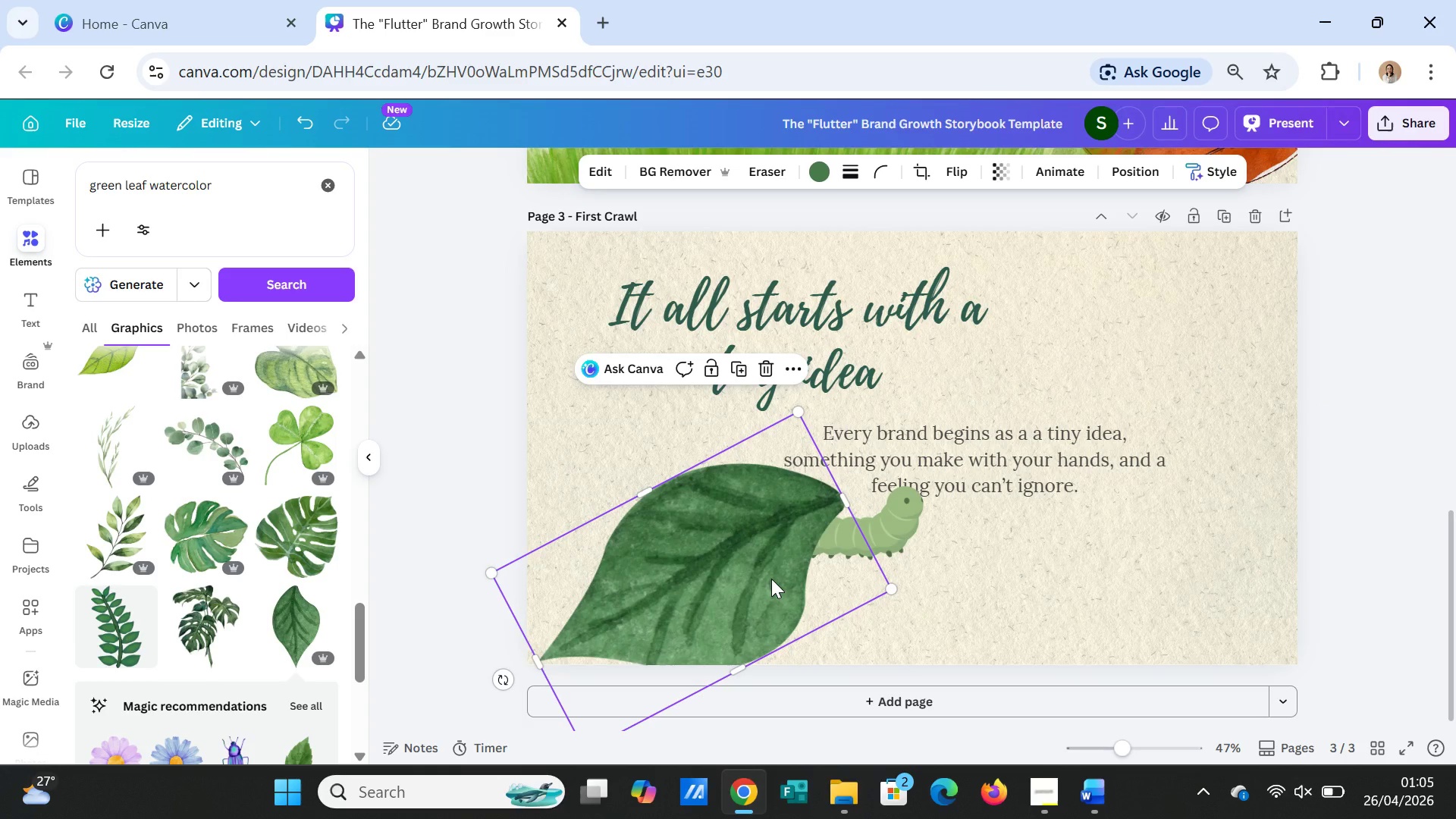 
left_click_drag(start_coordinate=[771, 579], to_coordinate=[1224, 575])
 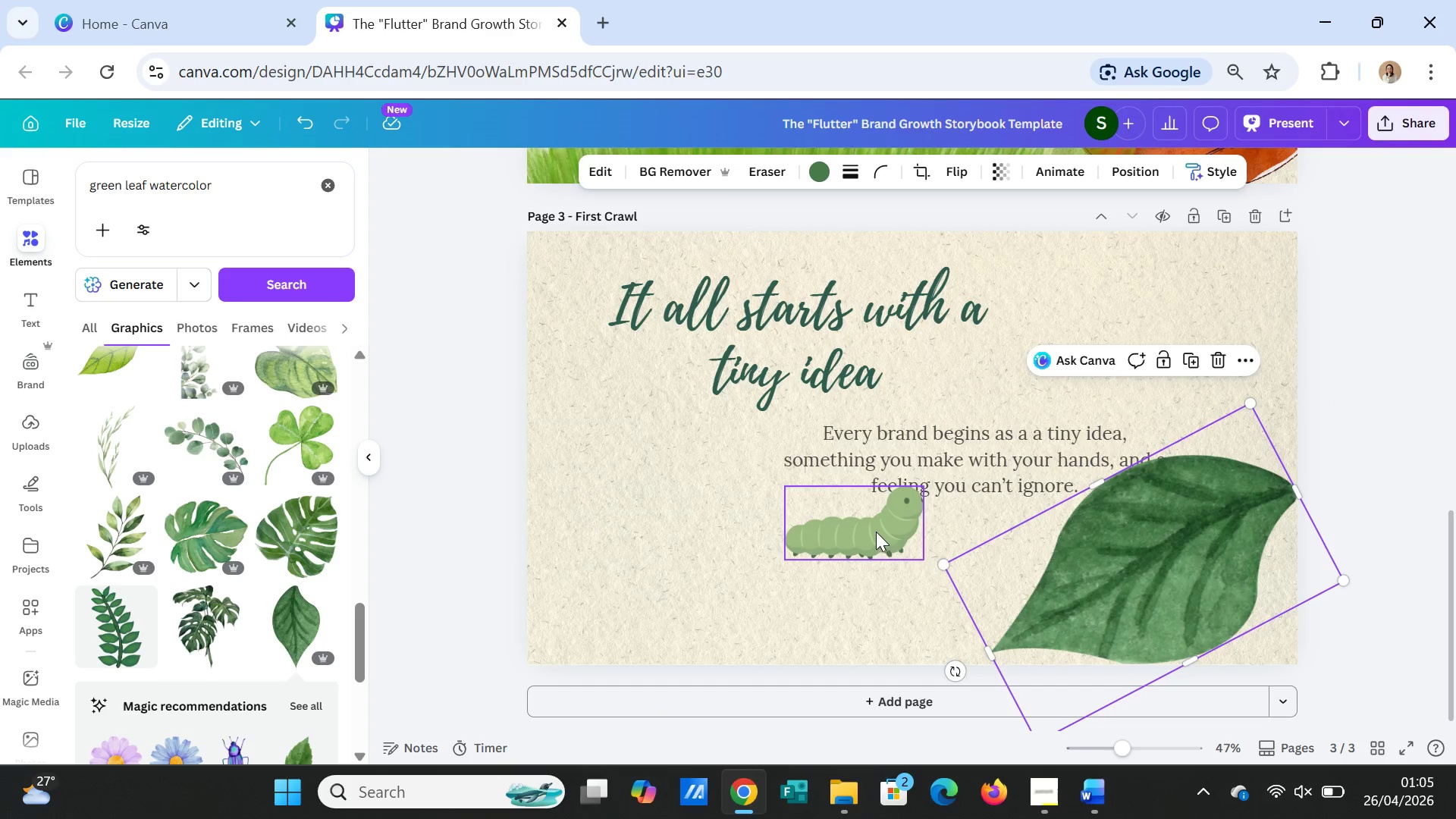 
left_click_drag(start_coordinate=[876, 532], to_coordinate=[1141, 560])
 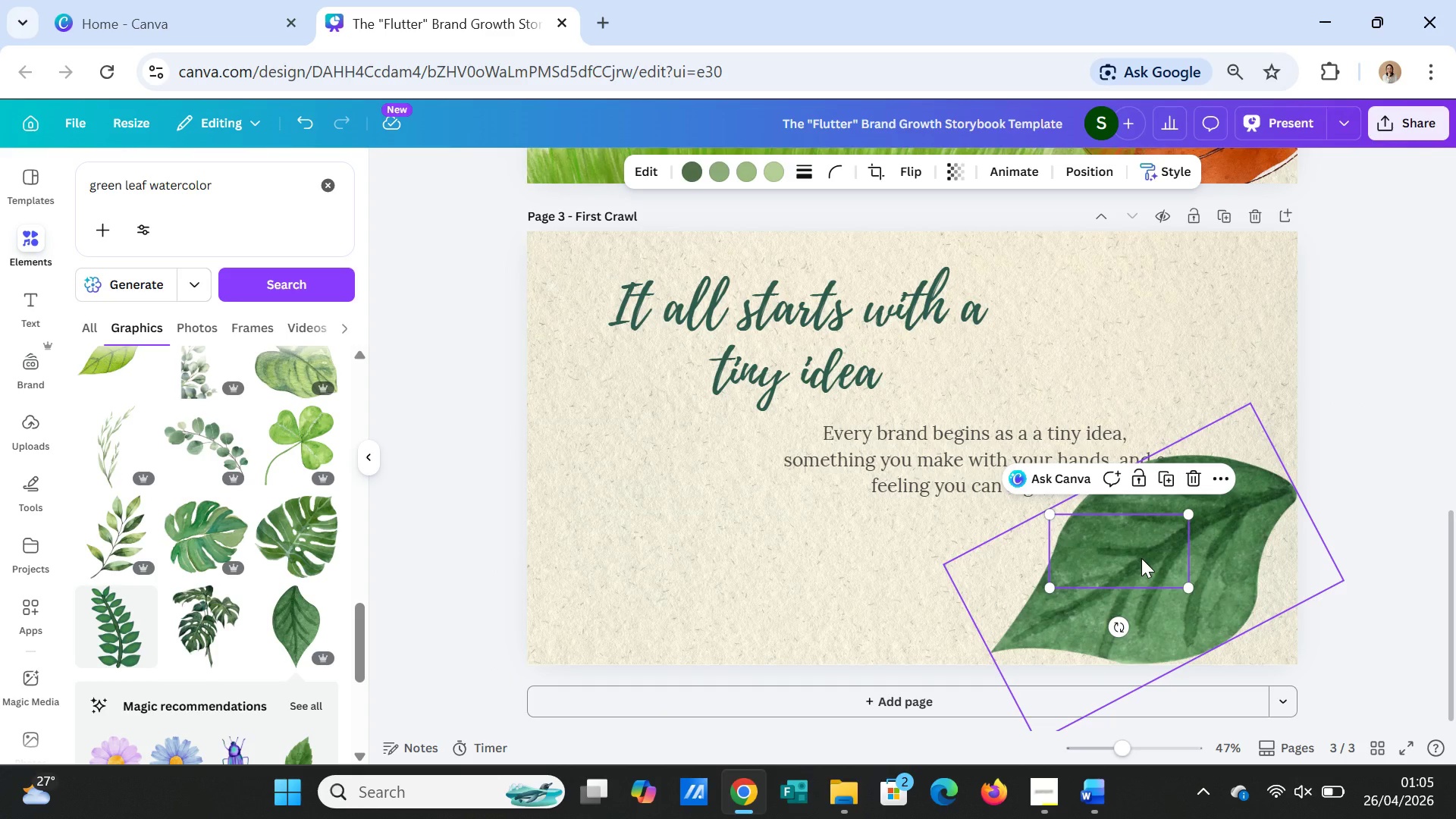 
right_click([1141, 558])
 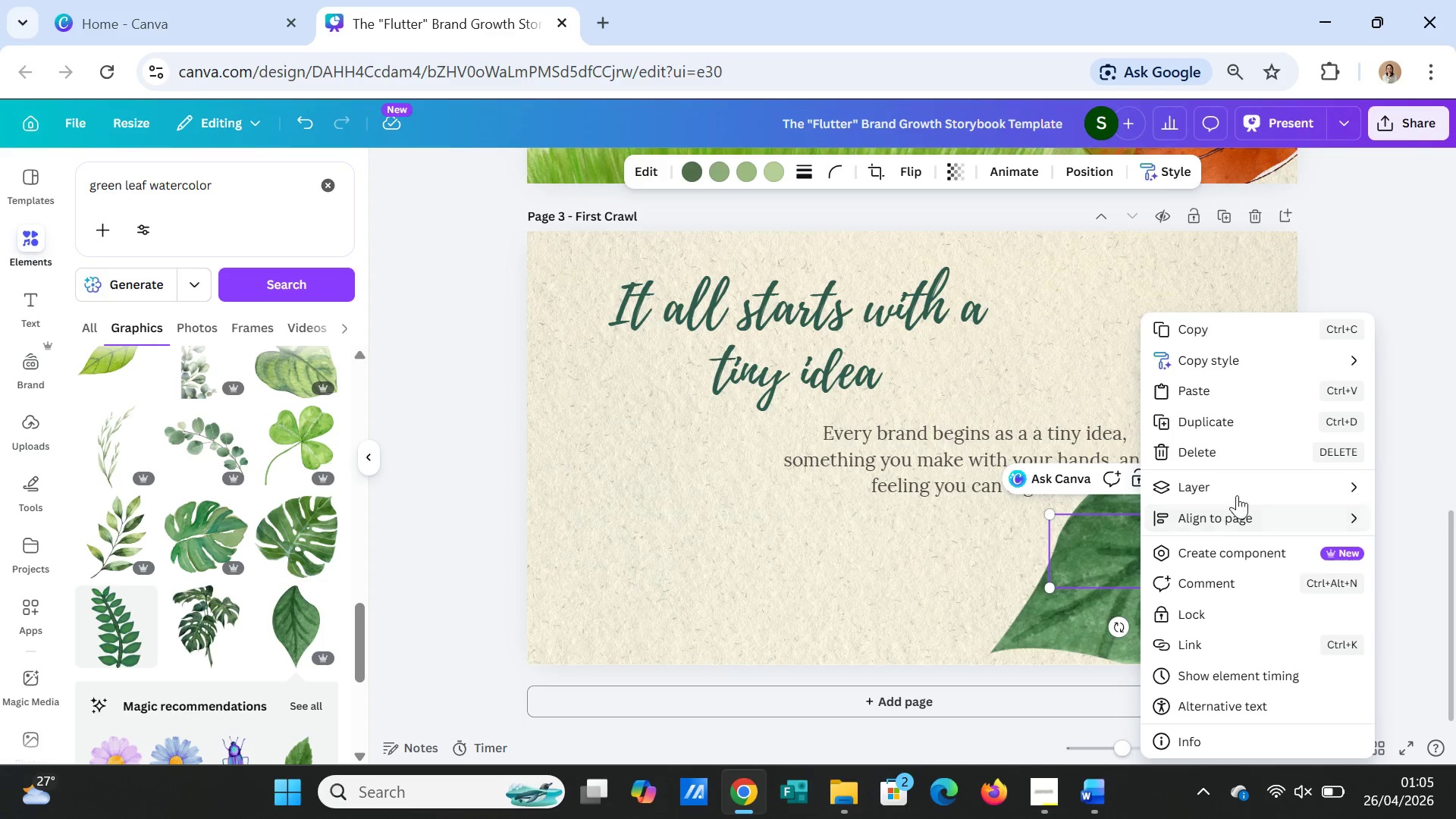 
left_click([1238, 494])
 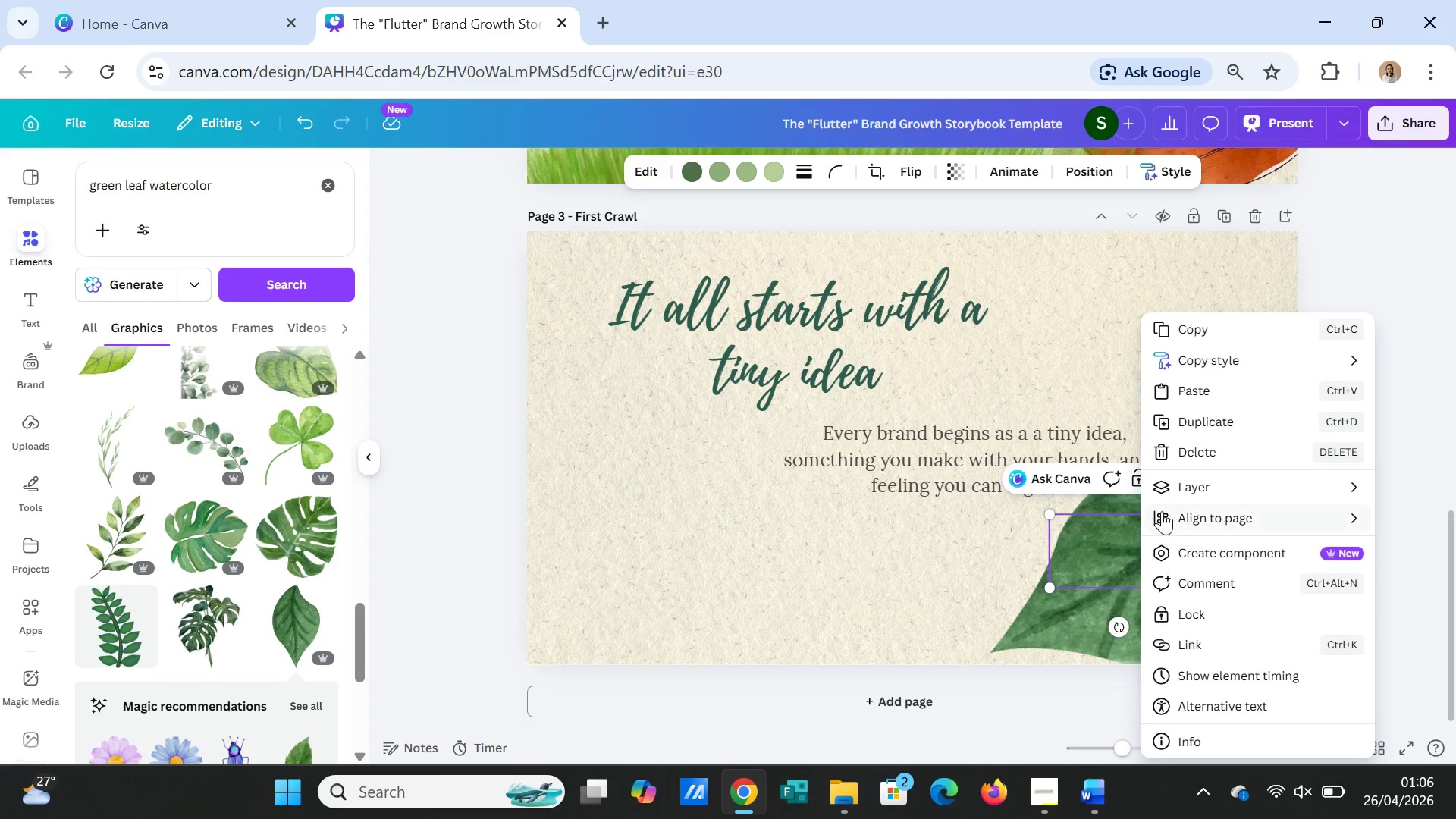 
left_click([1198, 488])
 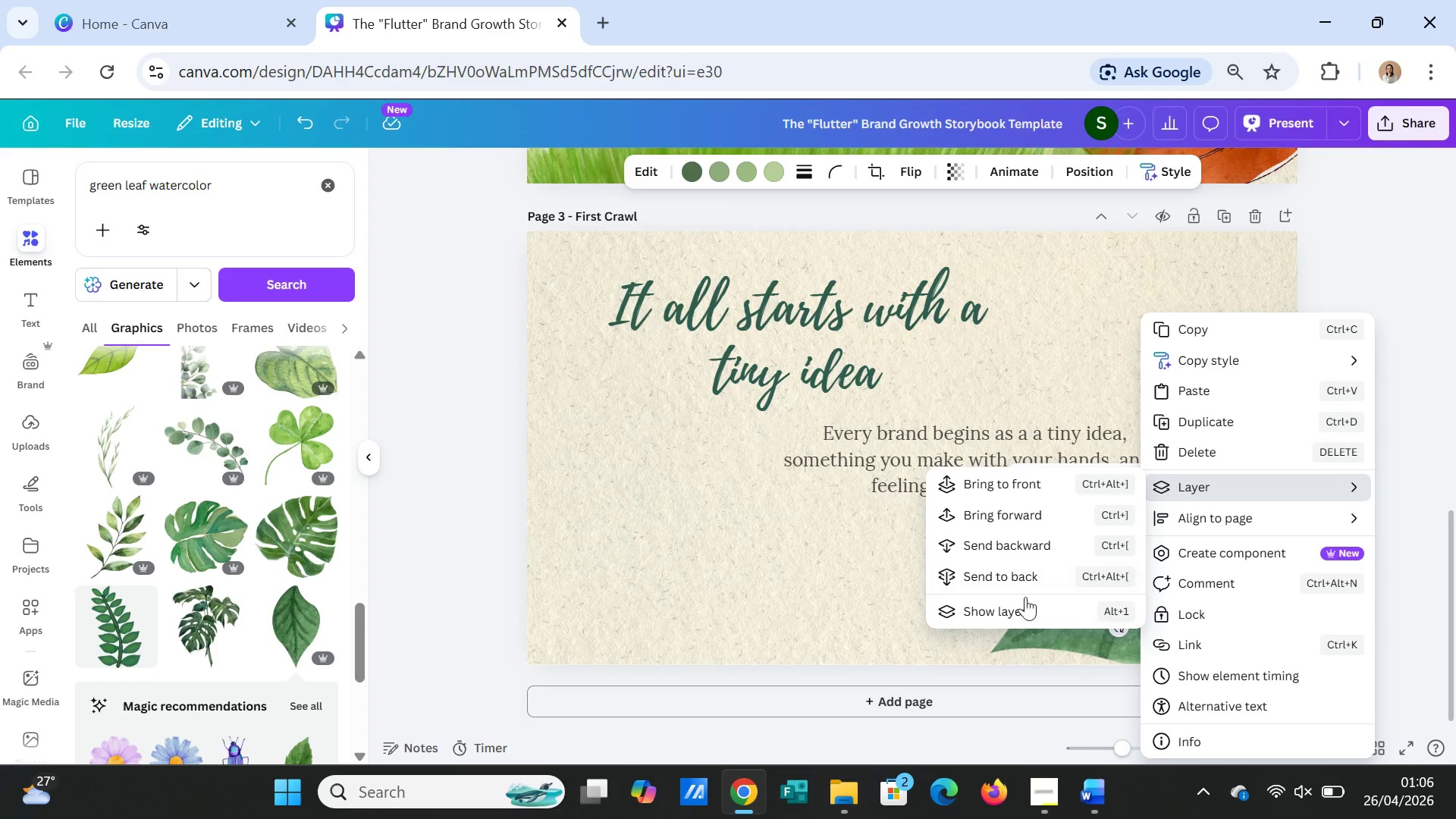 
left_click([1018, 607])
 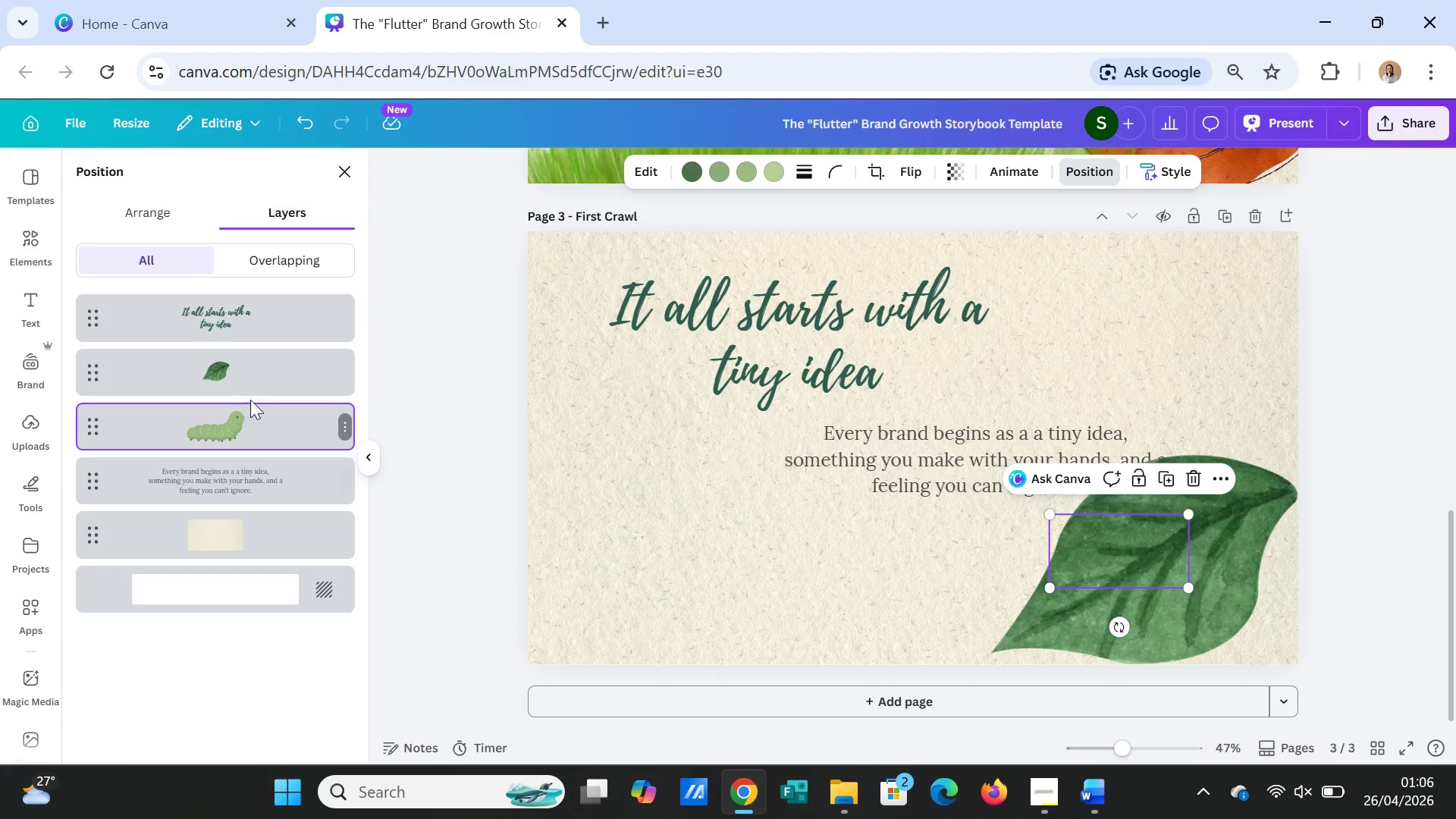 
left_click_drag(start_coordinate=[248, 419], to_coordinate=[239, 345])
 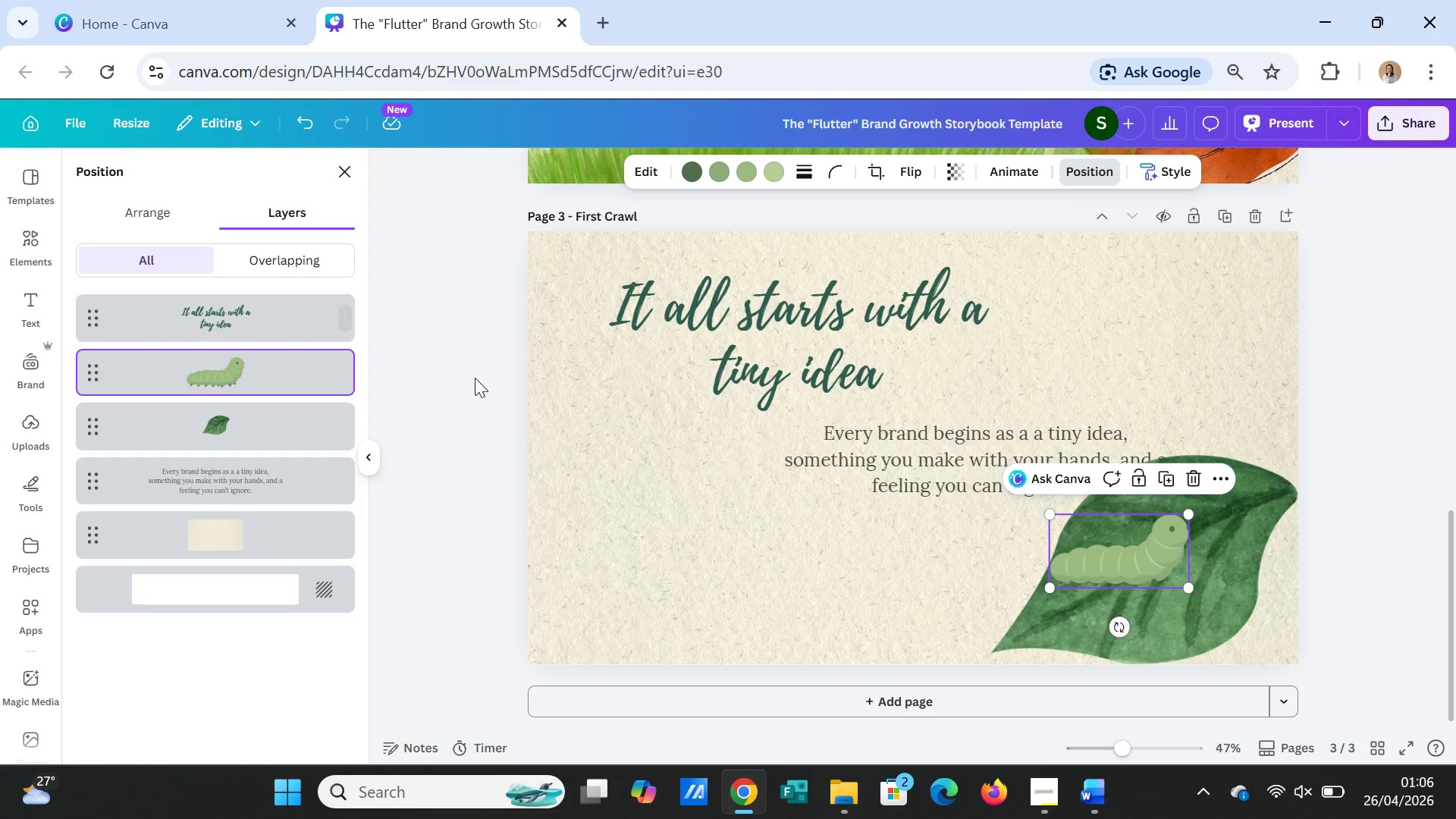 
wait(7.3)
 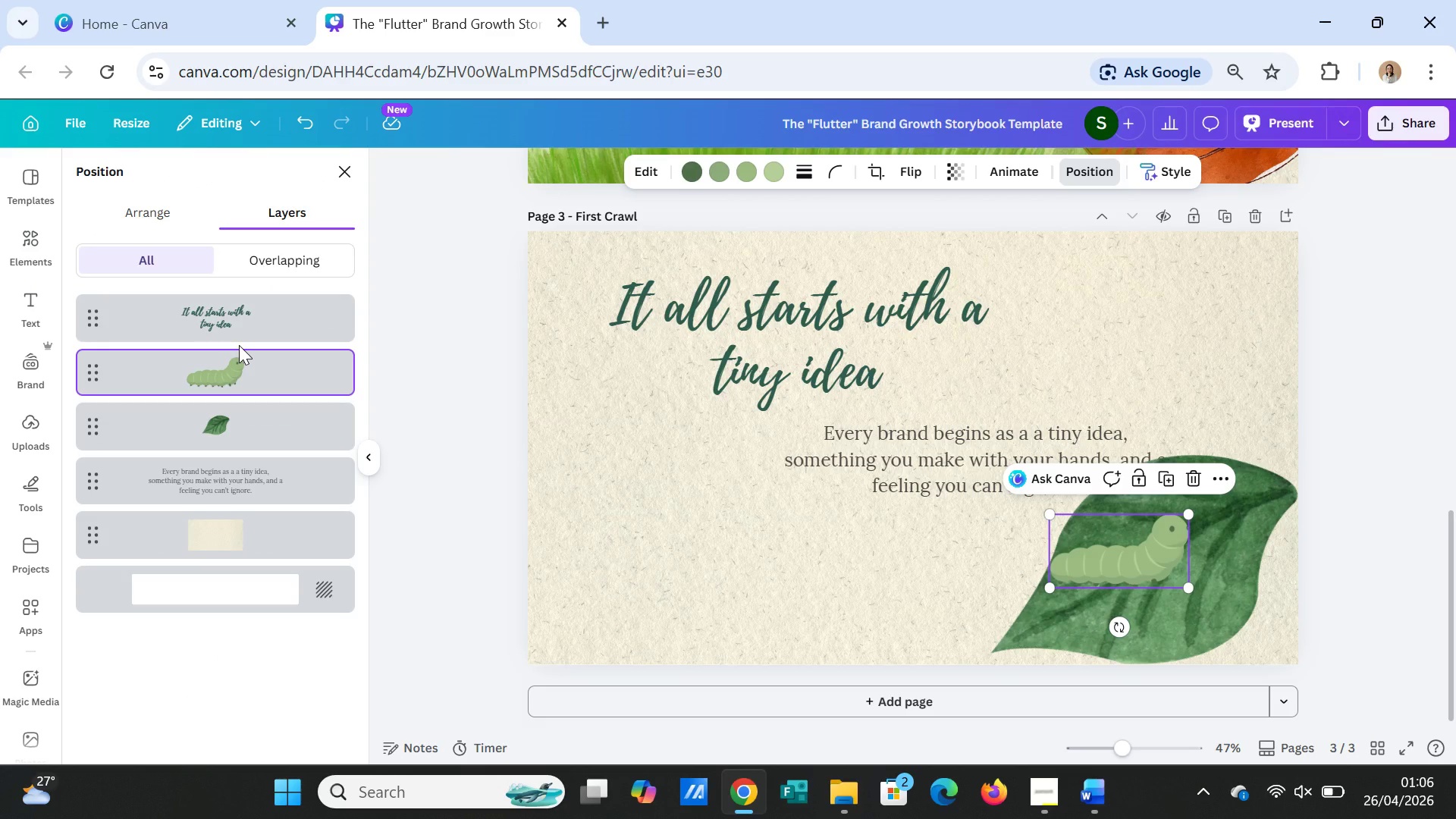 
left_click_drag(start_coordinate=[1193, 511], to_coordinate=[1172, 529])
 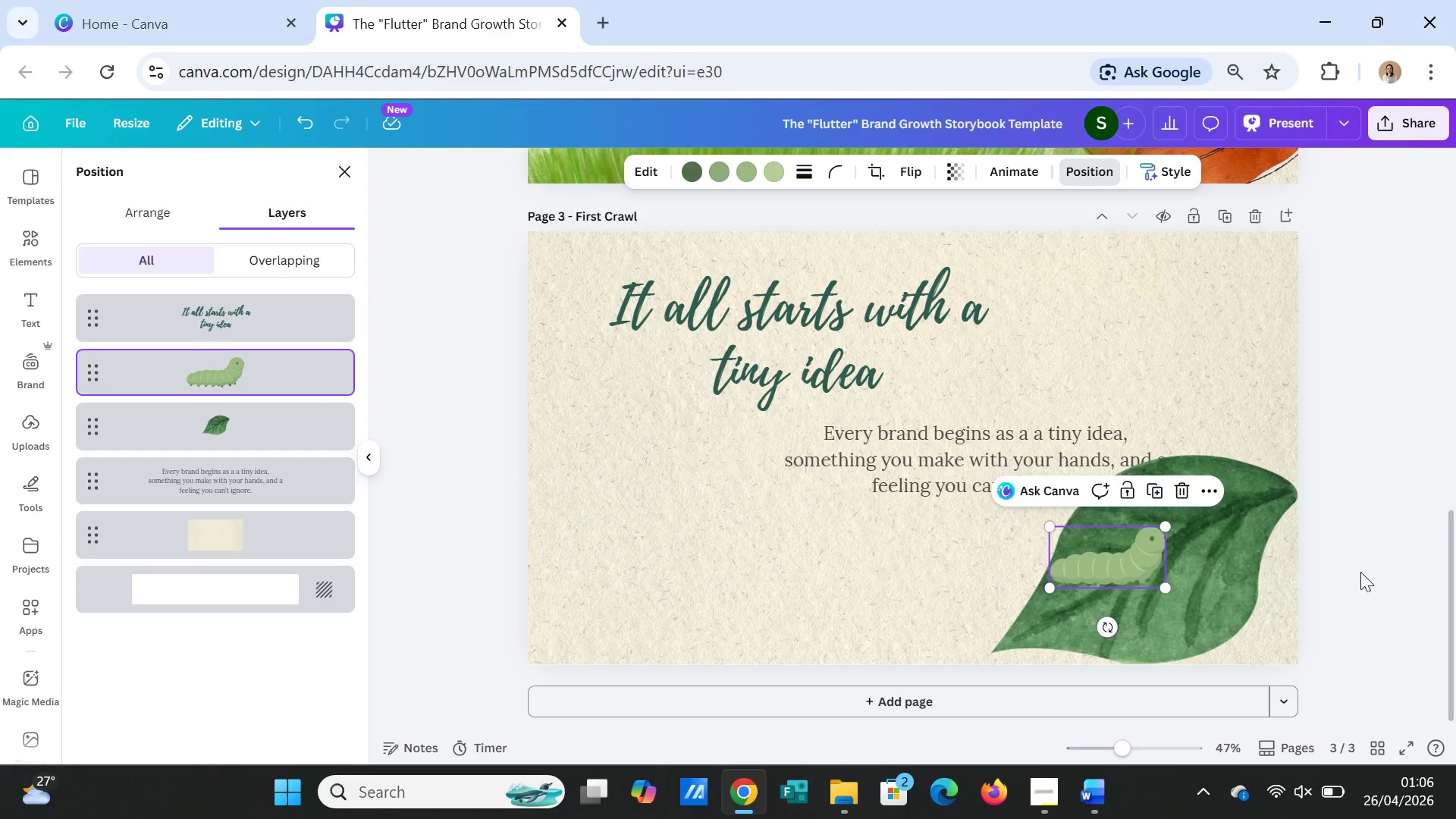 
left_click([1360, 572])
 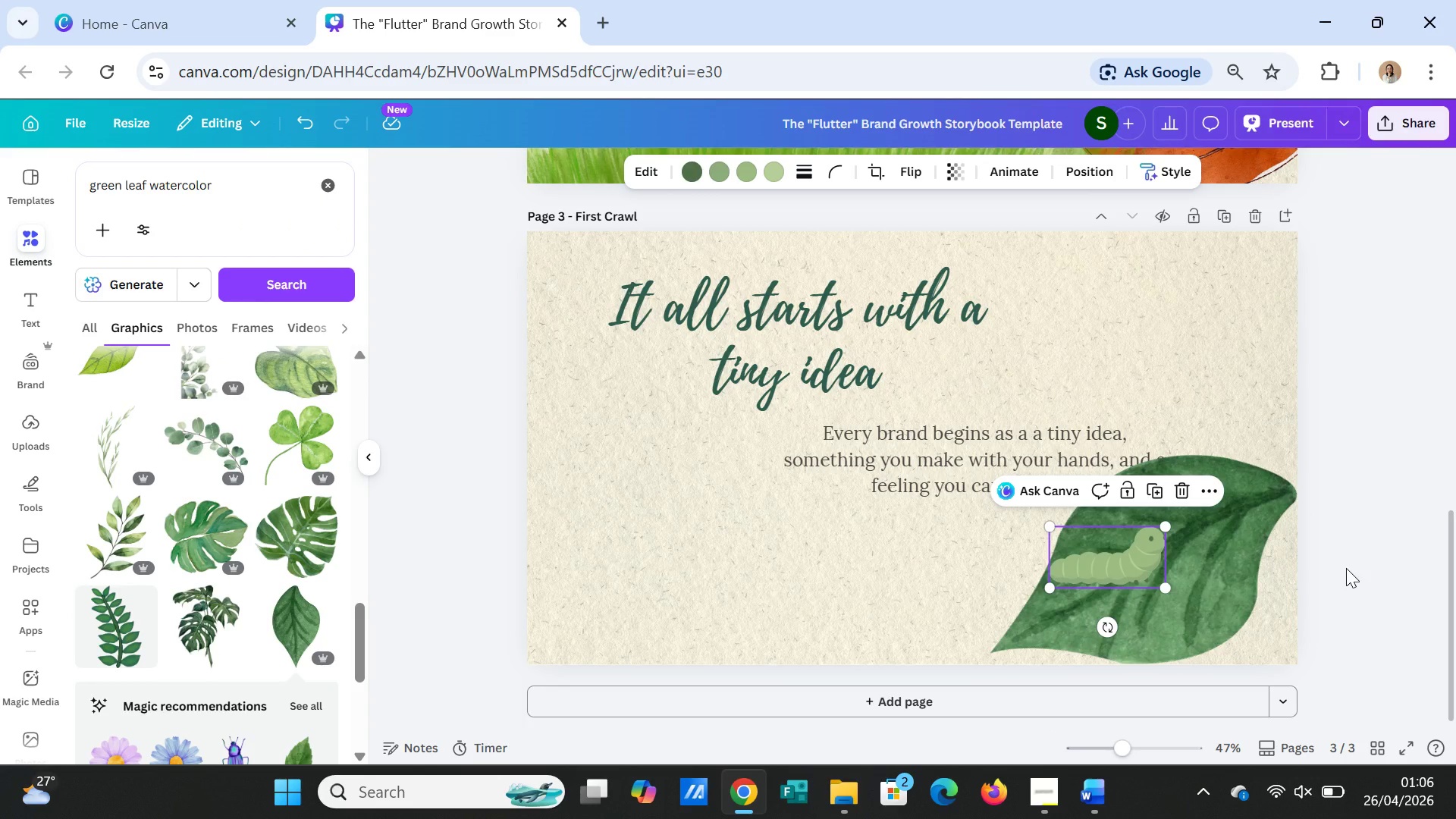 
left_click([1346, 568])
 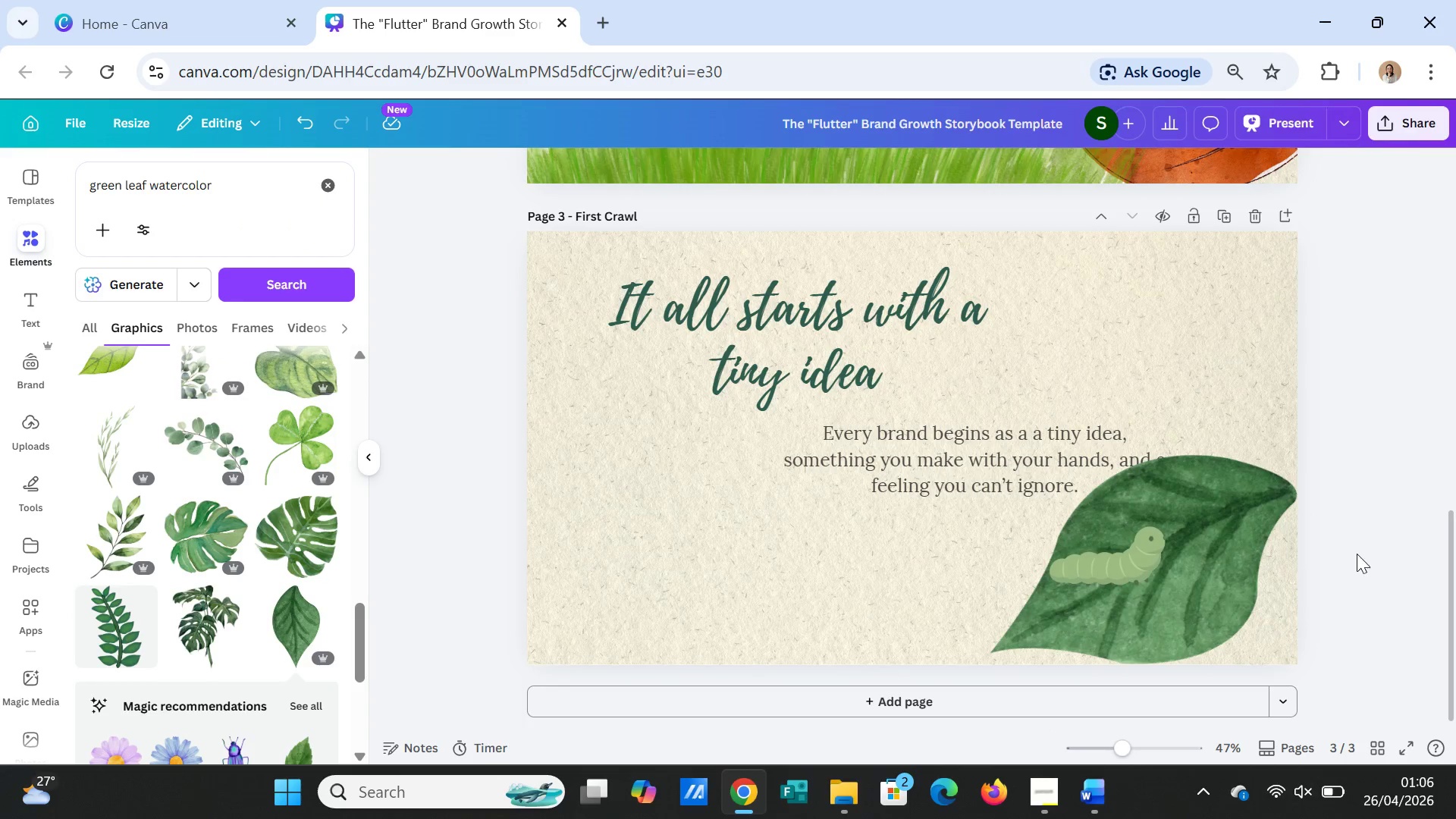 
scroll: coordinate [1360, 551], scroll_direction: up, amount: 8.0
 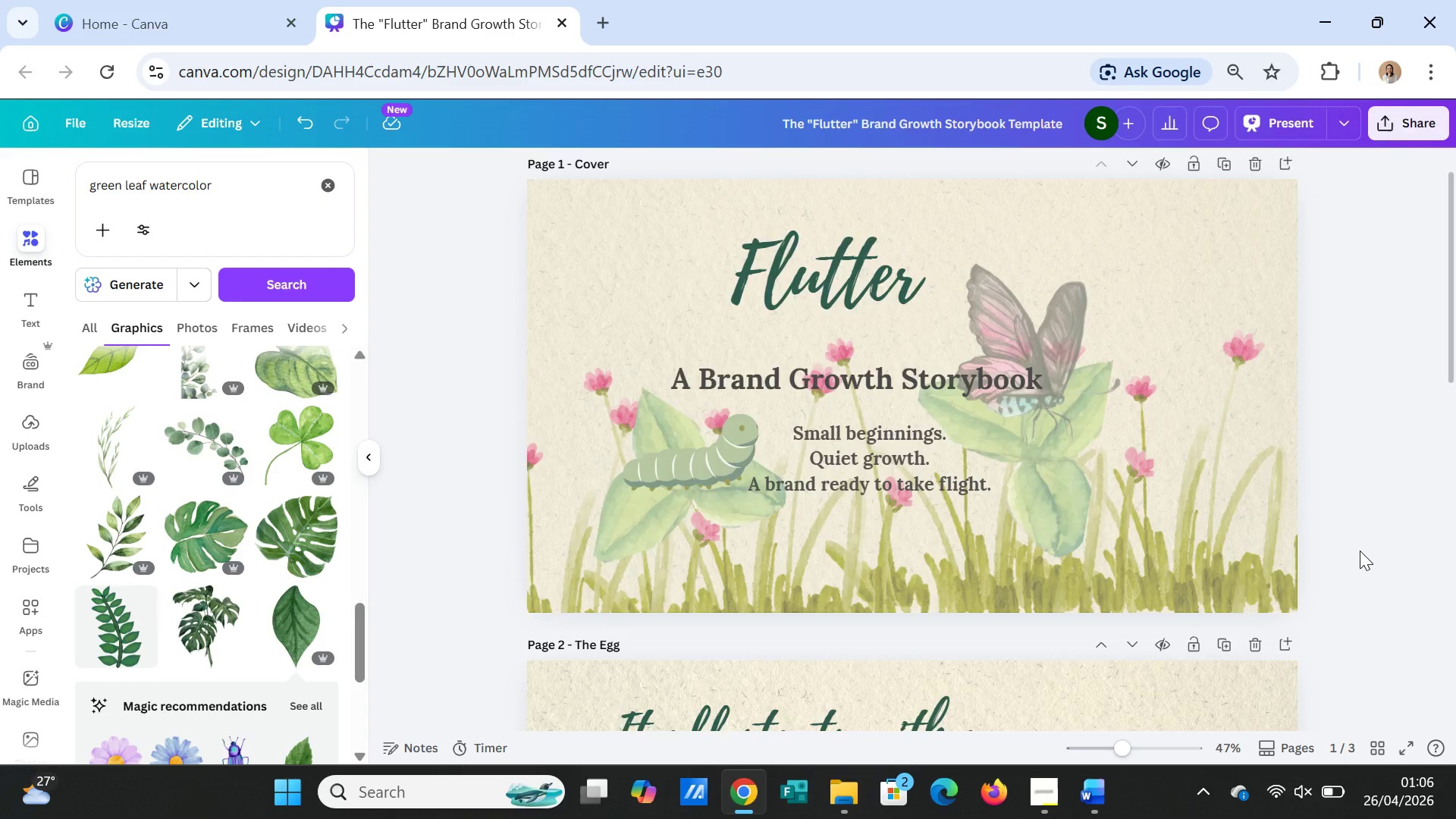 
scroll: coordinate [1360, 551], scroll_direction: down, amount: 8.0
 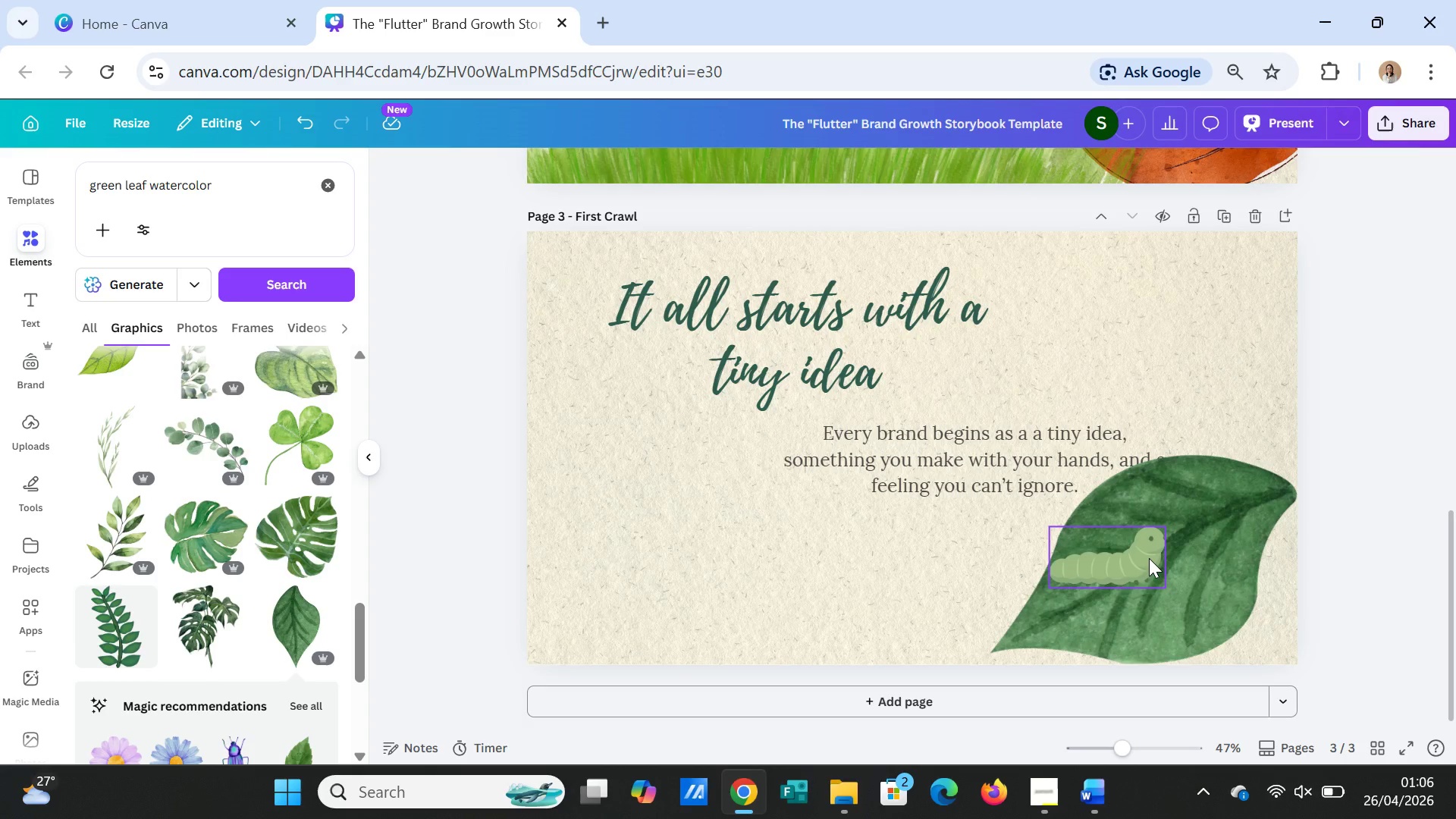 
left_click([1149, 558])
 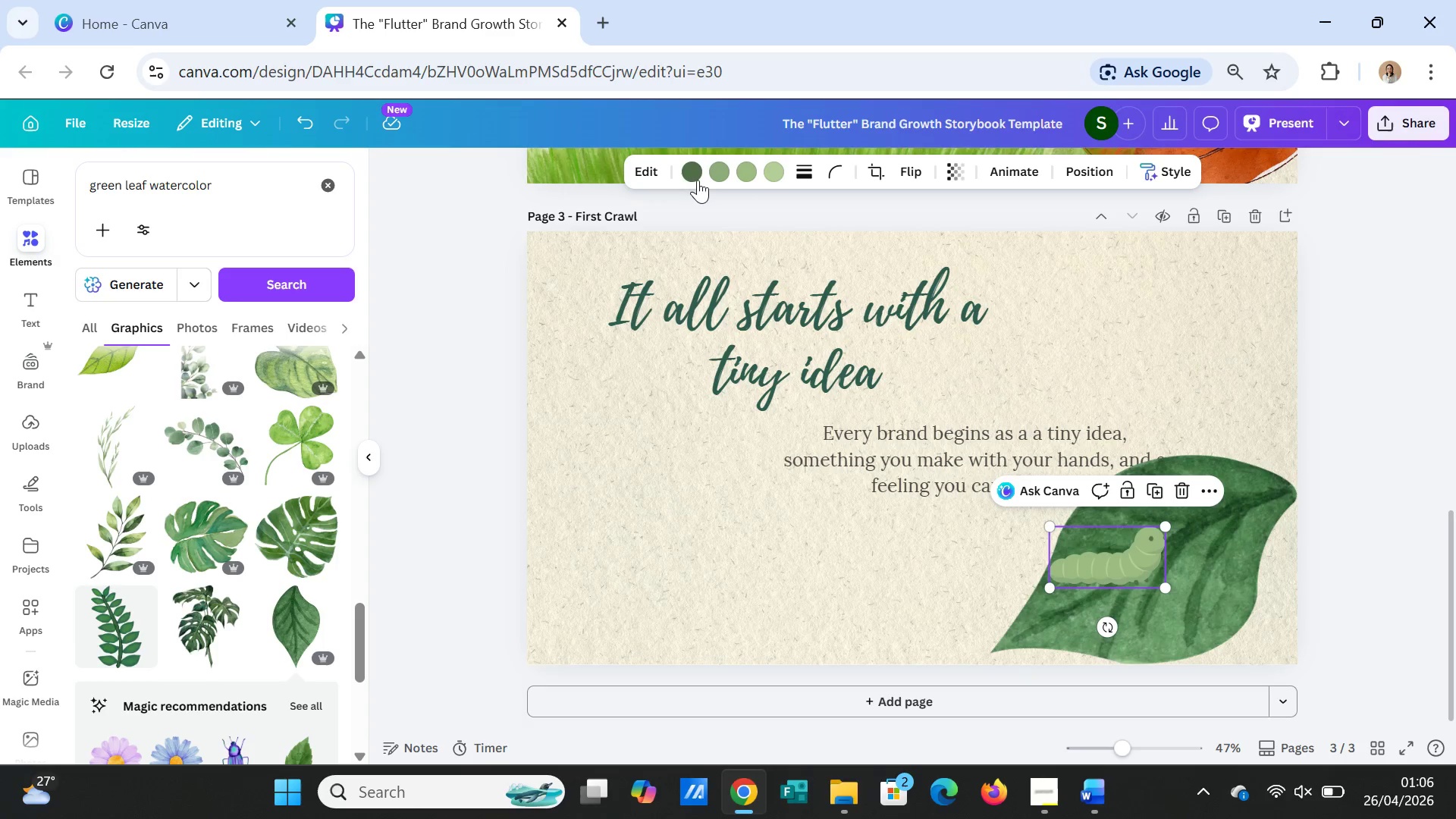 
left_click([695, 174])
 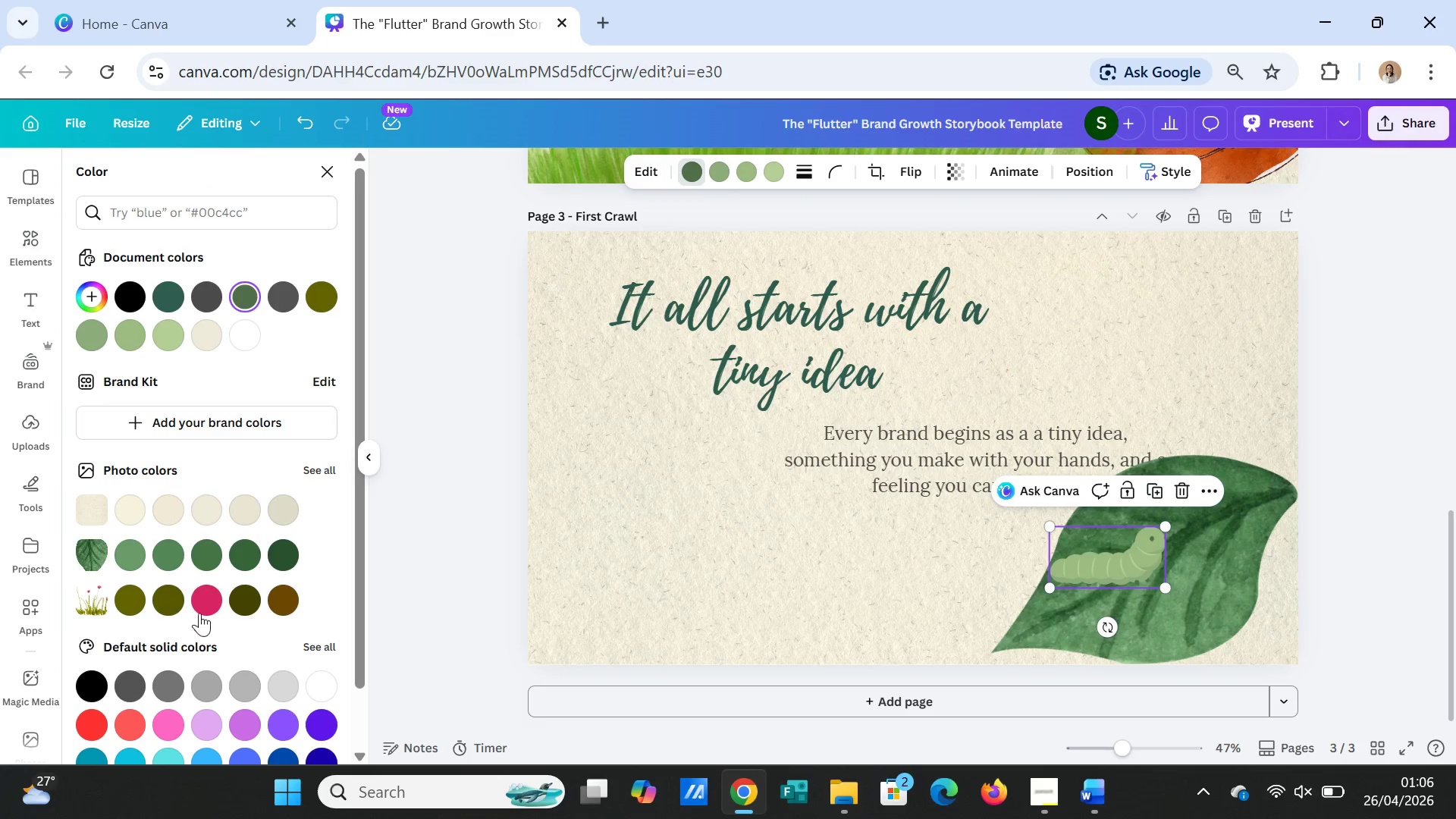 
left_click([127, 595])
 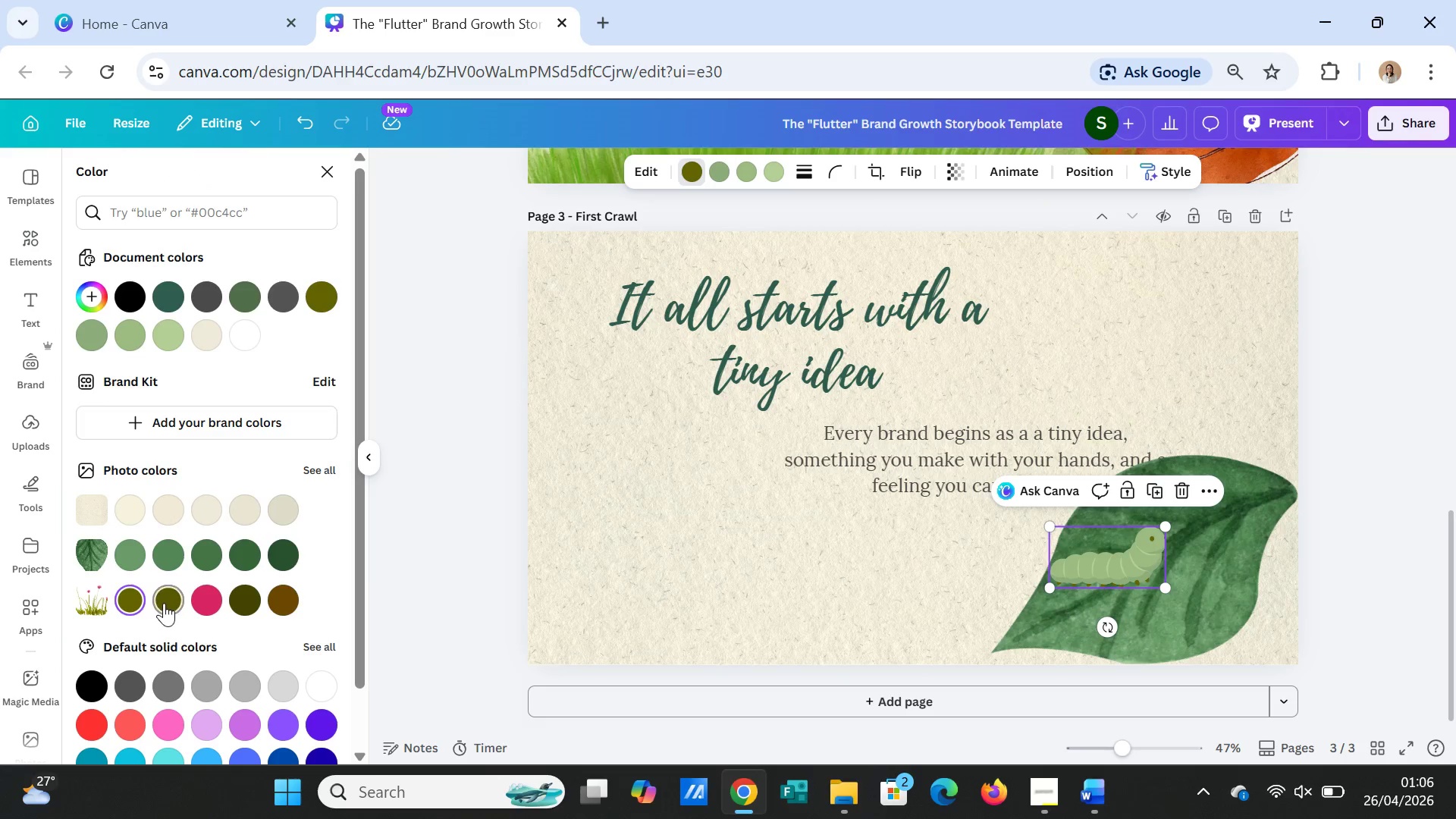 
left_click([165, 603])
 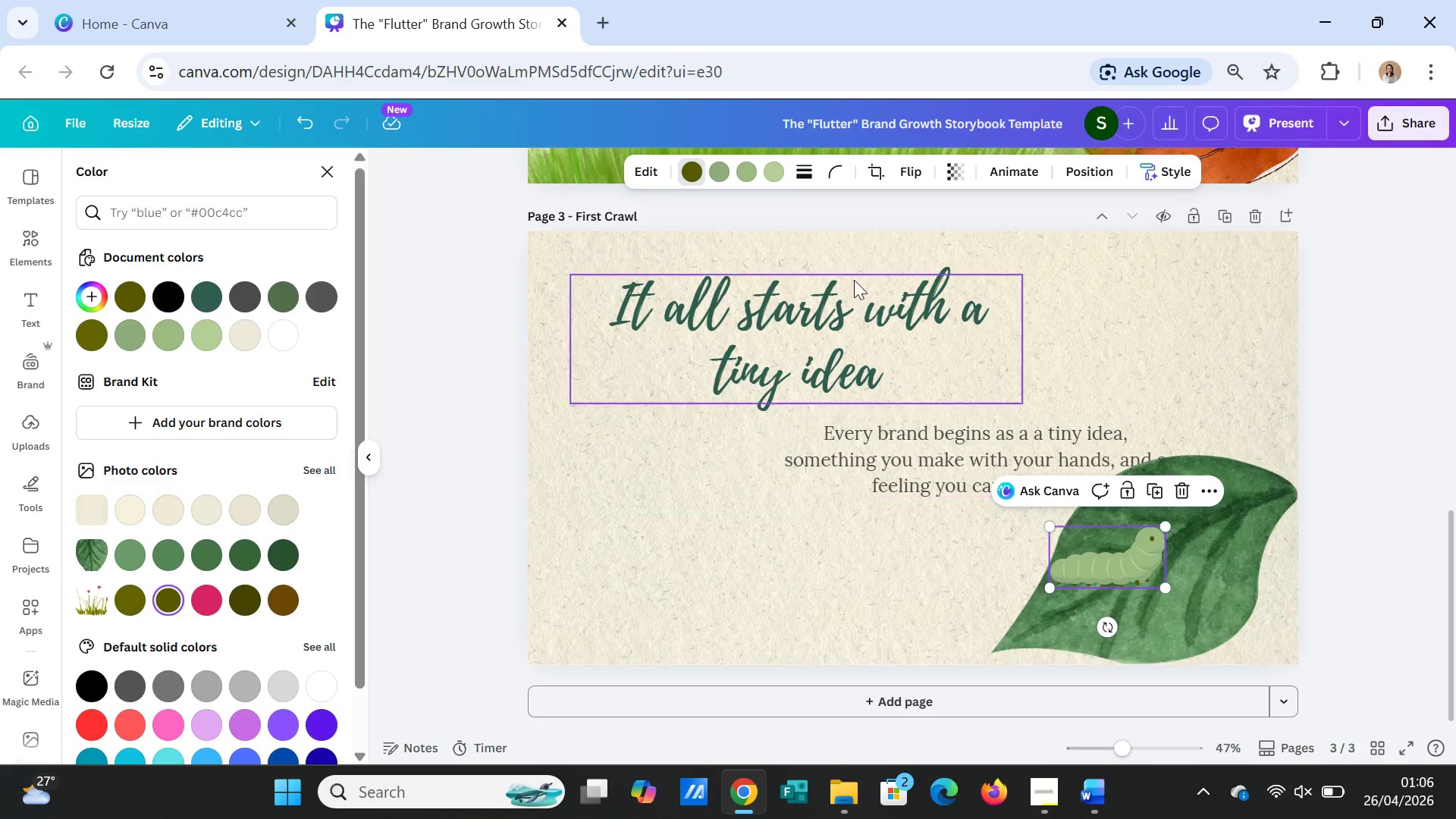 
left_click([719, 168])
 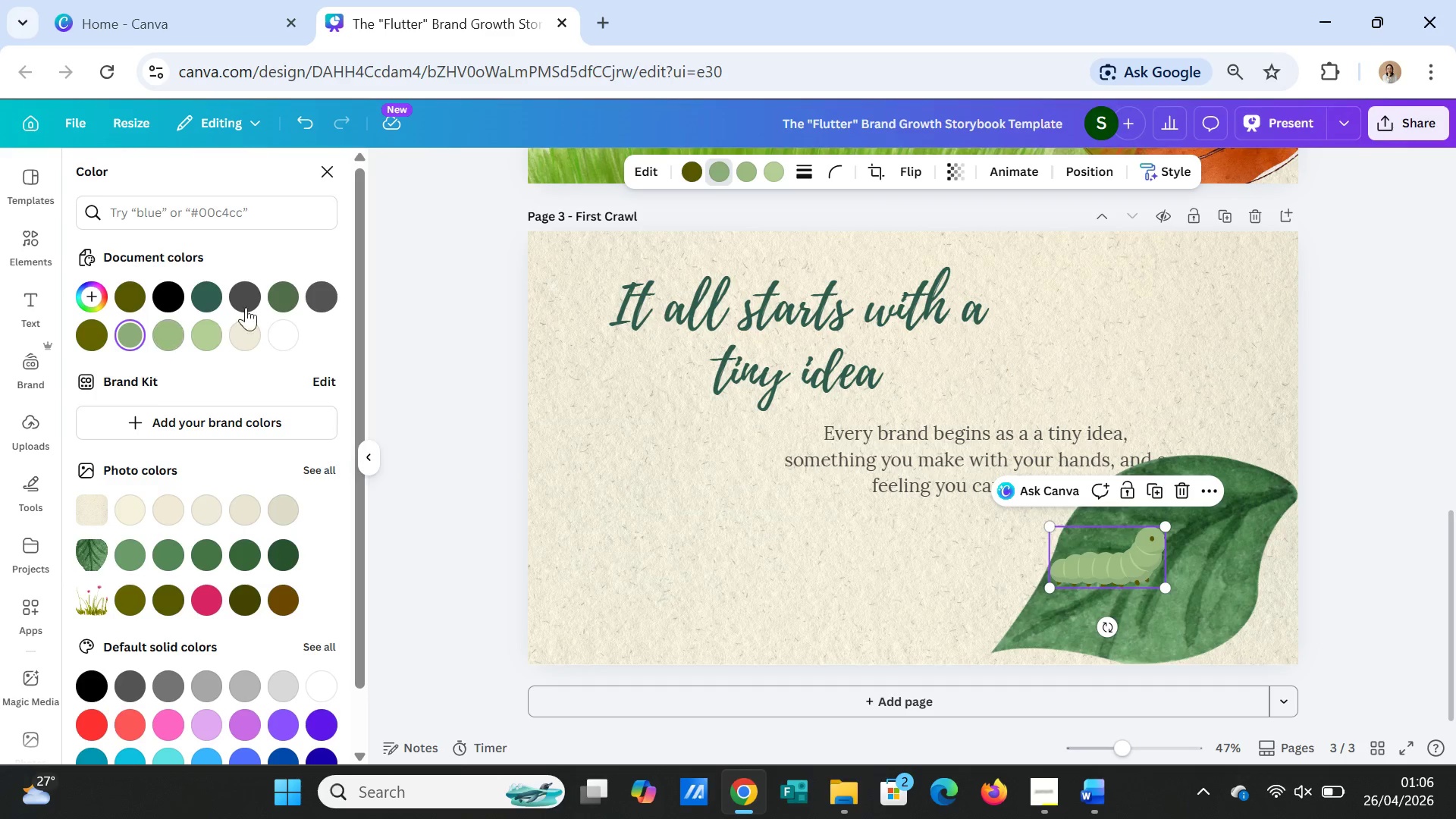 
left_click([281, 298])
 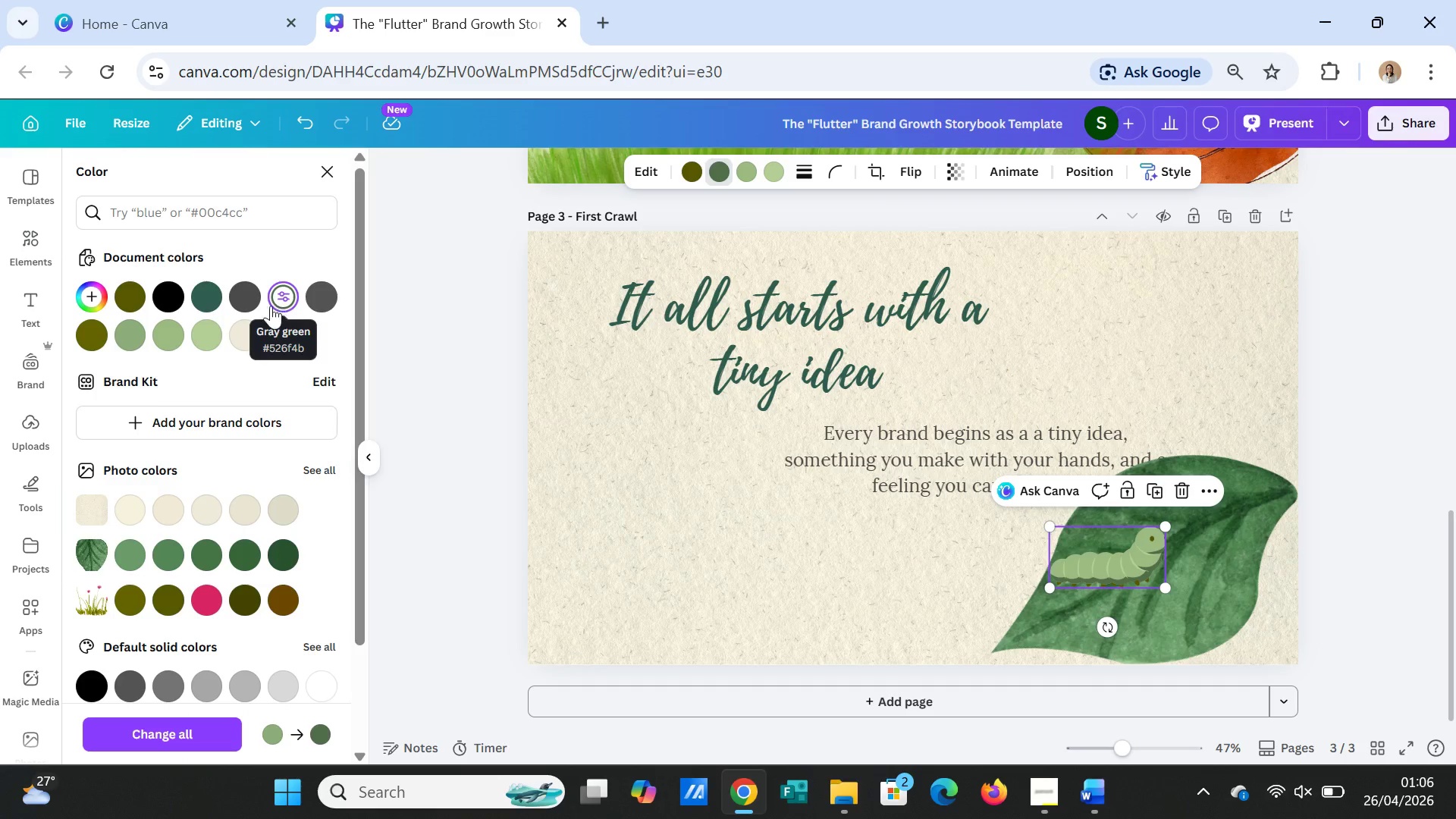 
mouse_move([168, 325])
 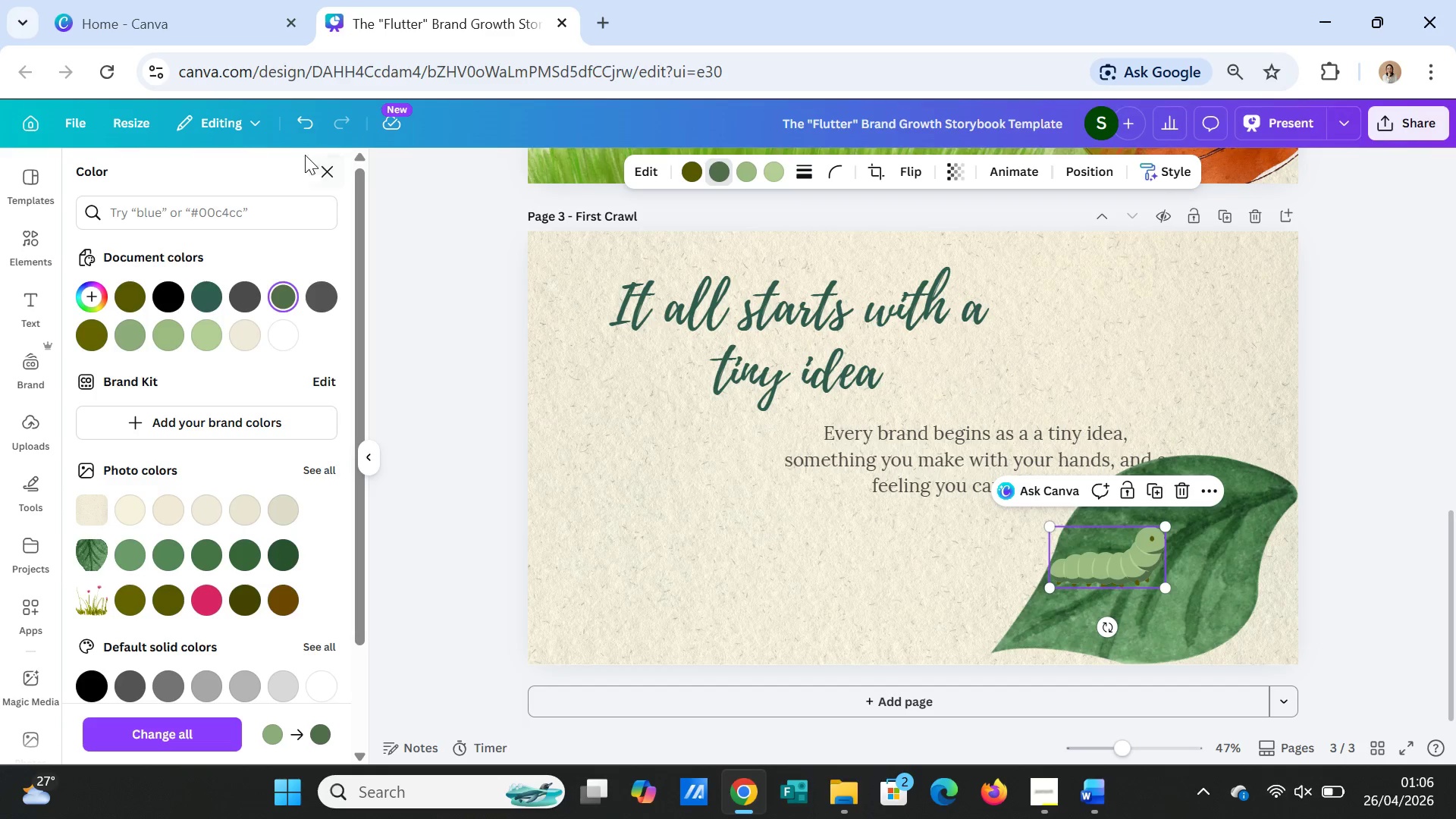 
left_click([308, 125])
 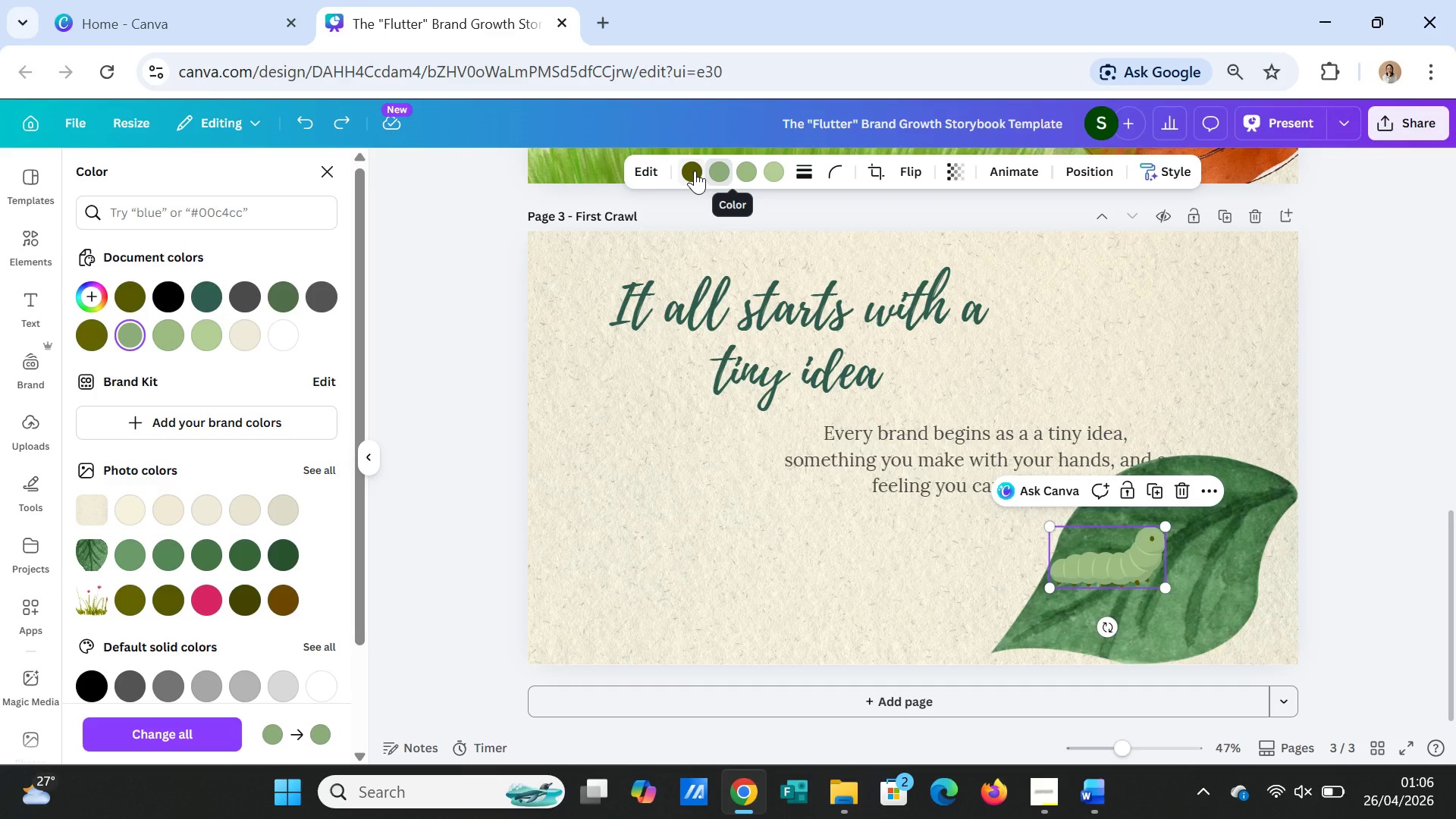 
wait(5.62)
 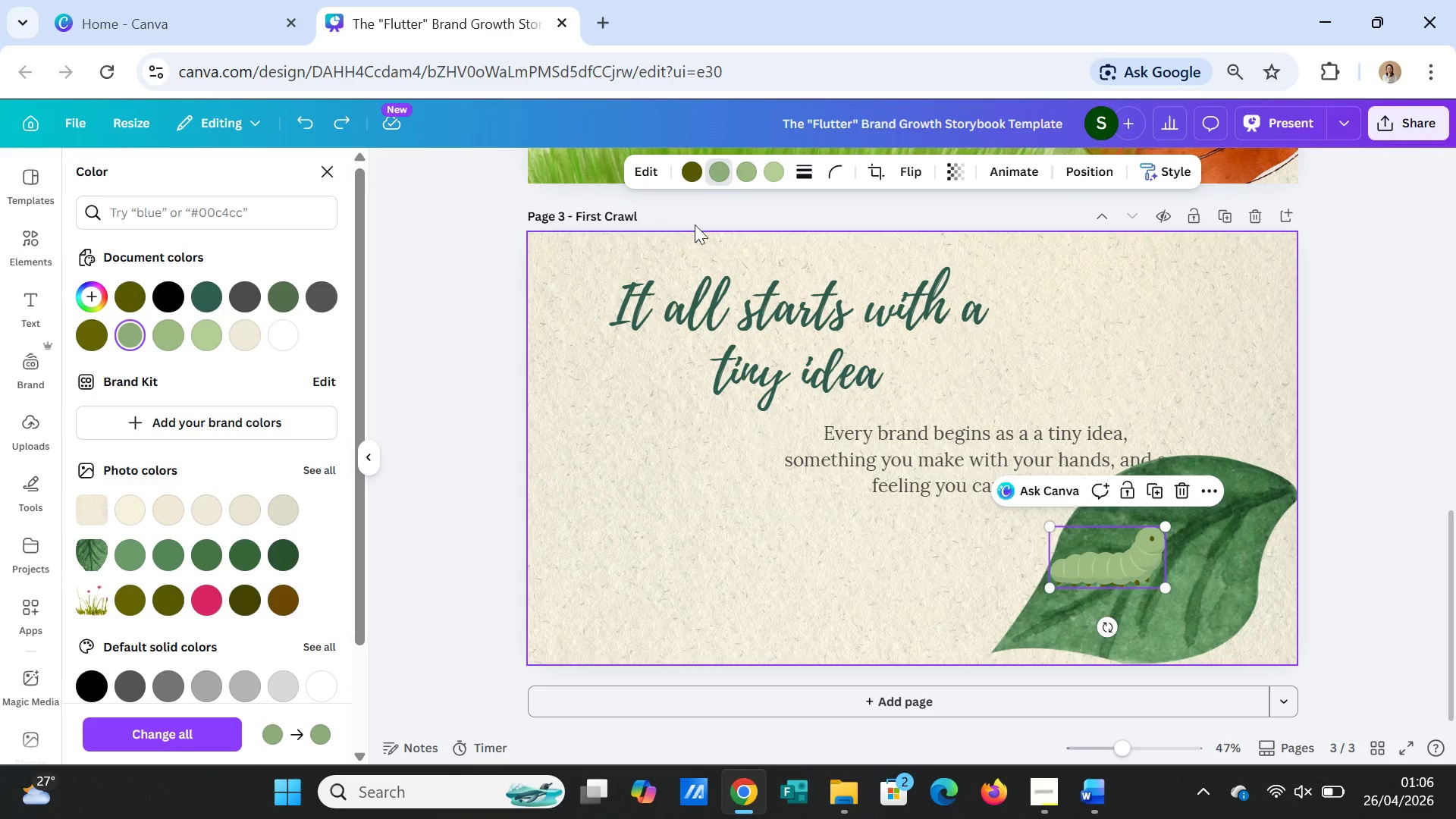 
left_click([1359, 469])
 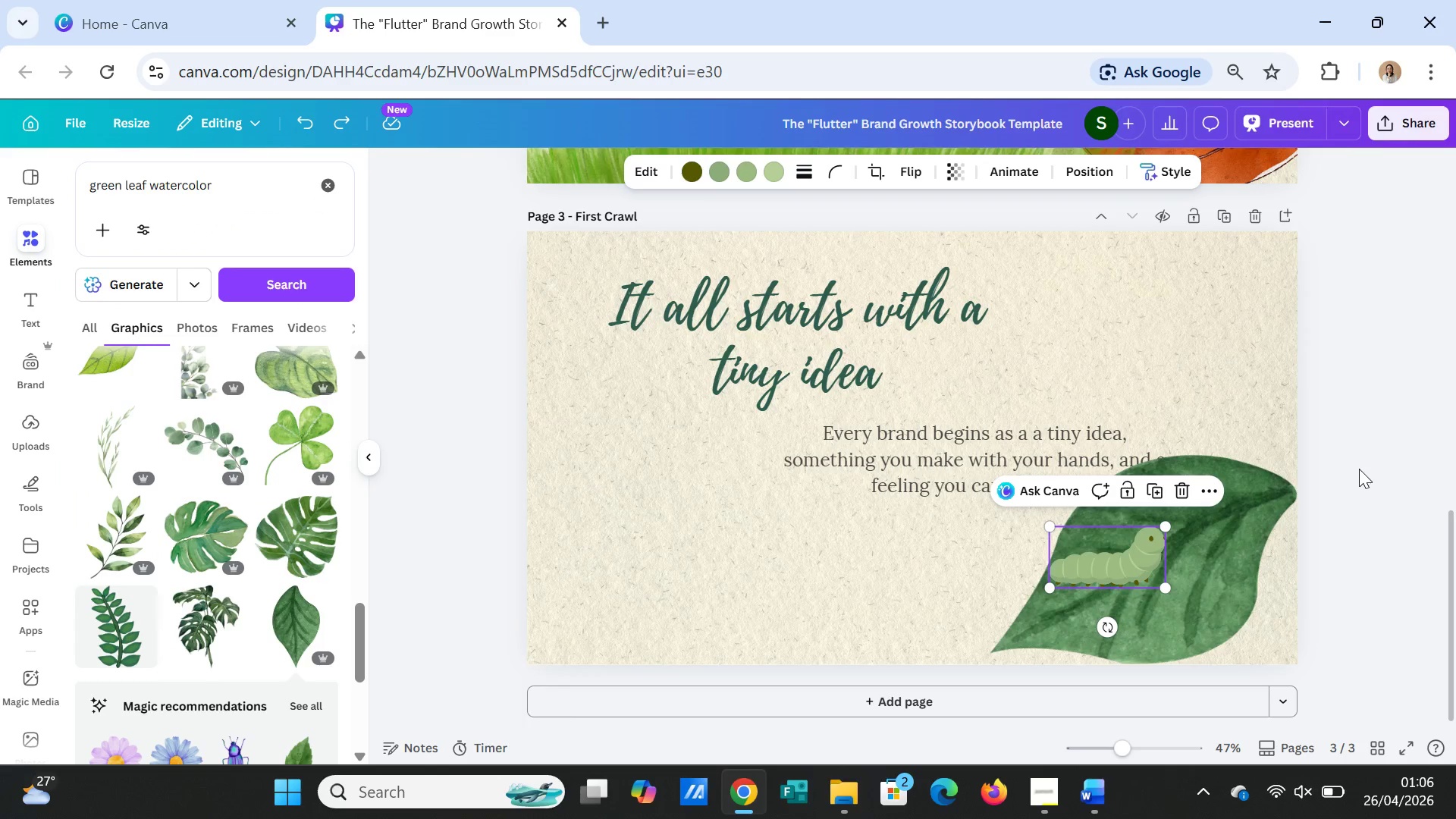 
left_click([1359, 469])
 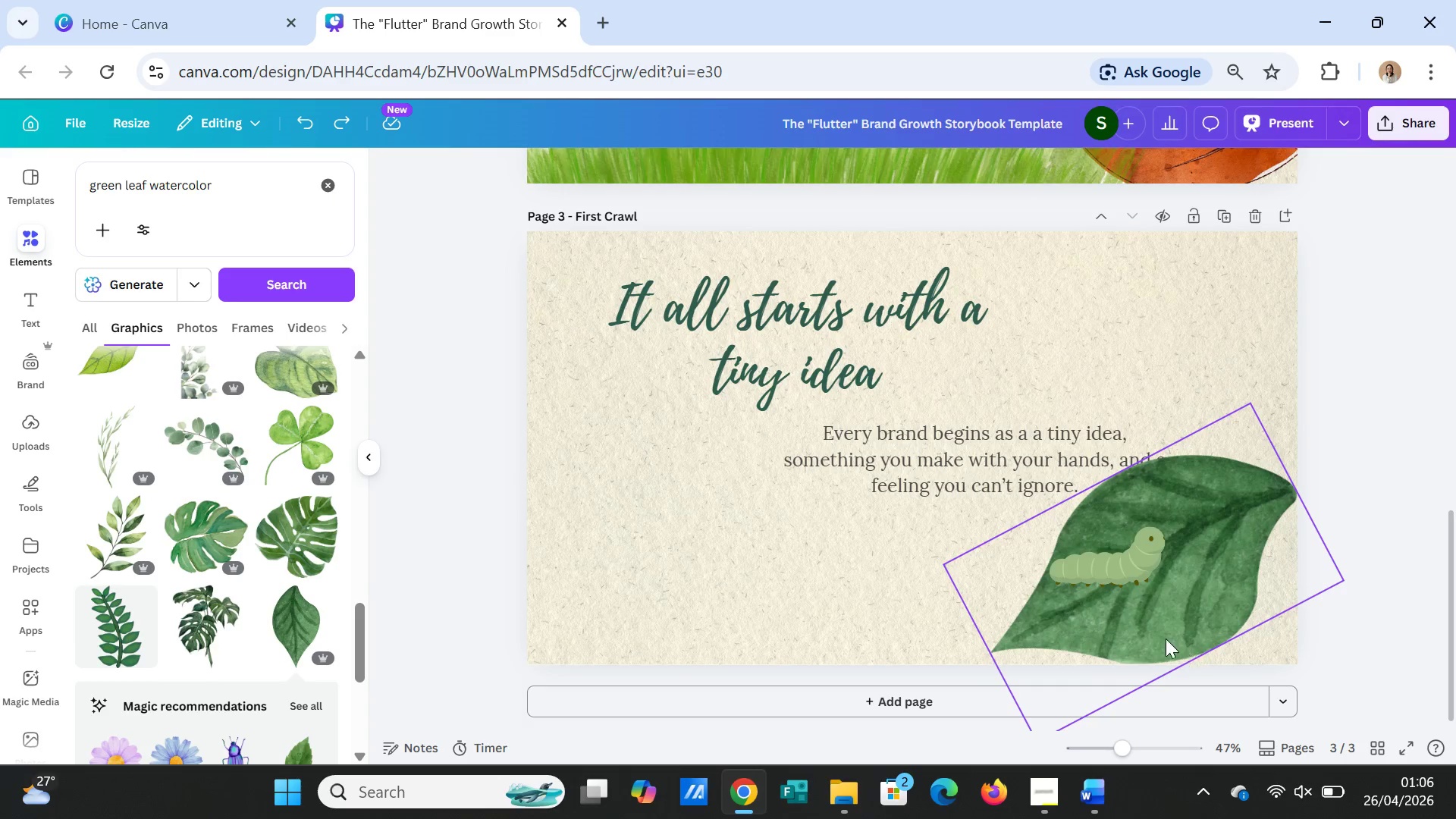 
wait(12.84)
 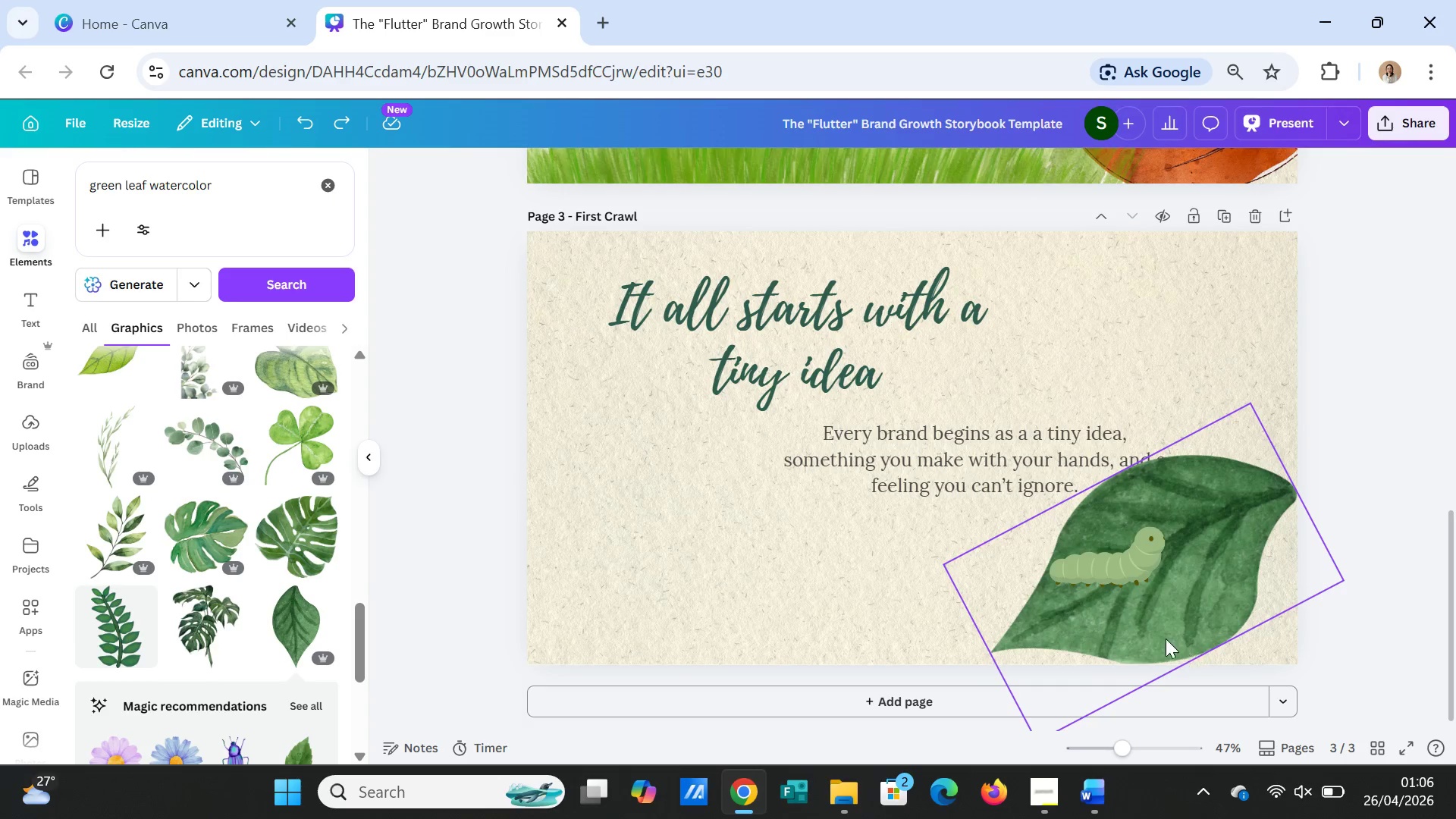 
left_click_drag(start_coordinate=[148, 187], to_coordinate=[49, 180])
 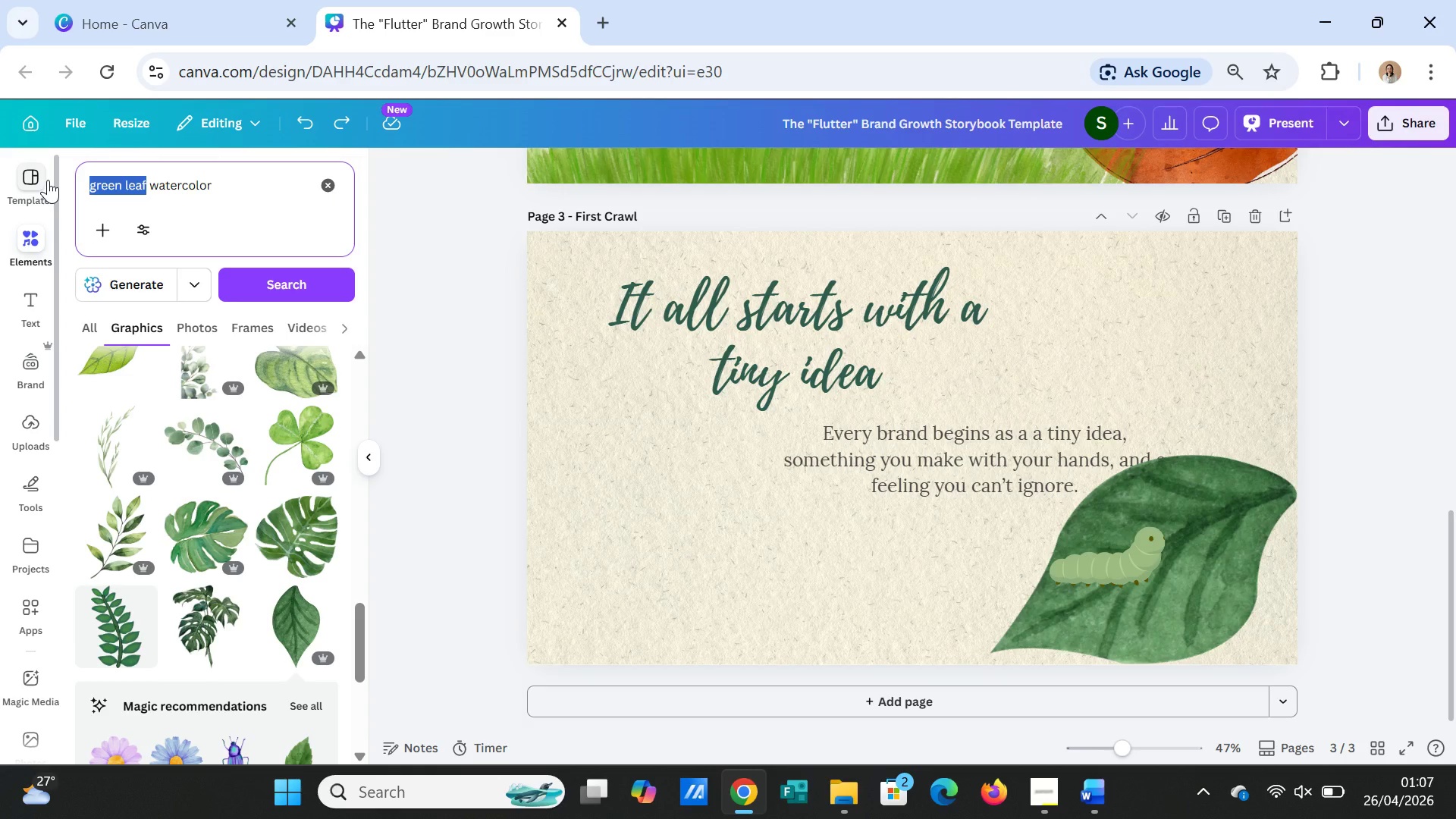 
type(flower)
 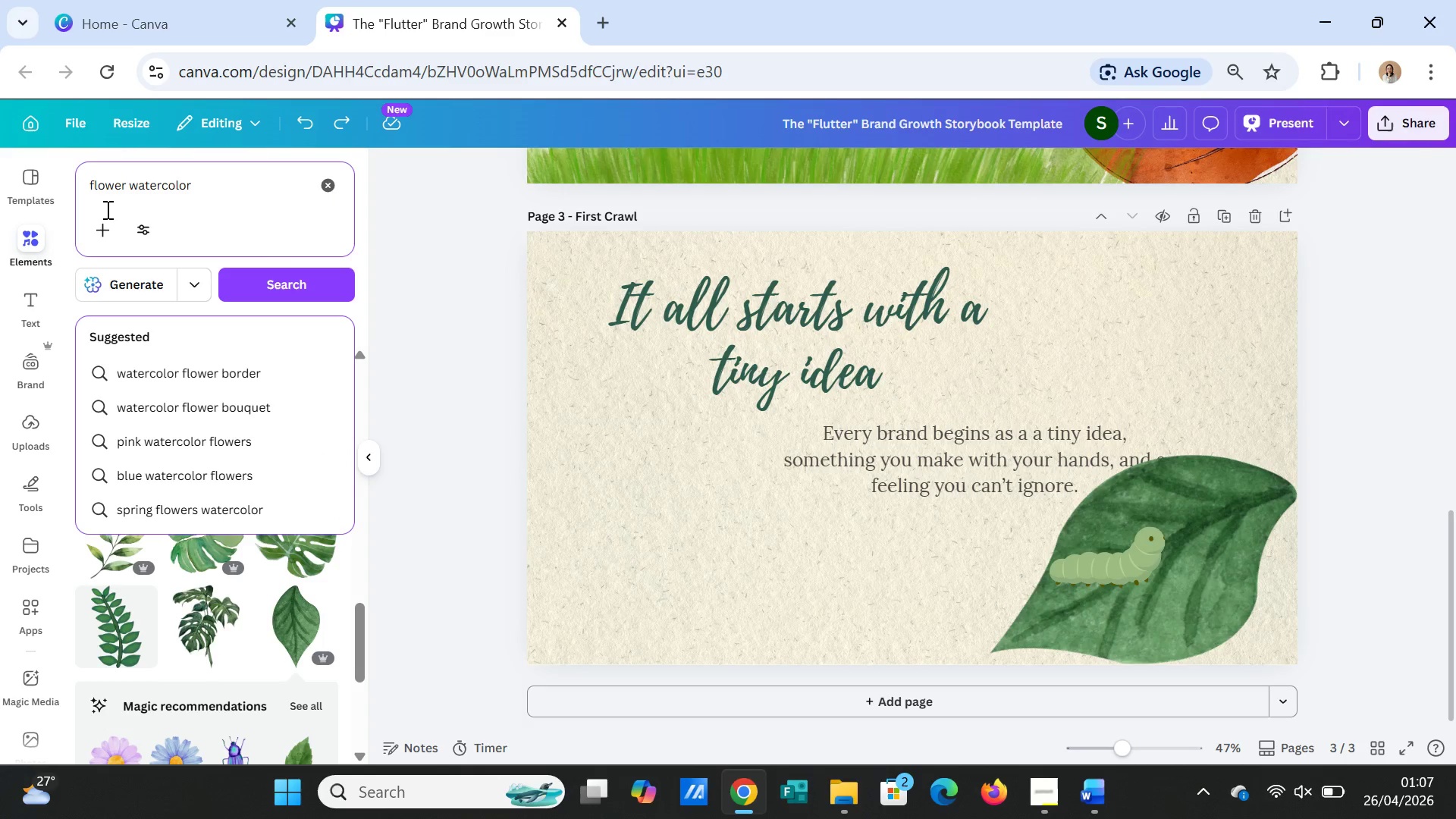 
left_click([278, 280])
 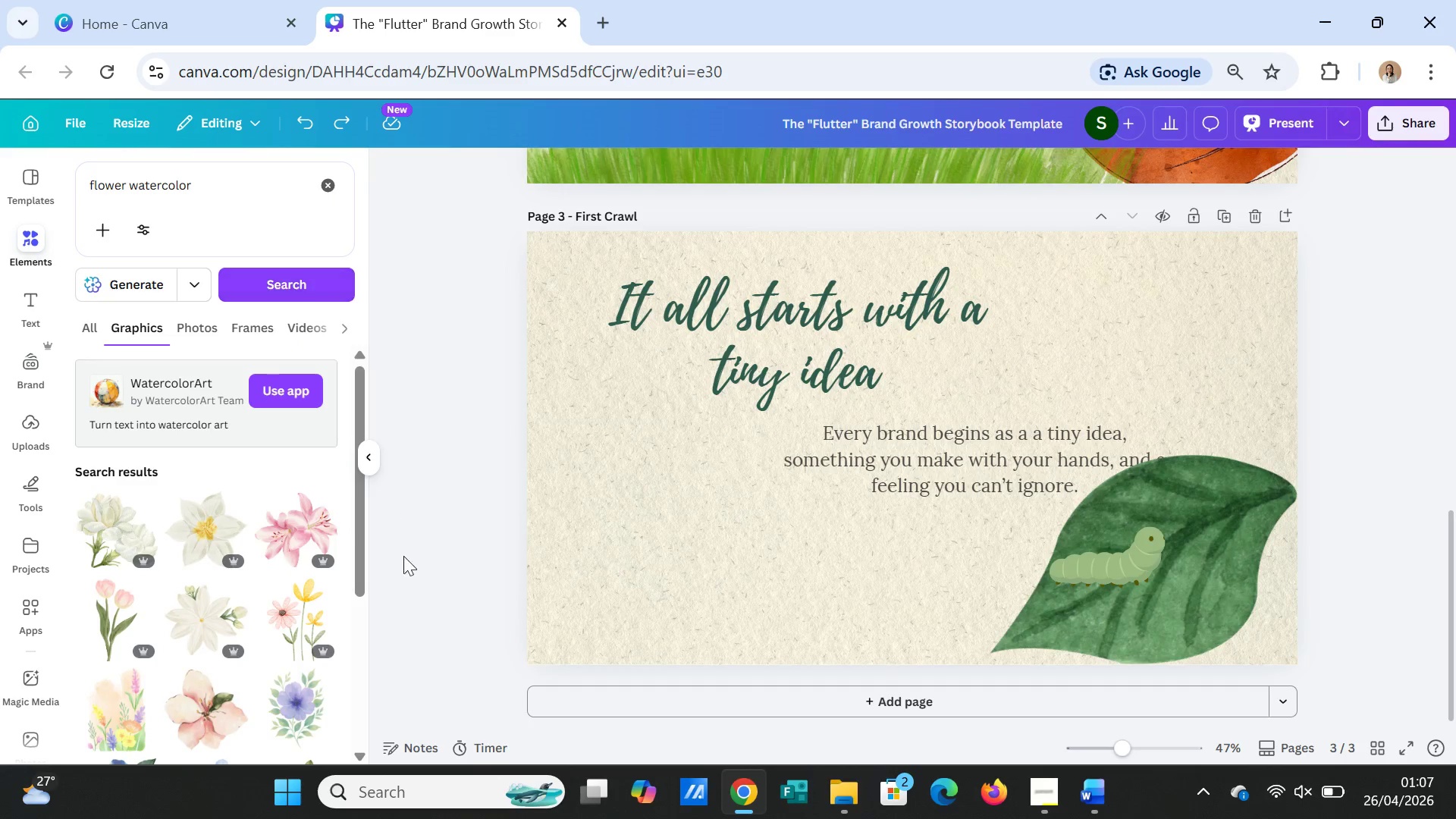 
scroll: coordinate [197, 656], scroll_direction: down, amount: 3.0
 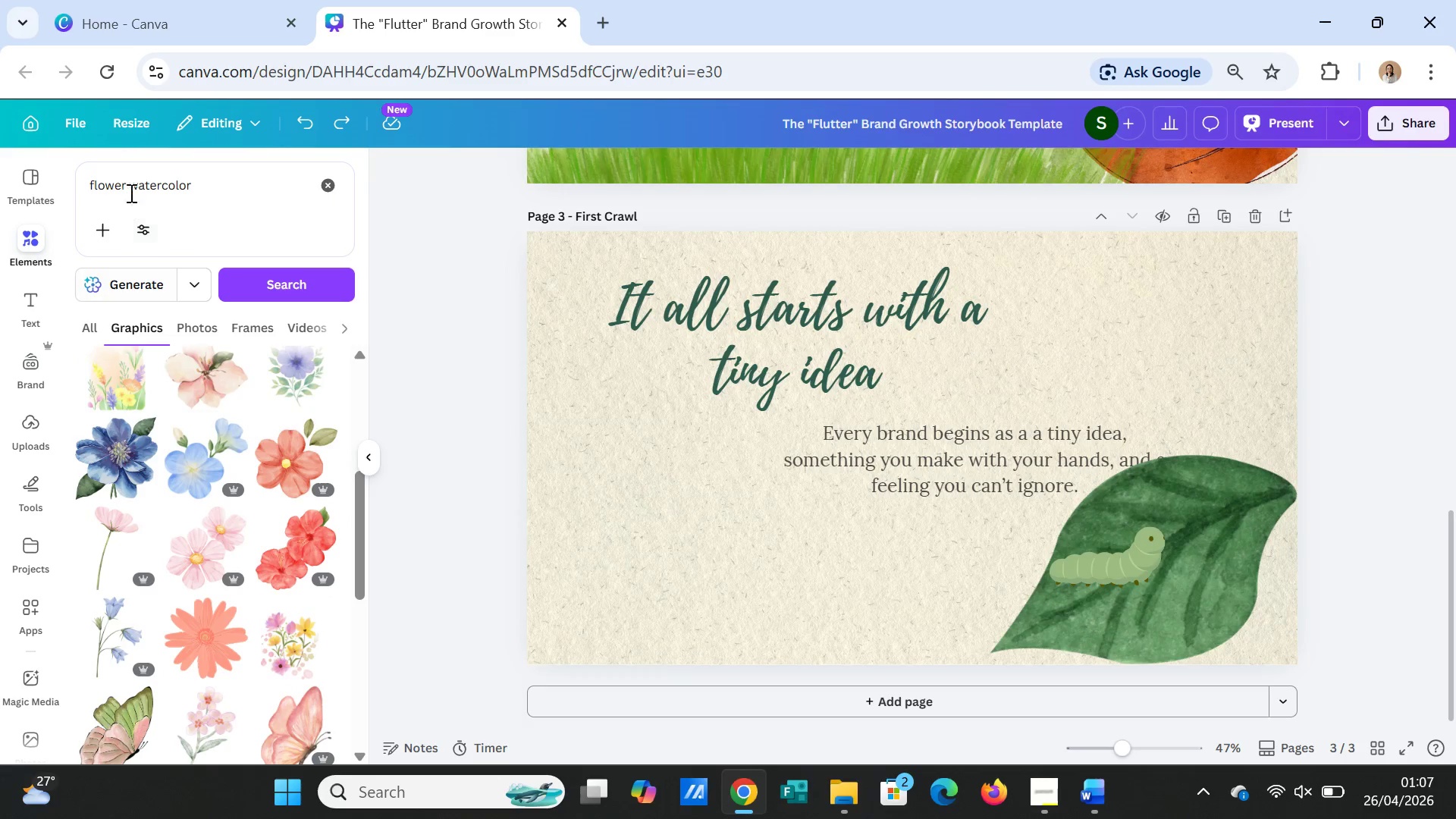 
left_click([130, 186])
 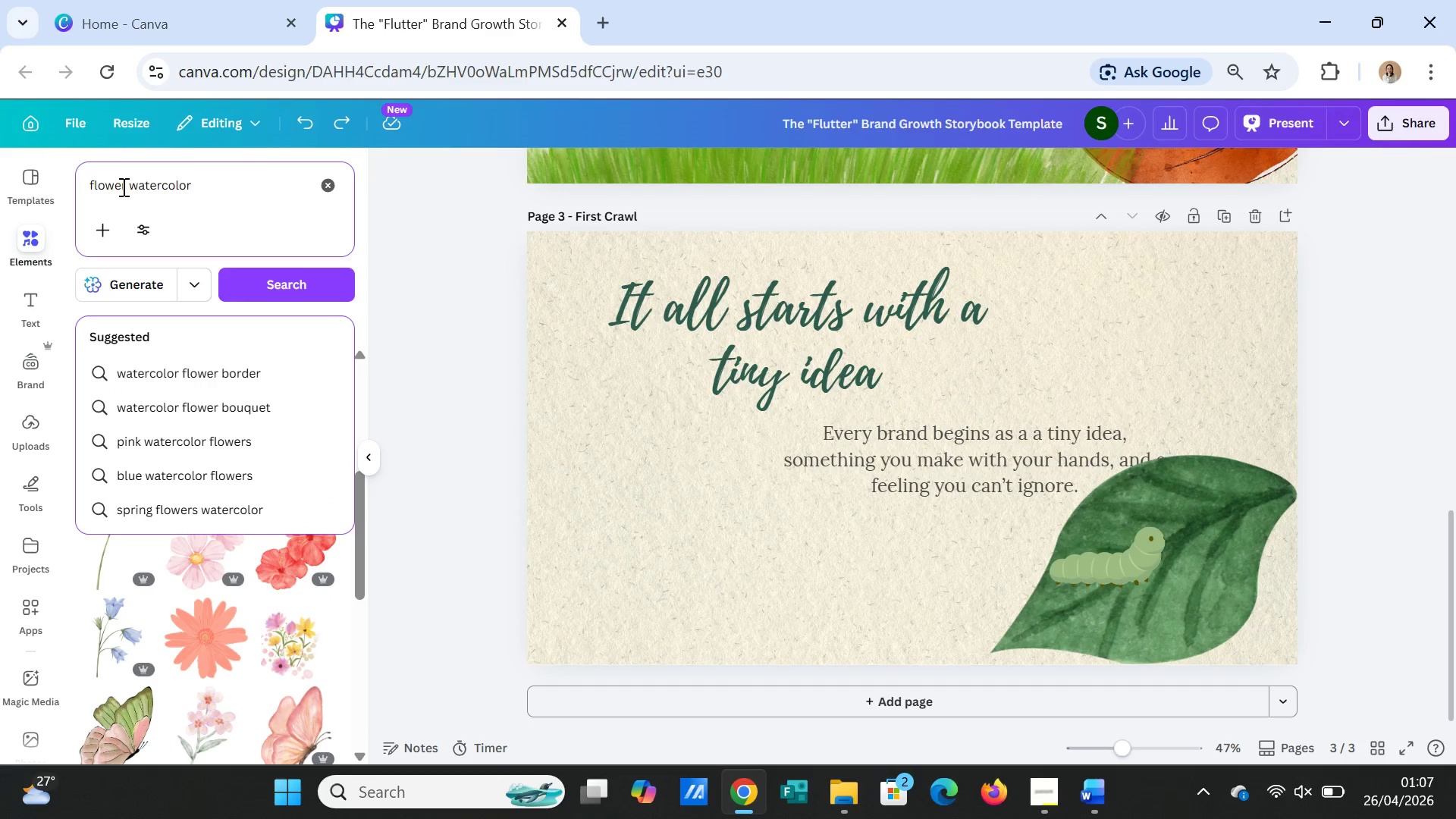 
left_click([122, 187])
 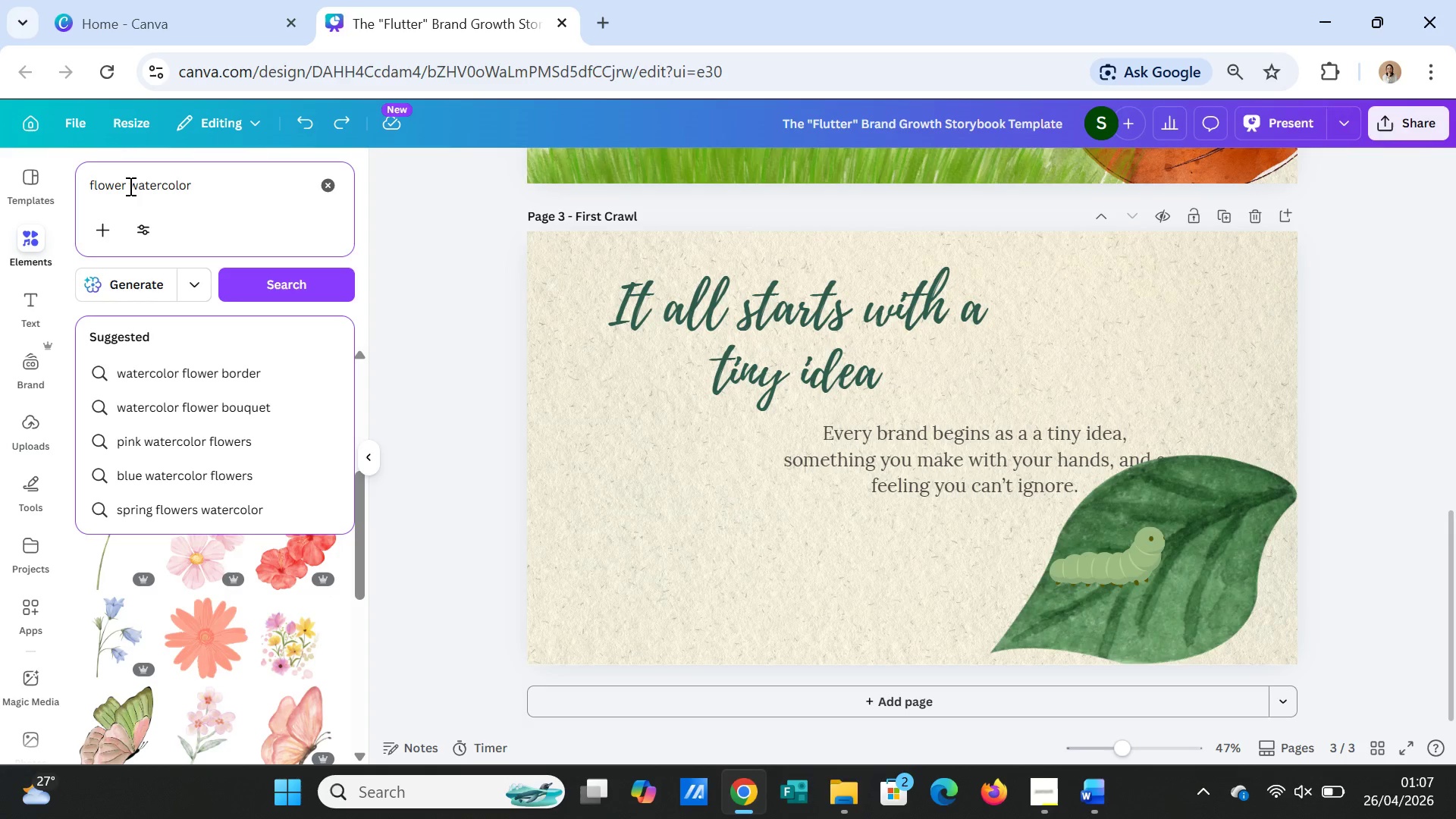 
left_click([129, 186])
 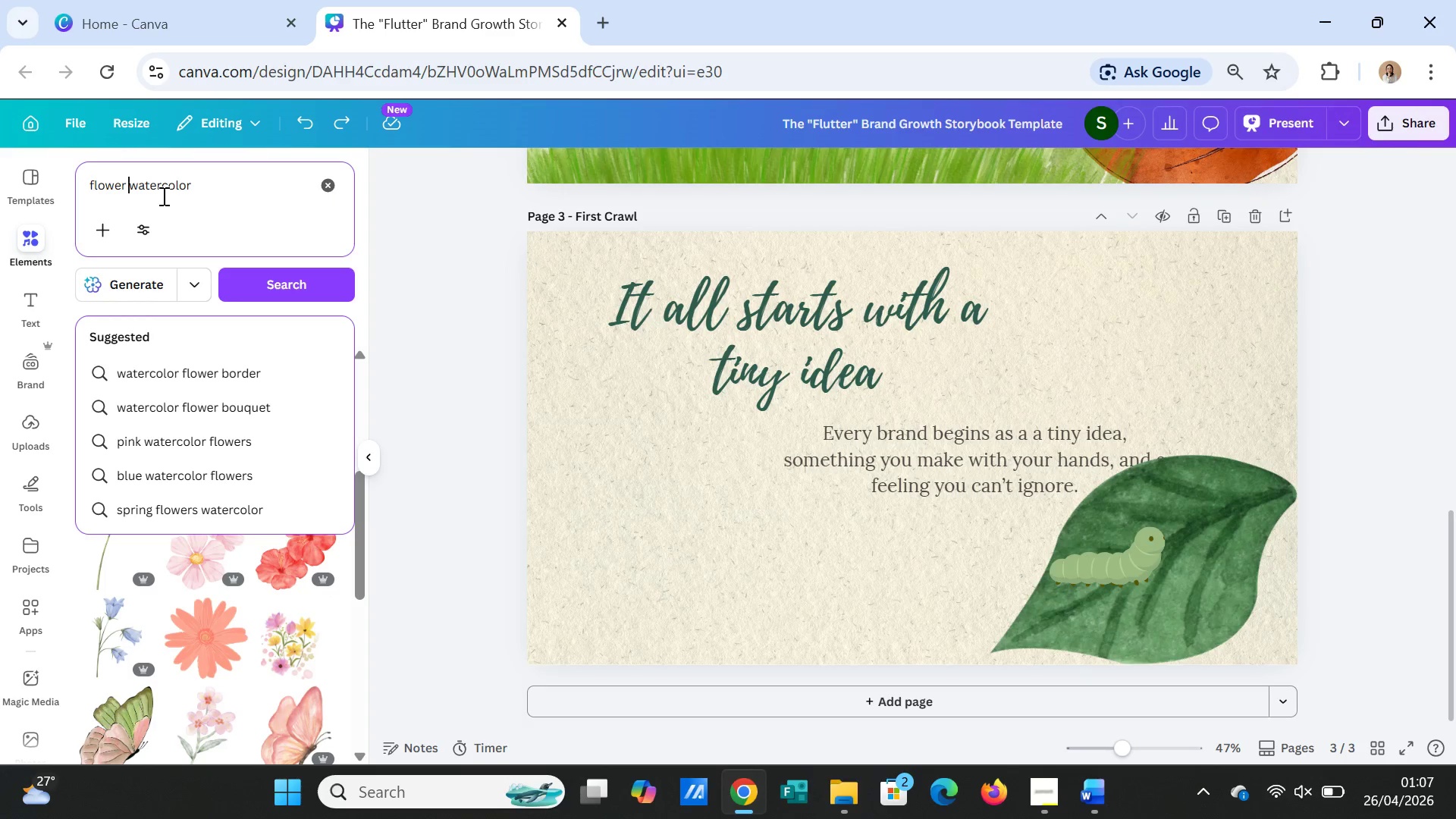 
key(Backspace)
 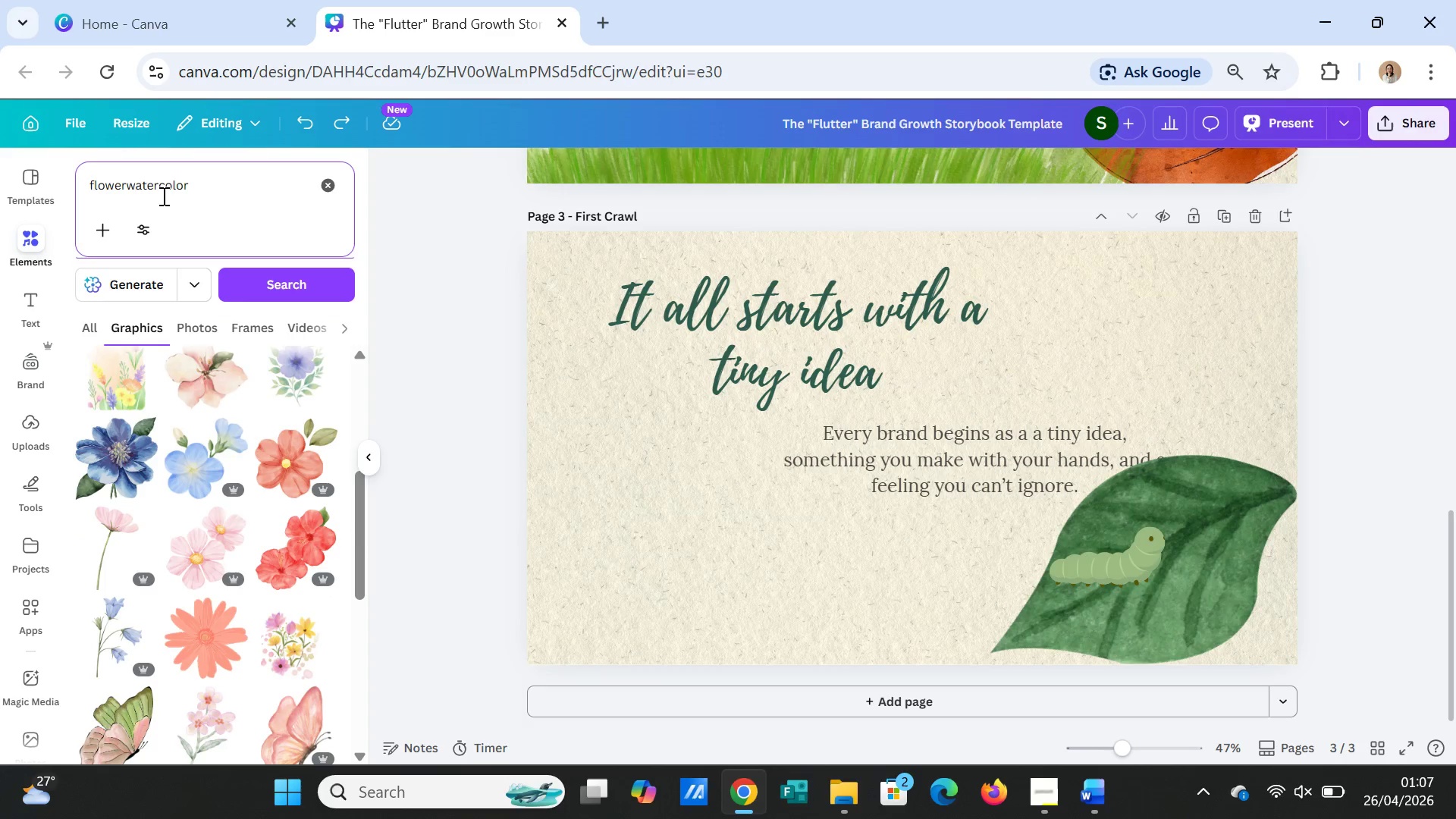 
key(S)
 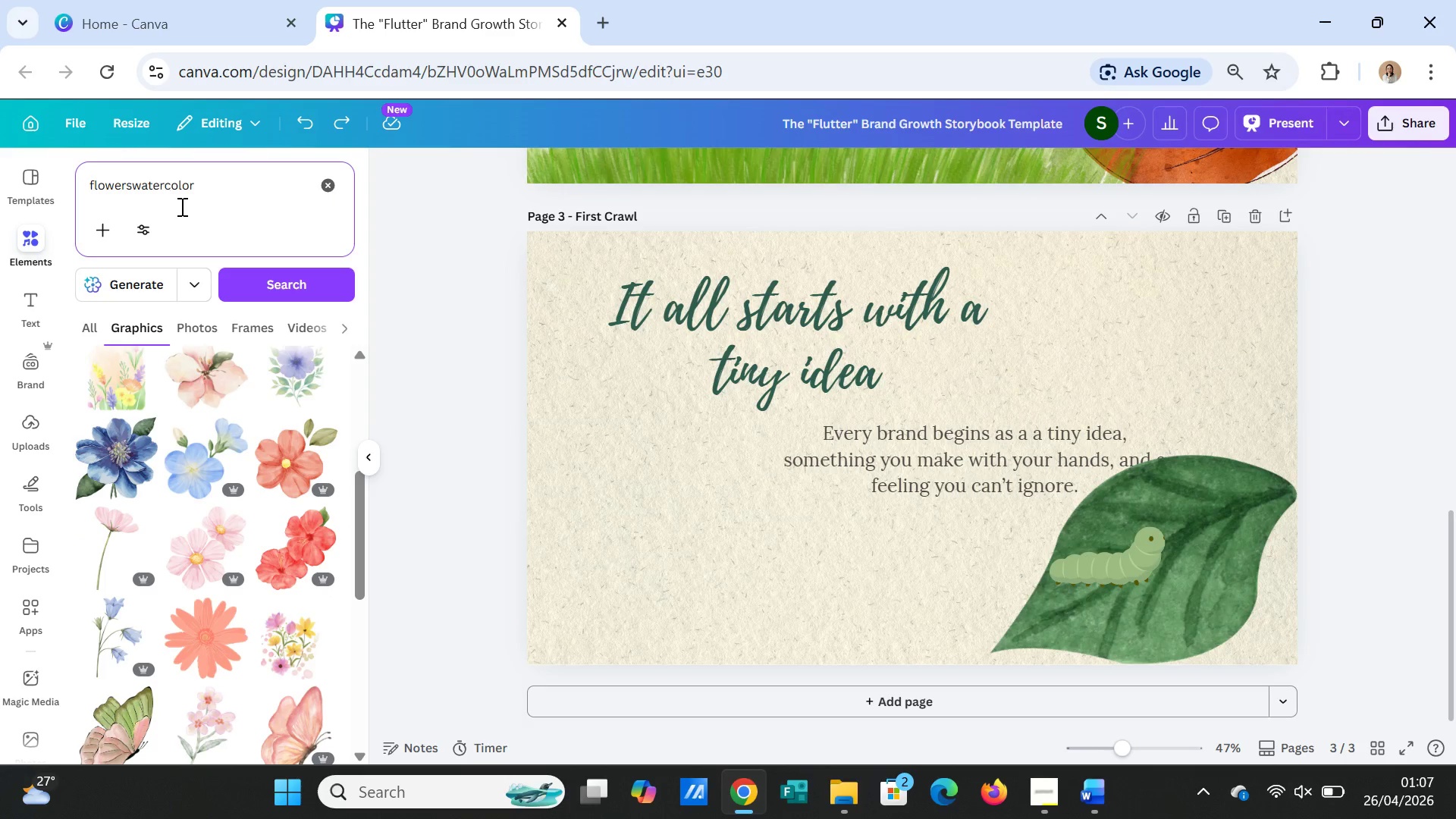 
key(Space)
 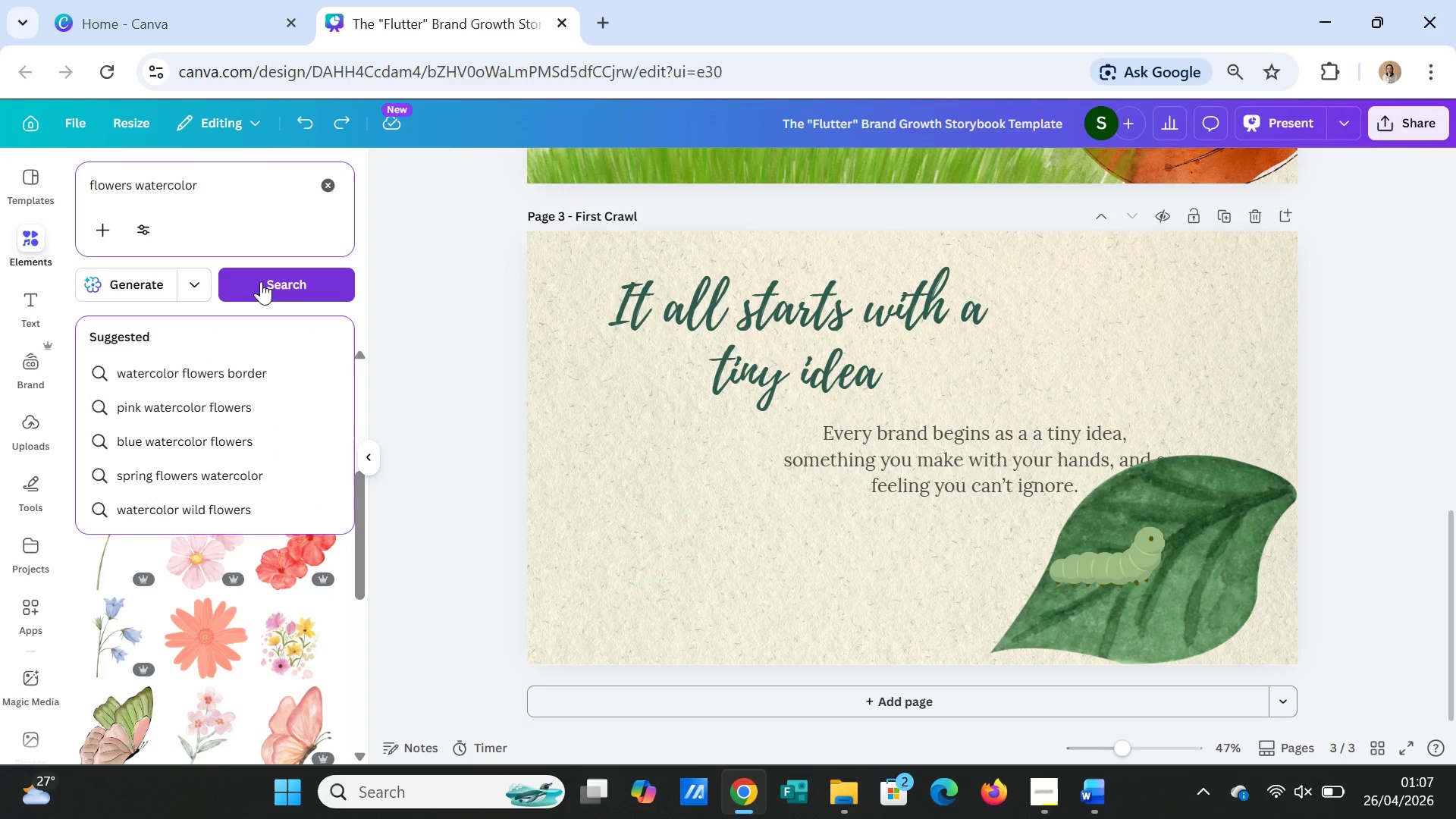 
left_click([261, 281])
 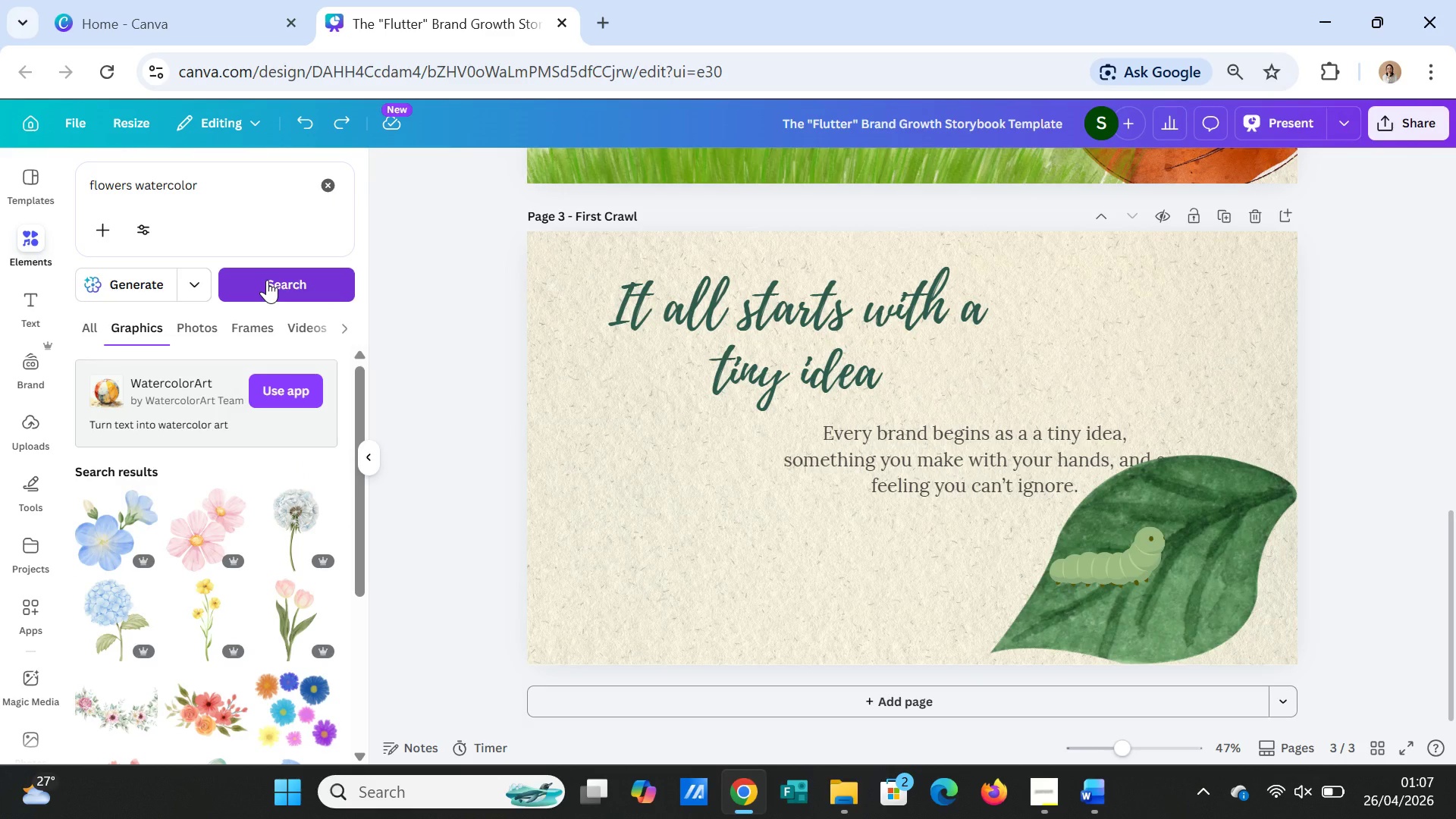 
wait(8.38)
 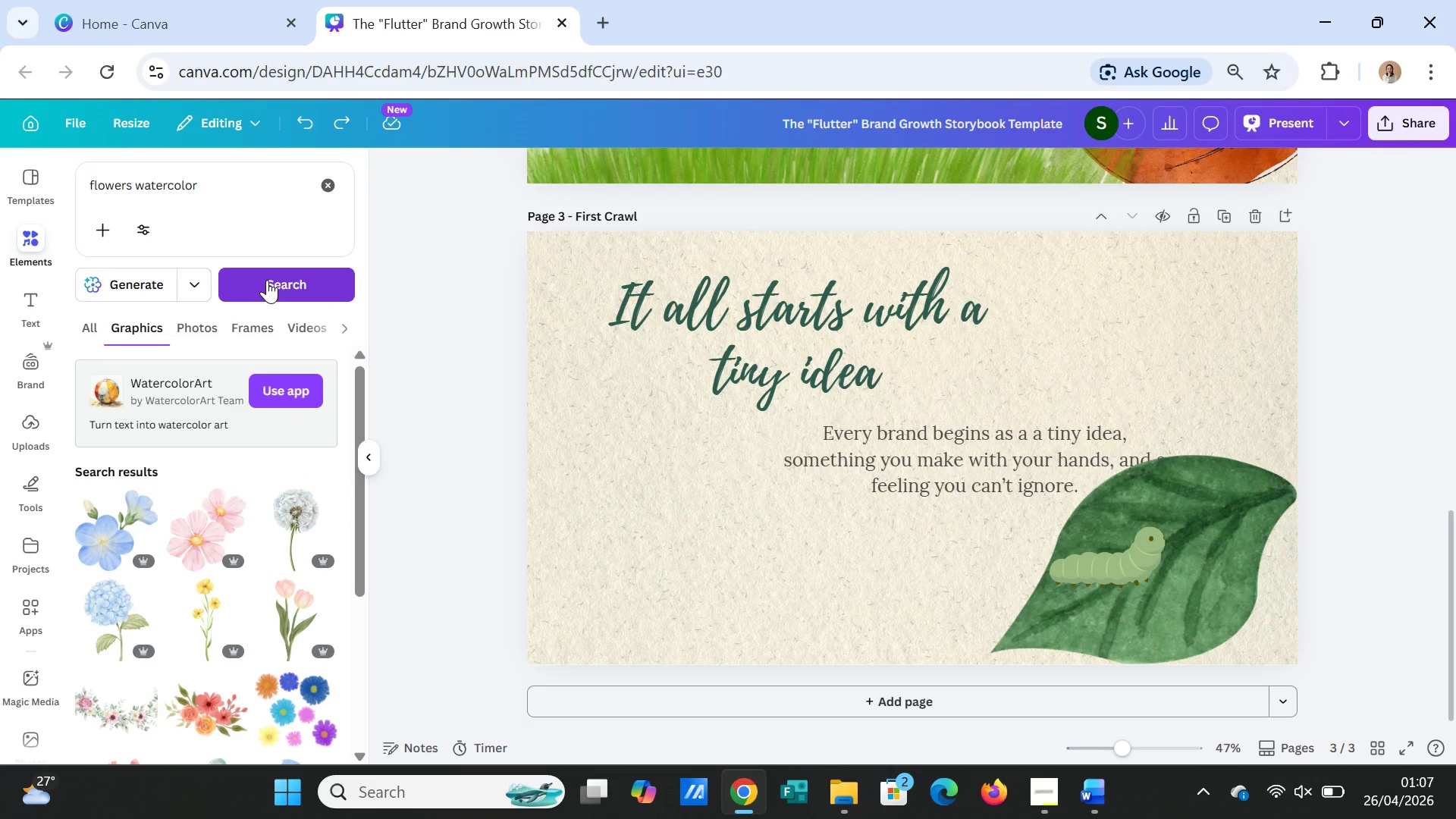 
scroll: coordinate [250, 695], scroll_direction: down, amount: 2.0
 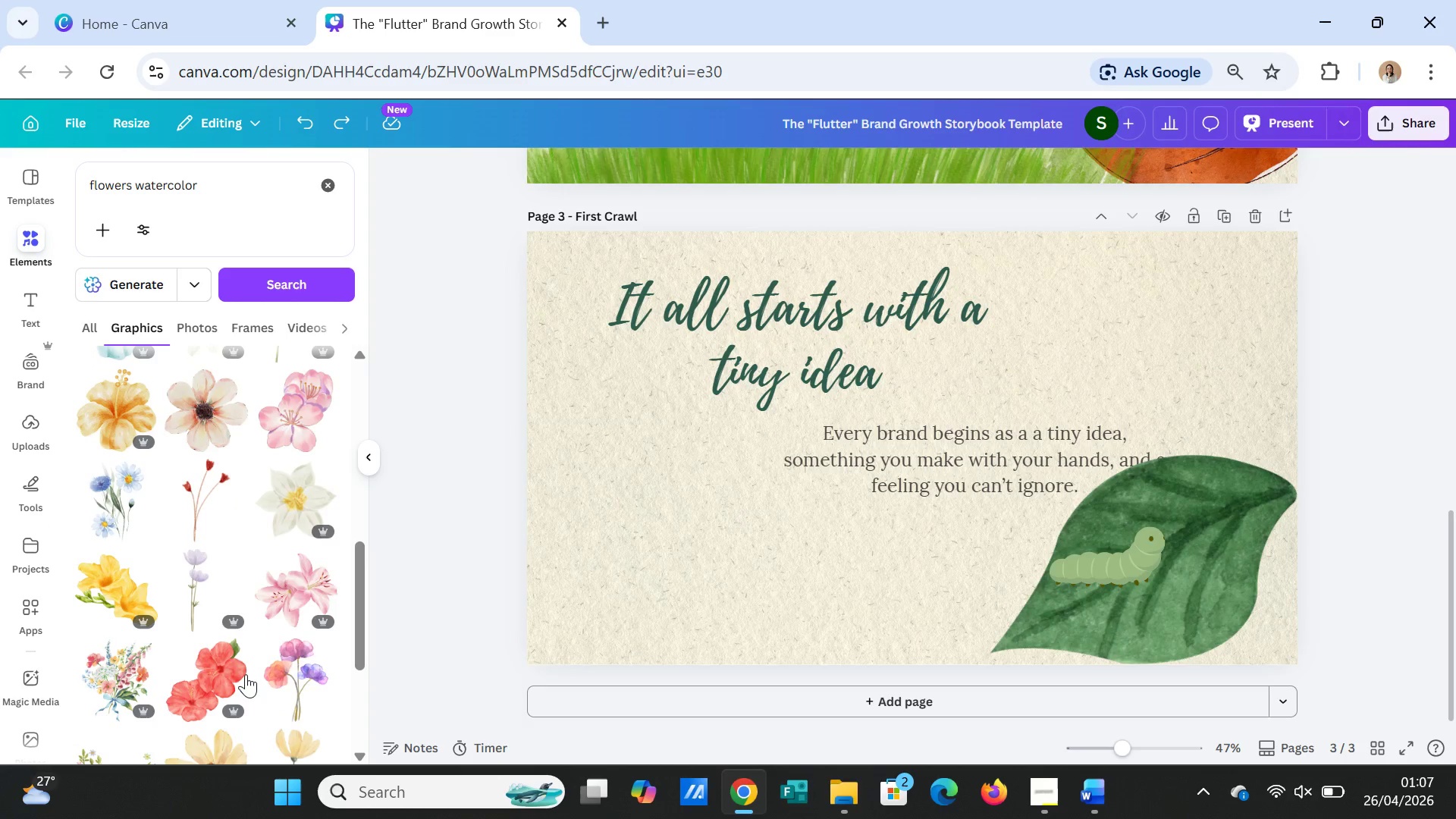 
left_click([202, 519])
 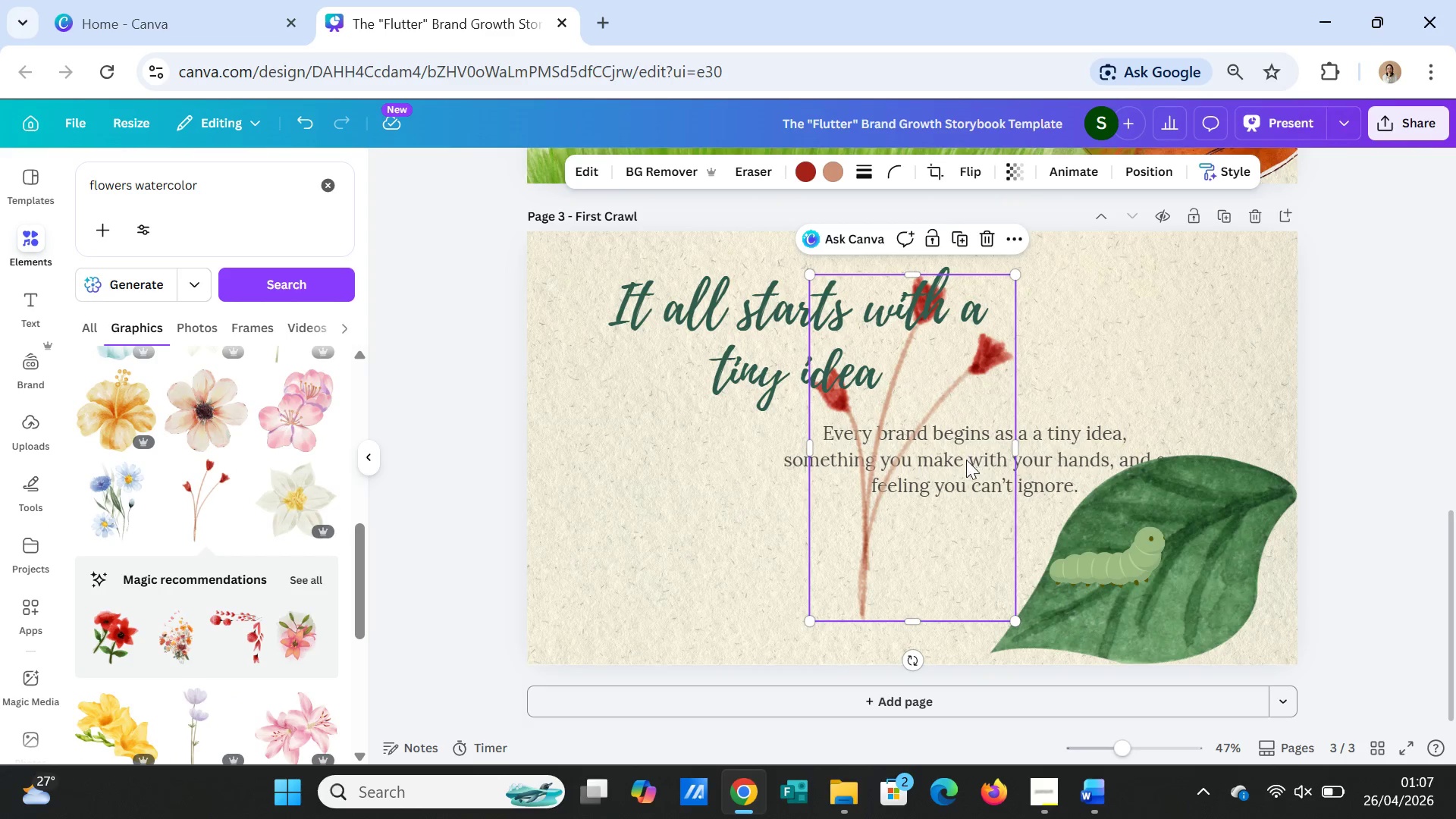 
left_click_drag(start_coordinate=[958, 548], to_coordinate=[643, 620])
 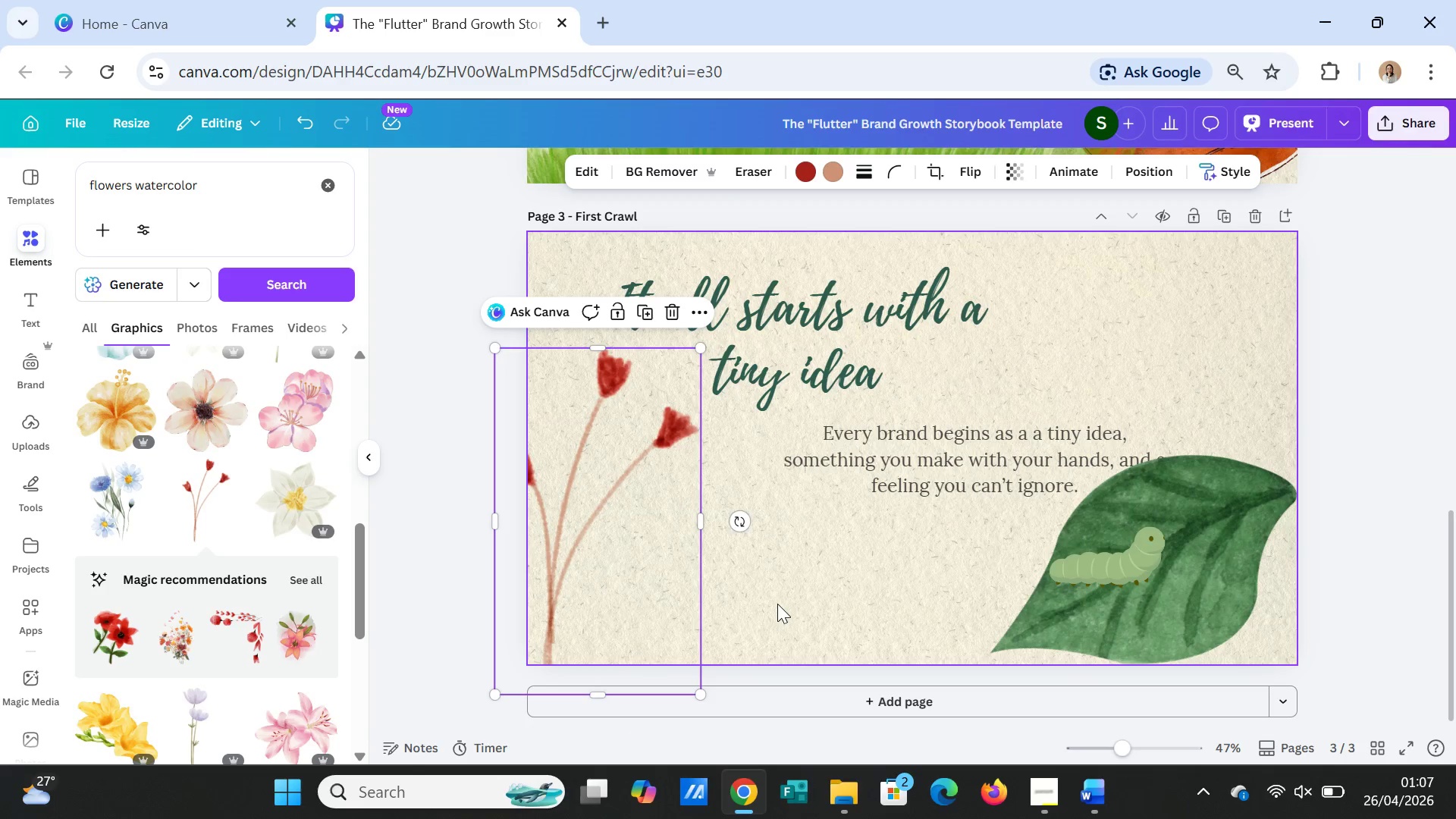 
left_click([777, 604])
 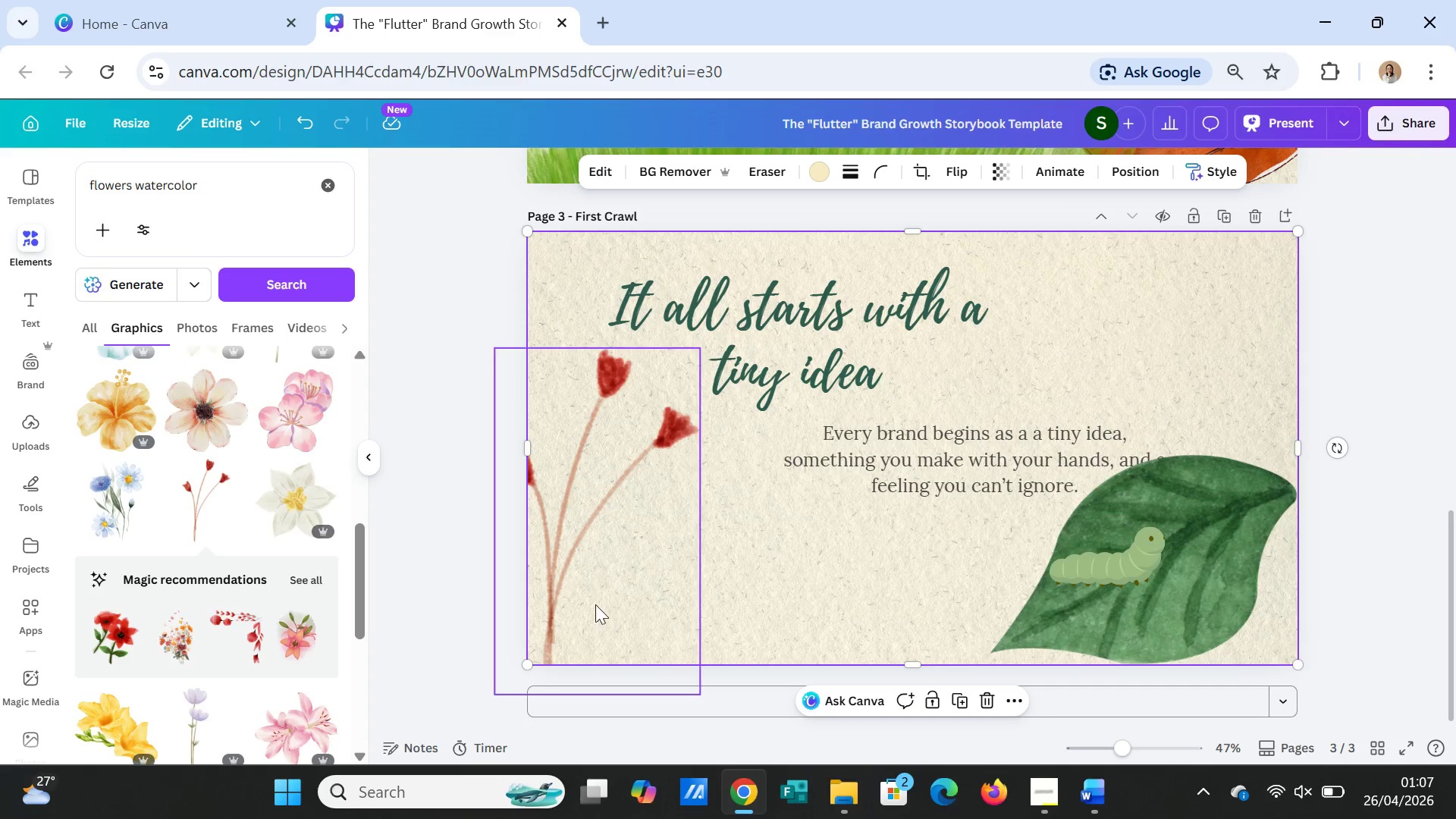 
left_click([571, 589])
 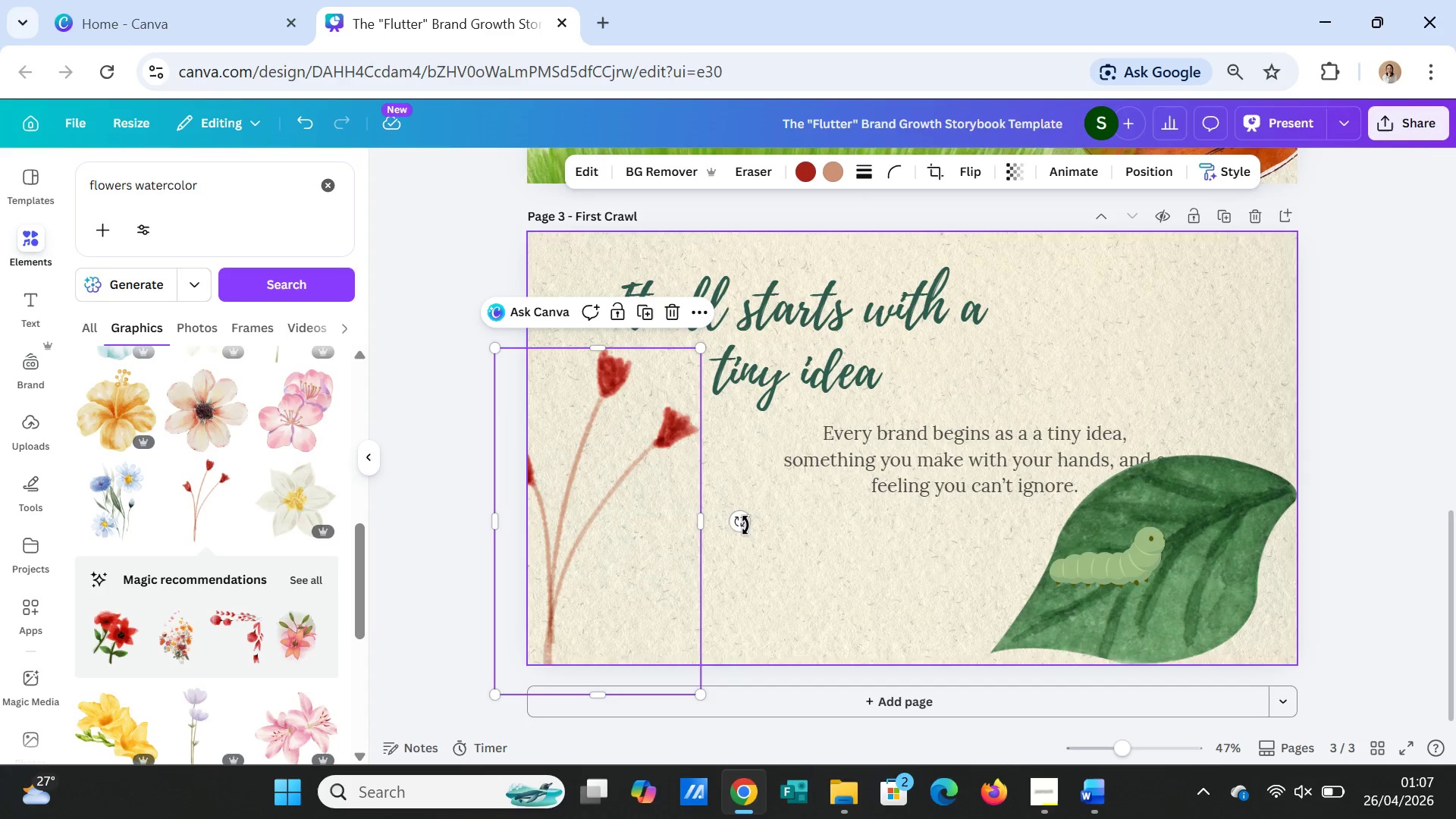 
left_click_drag(start_coordinate=[743, 517], to_coordinate=[745, 550])
 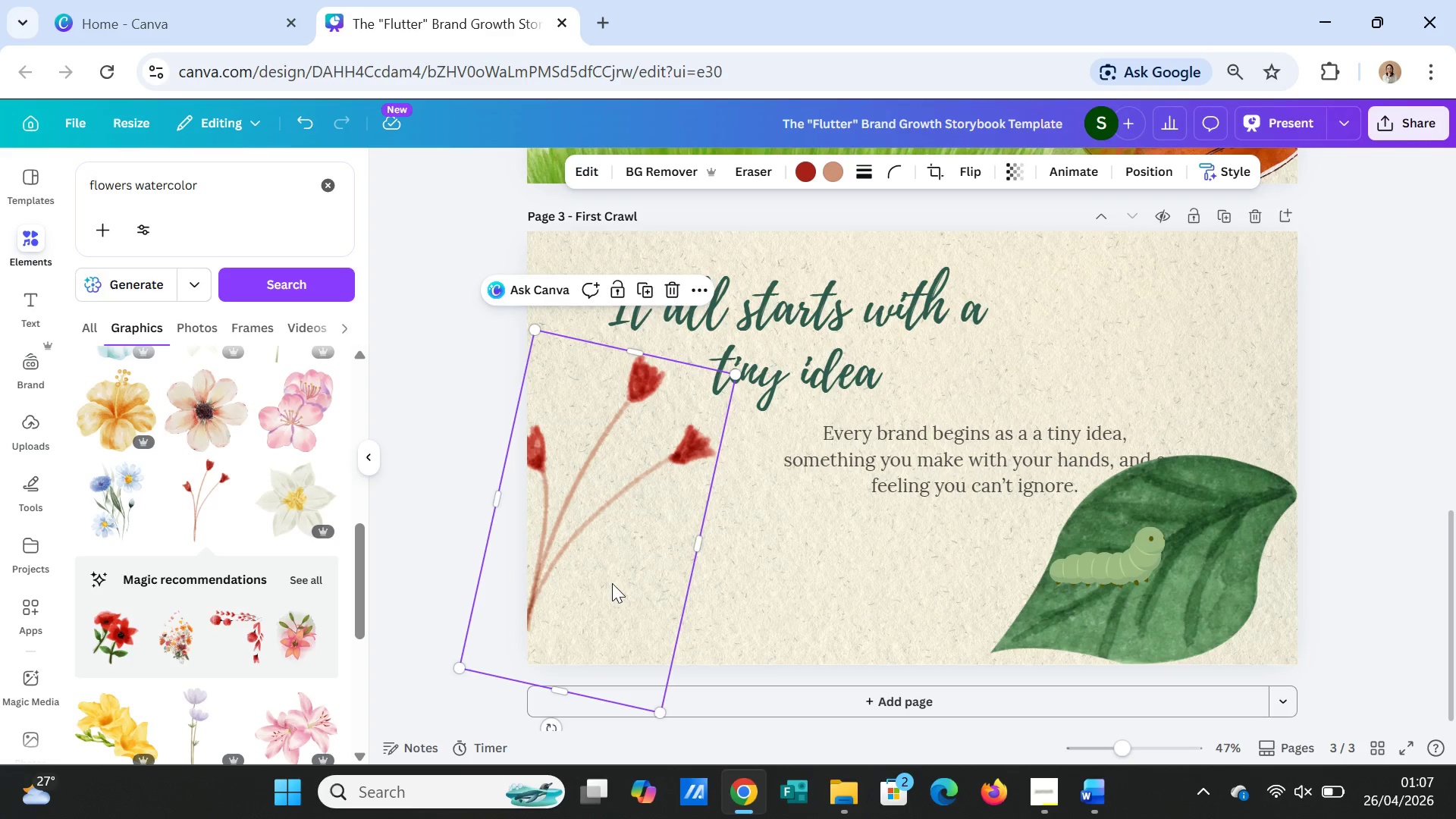 
left_click_drag(start_coordinate=[612, 583], to_coordinate=[623, 589])
 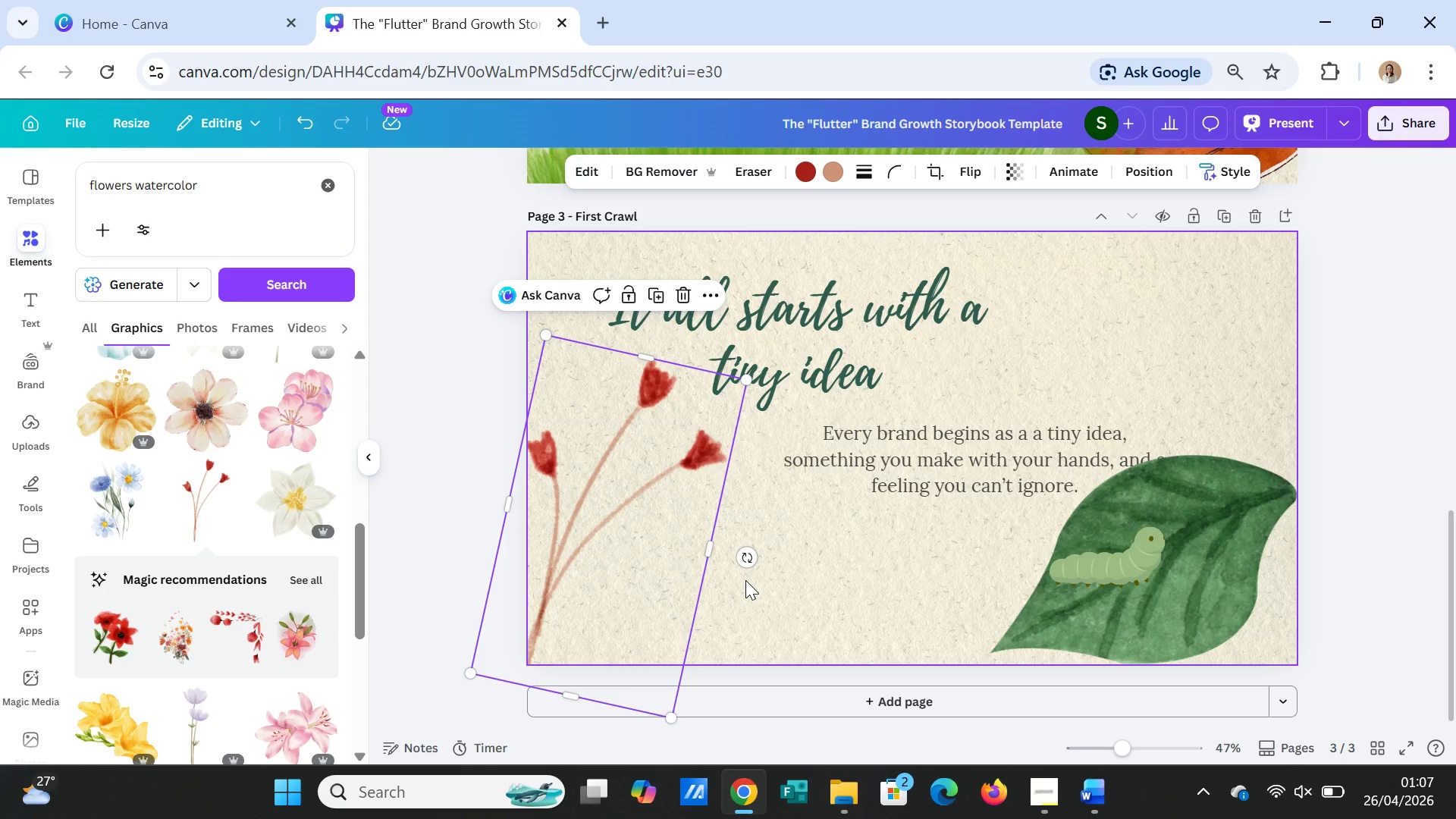 
left_click([745, 580])
 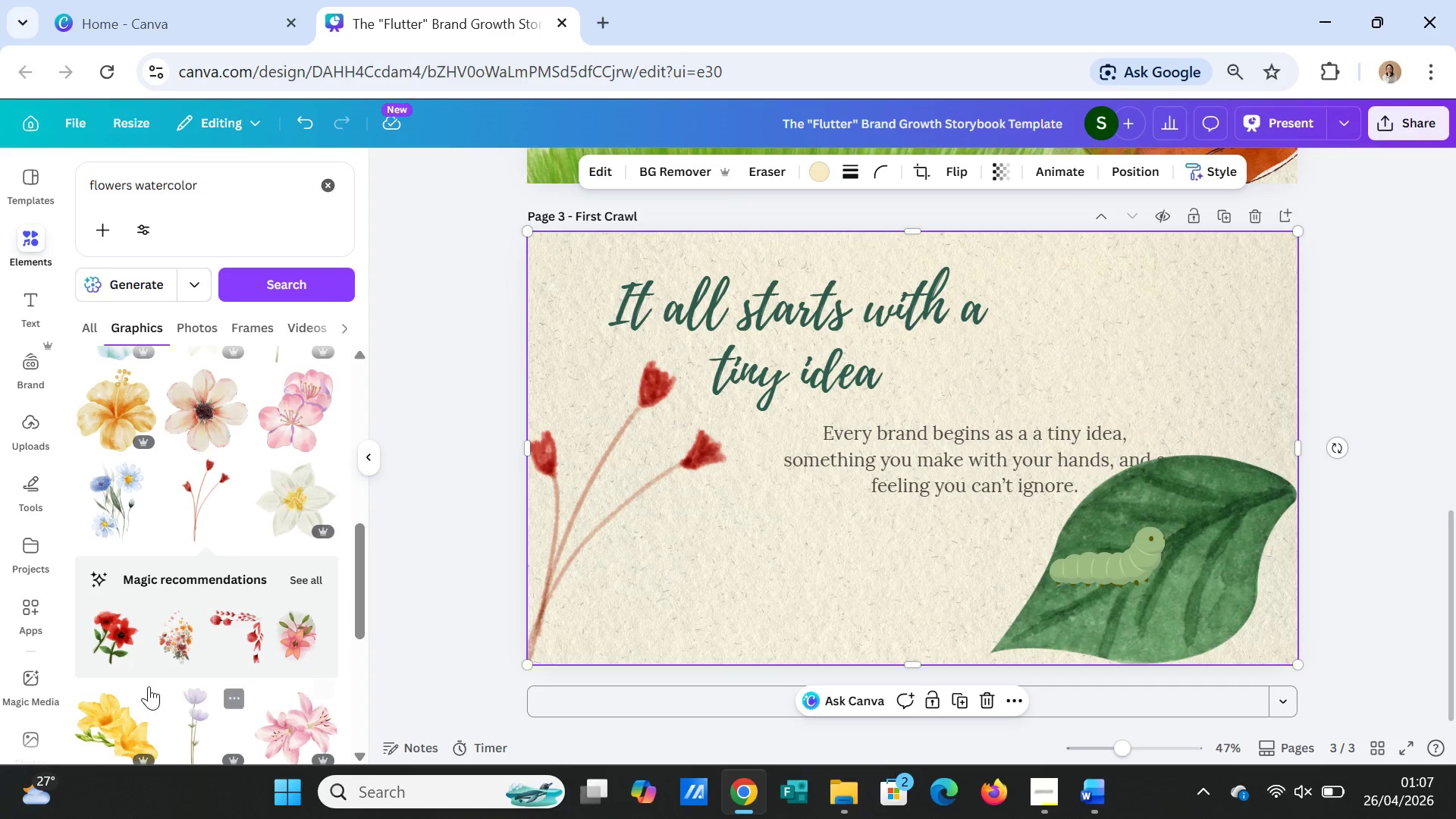 
scroll: coordinate [249, 708], scroll_direction: down, amount: 4.0
 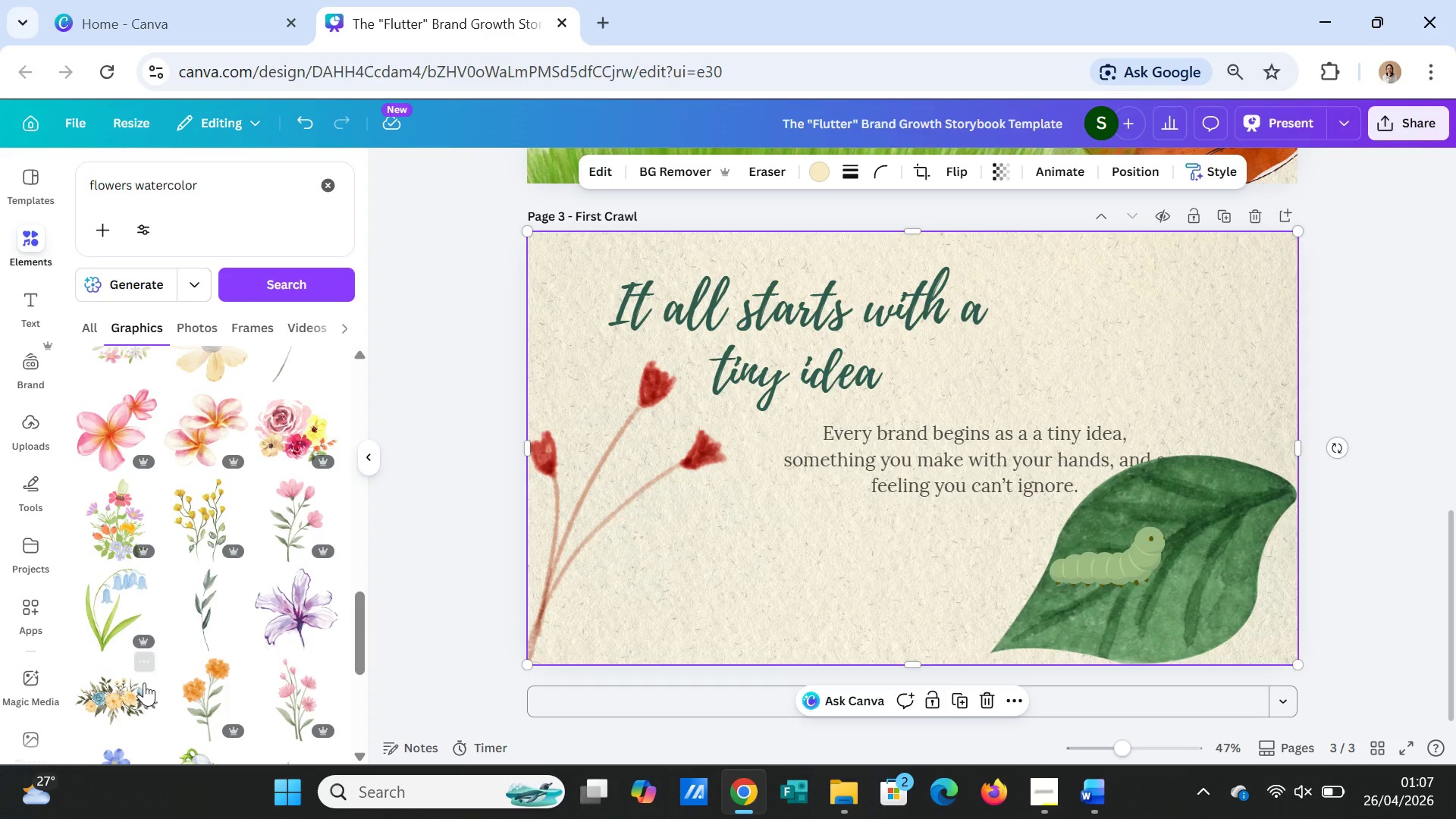 
left_click([100, 636])
 